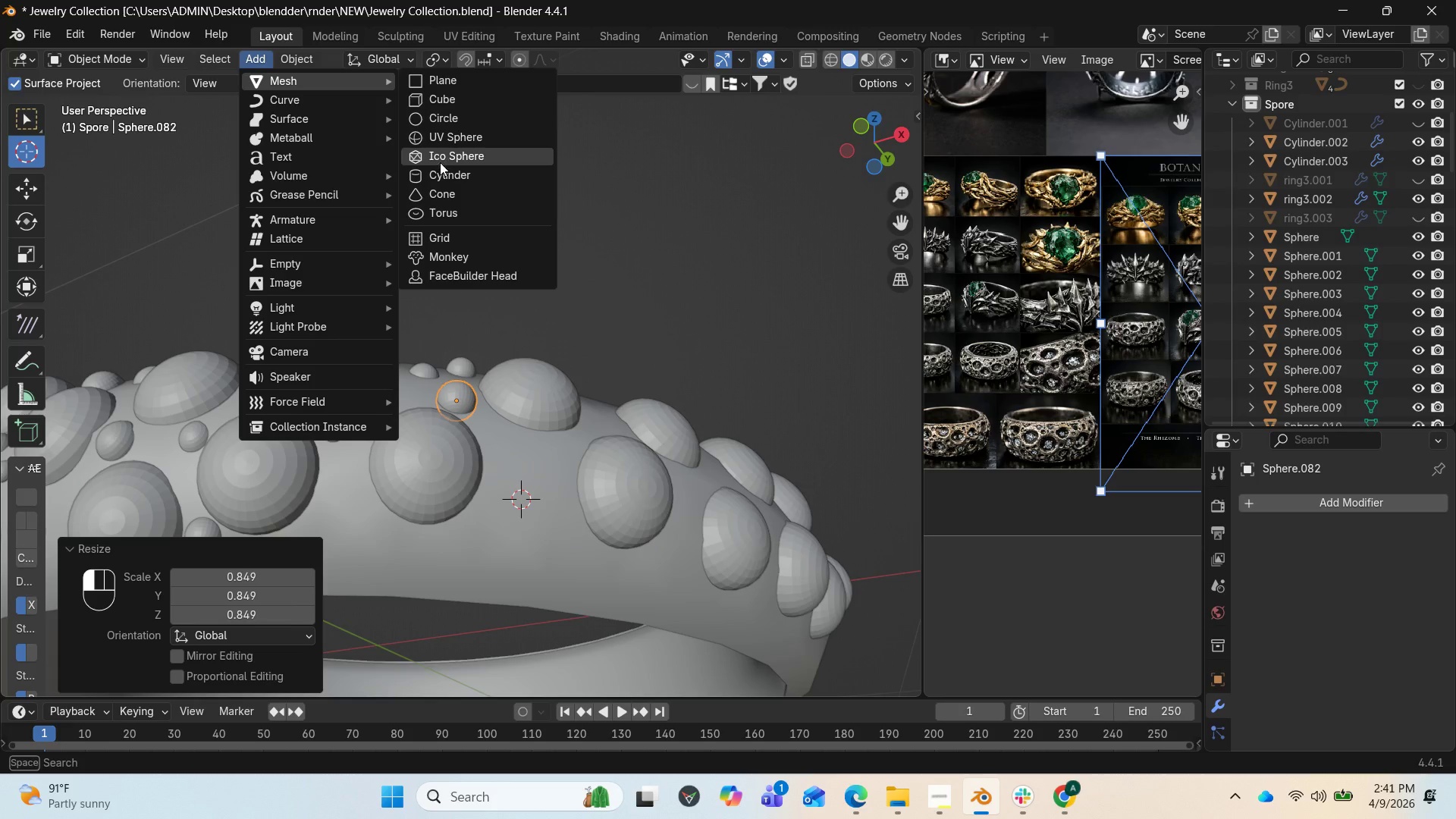 
left_click([453, 139])
 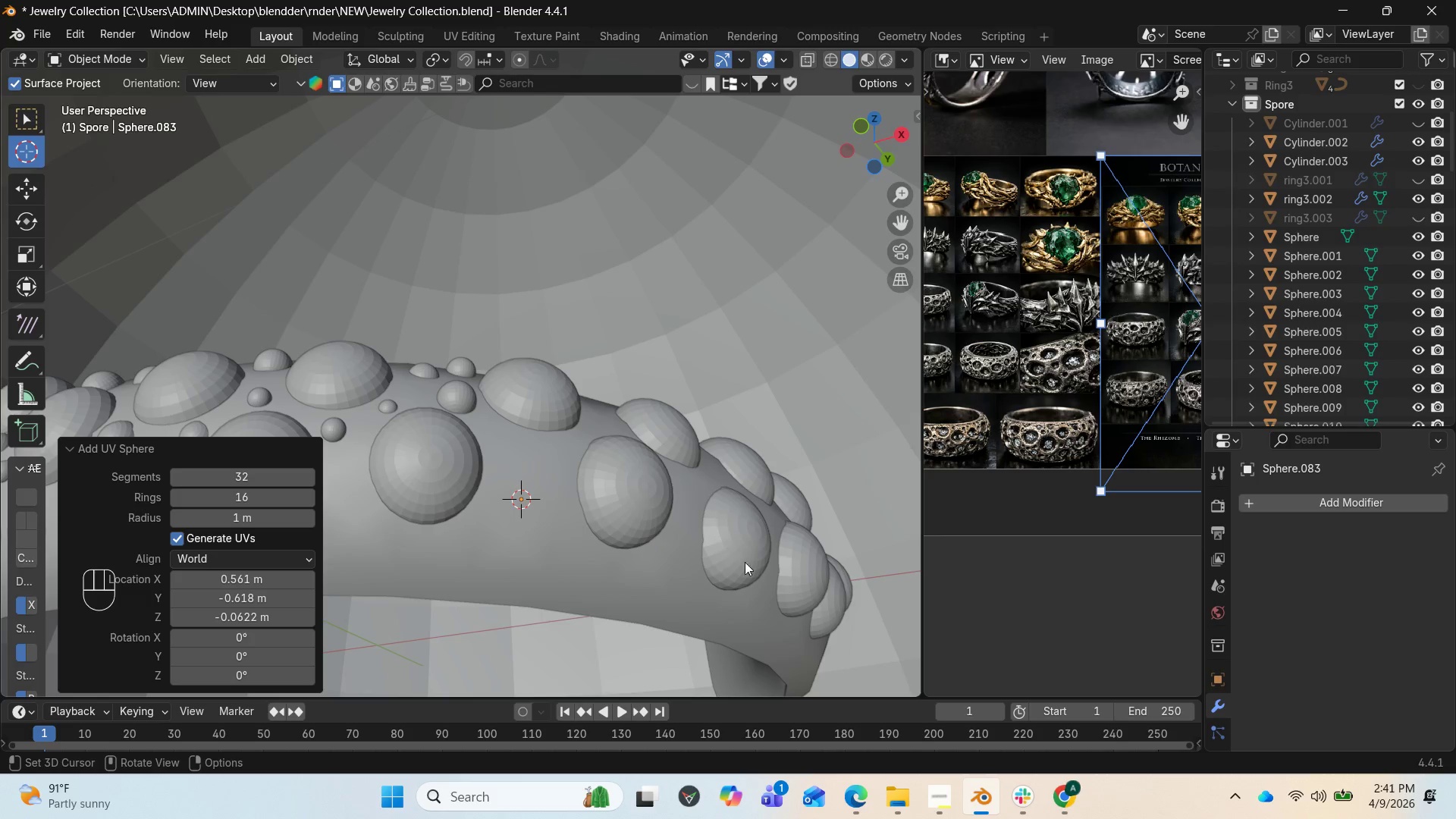 
key(S)
 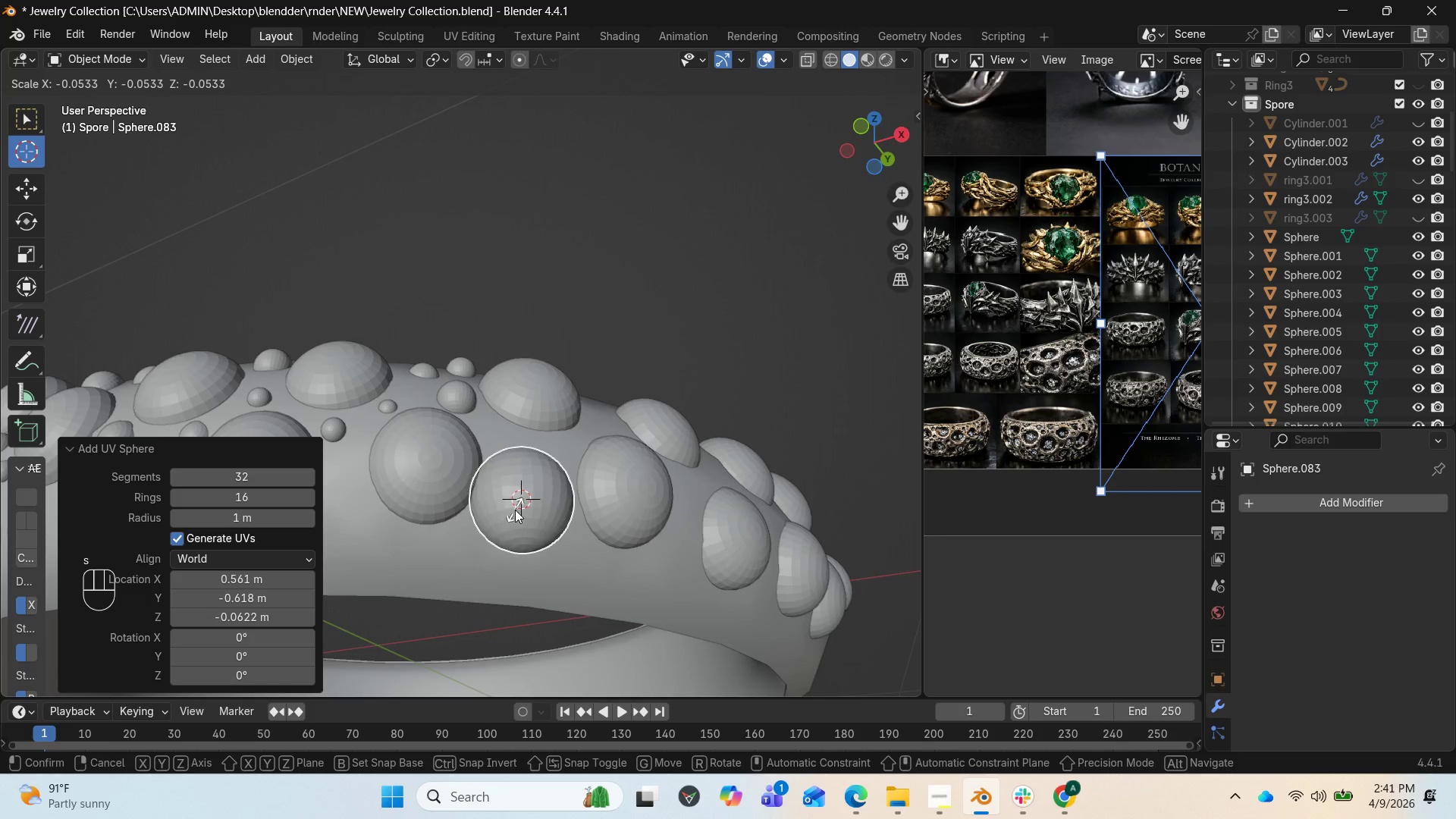 
left_click([513, 510])
 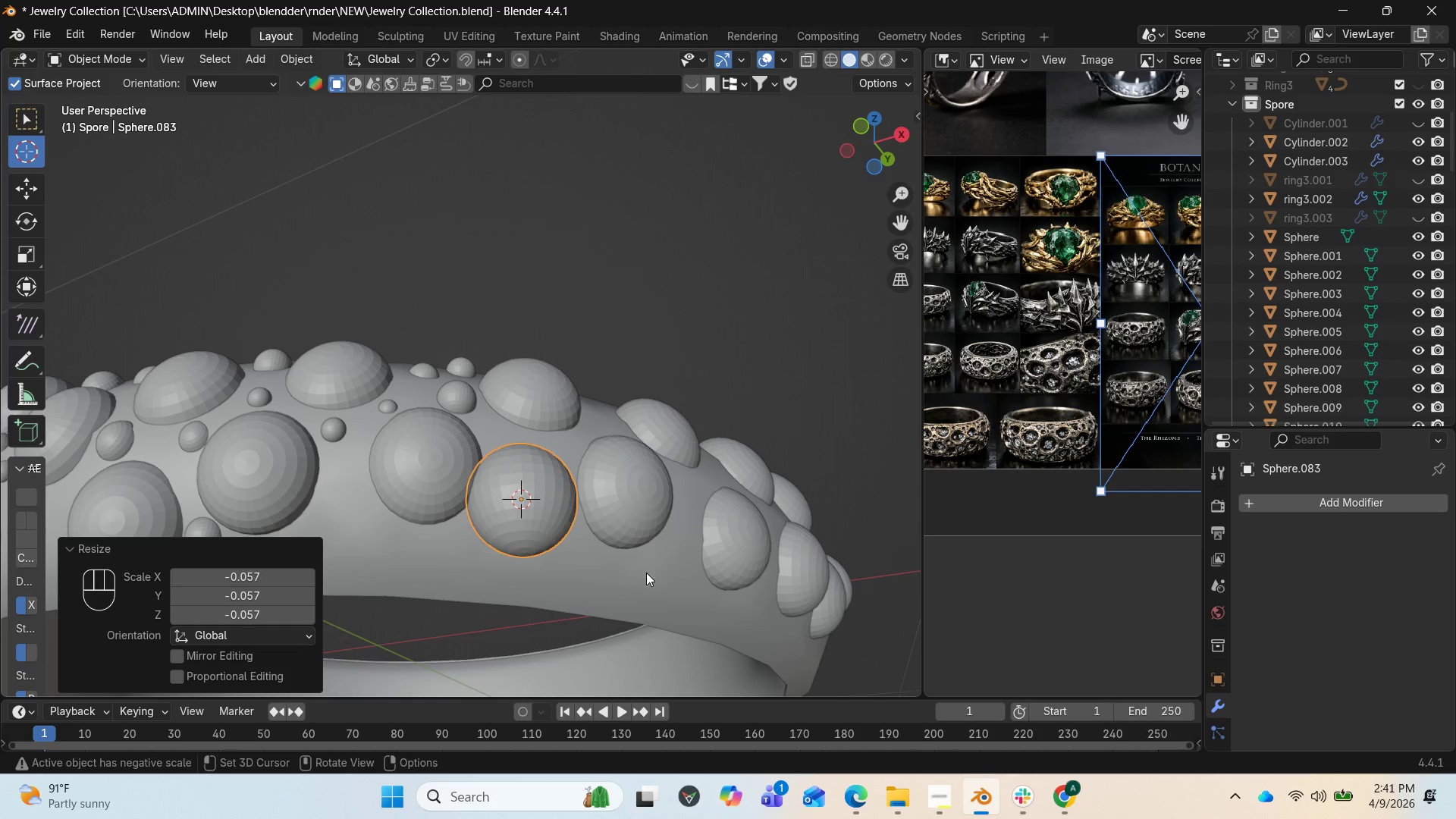 
key(S)
 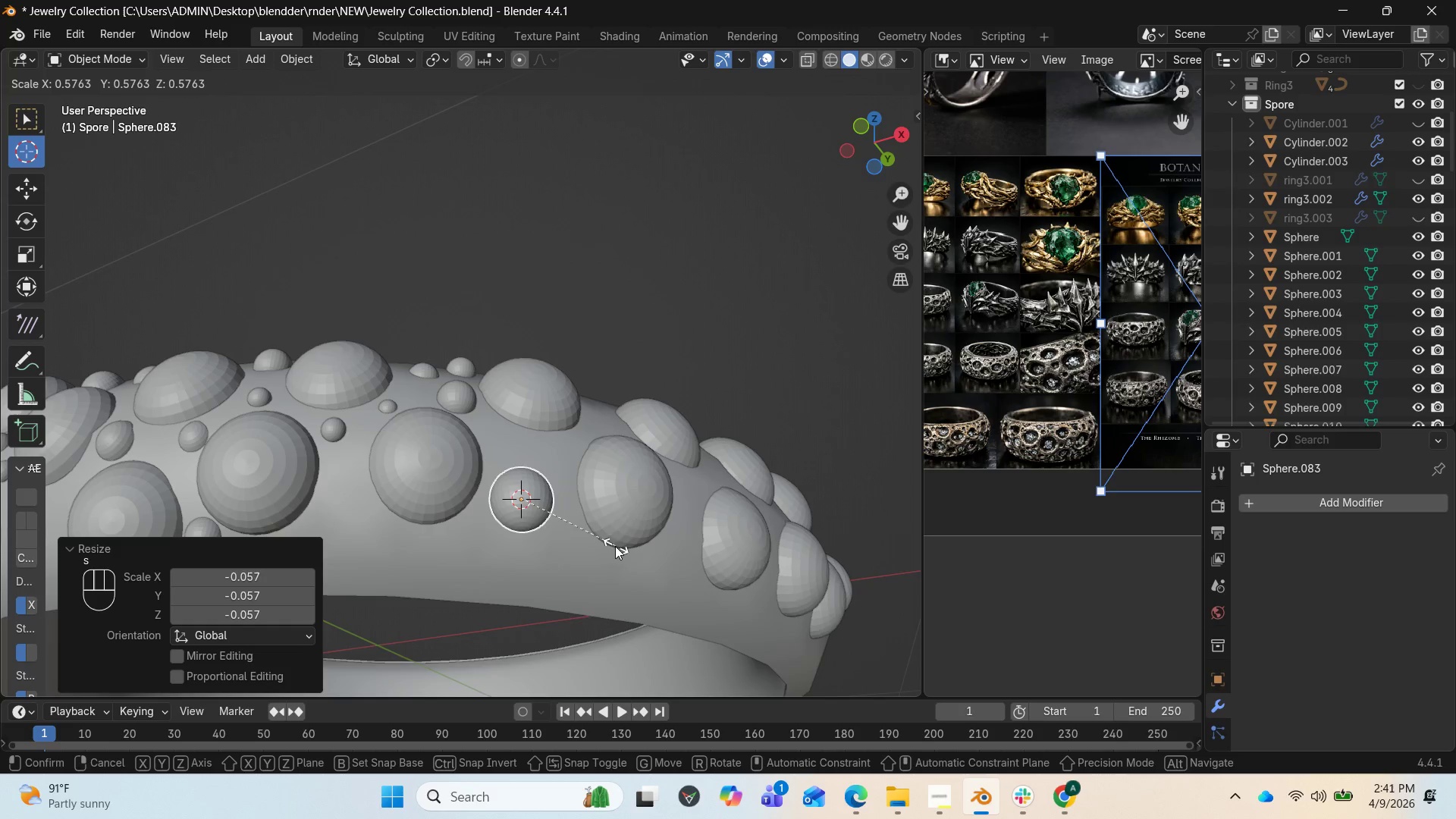 
left_click([613, 545])
 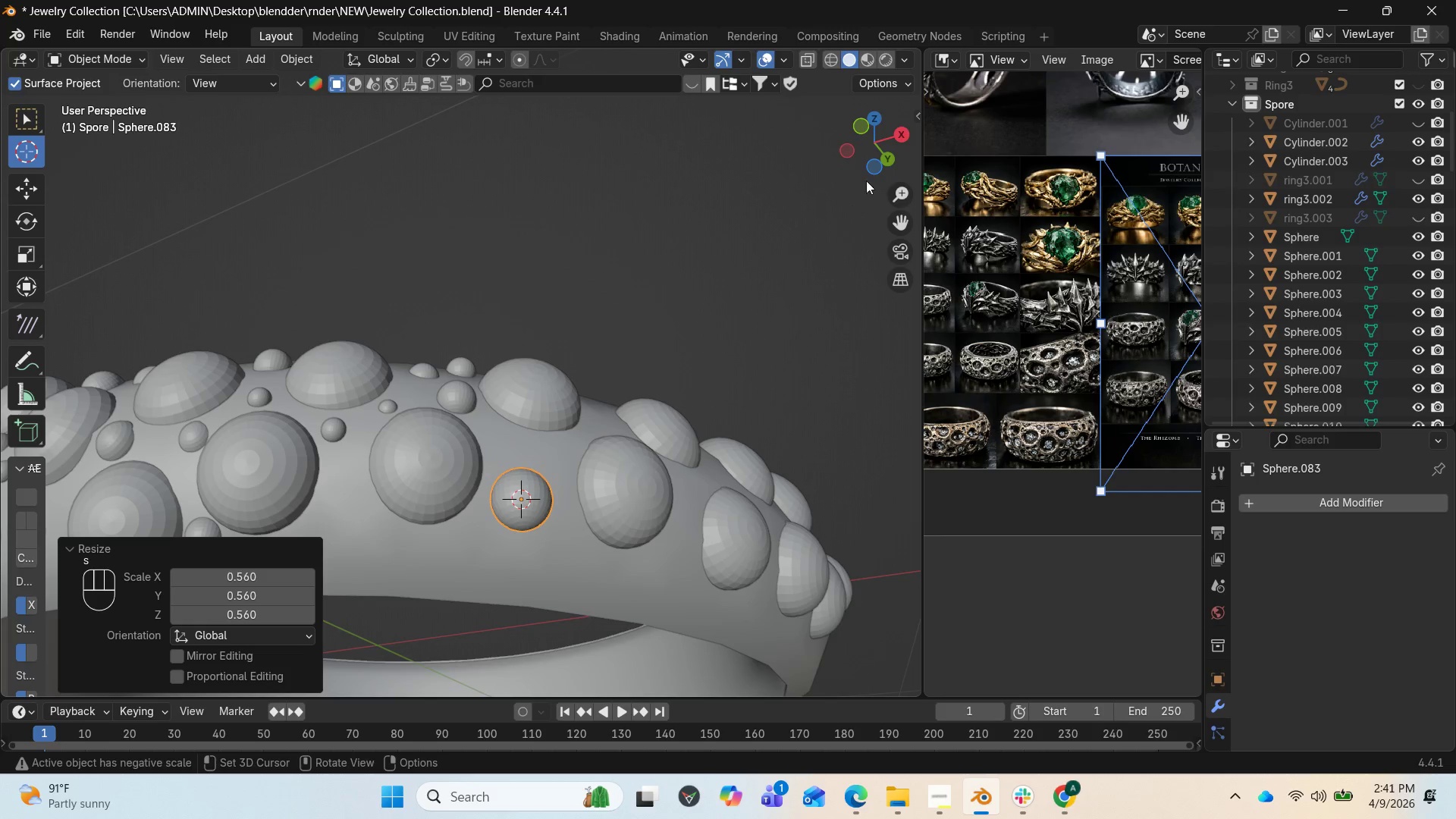 
left_click_drag(start_coordinate=[884, 144], to_coordinate=[902, 118])
 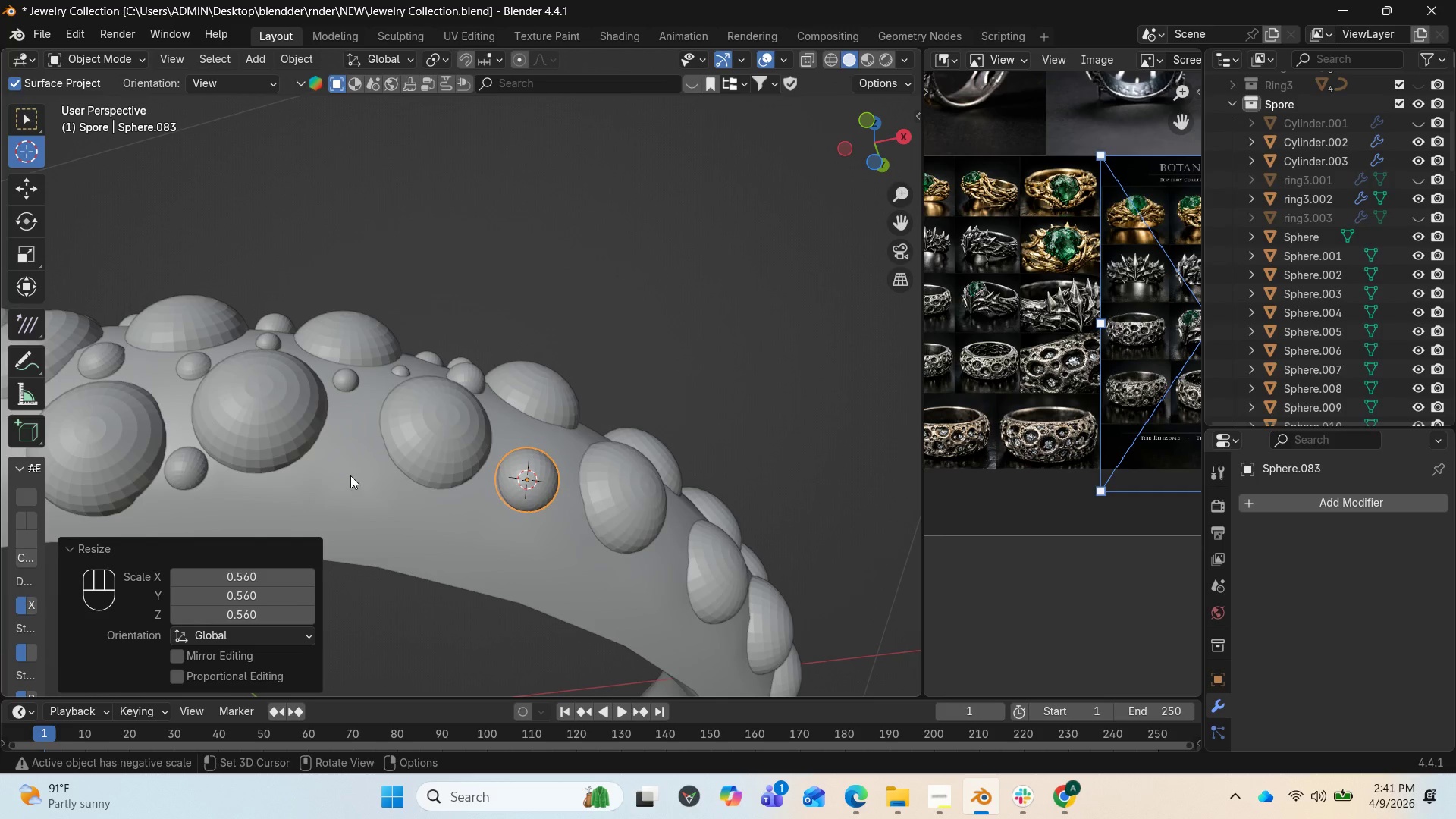 
left_click([350, 474])
 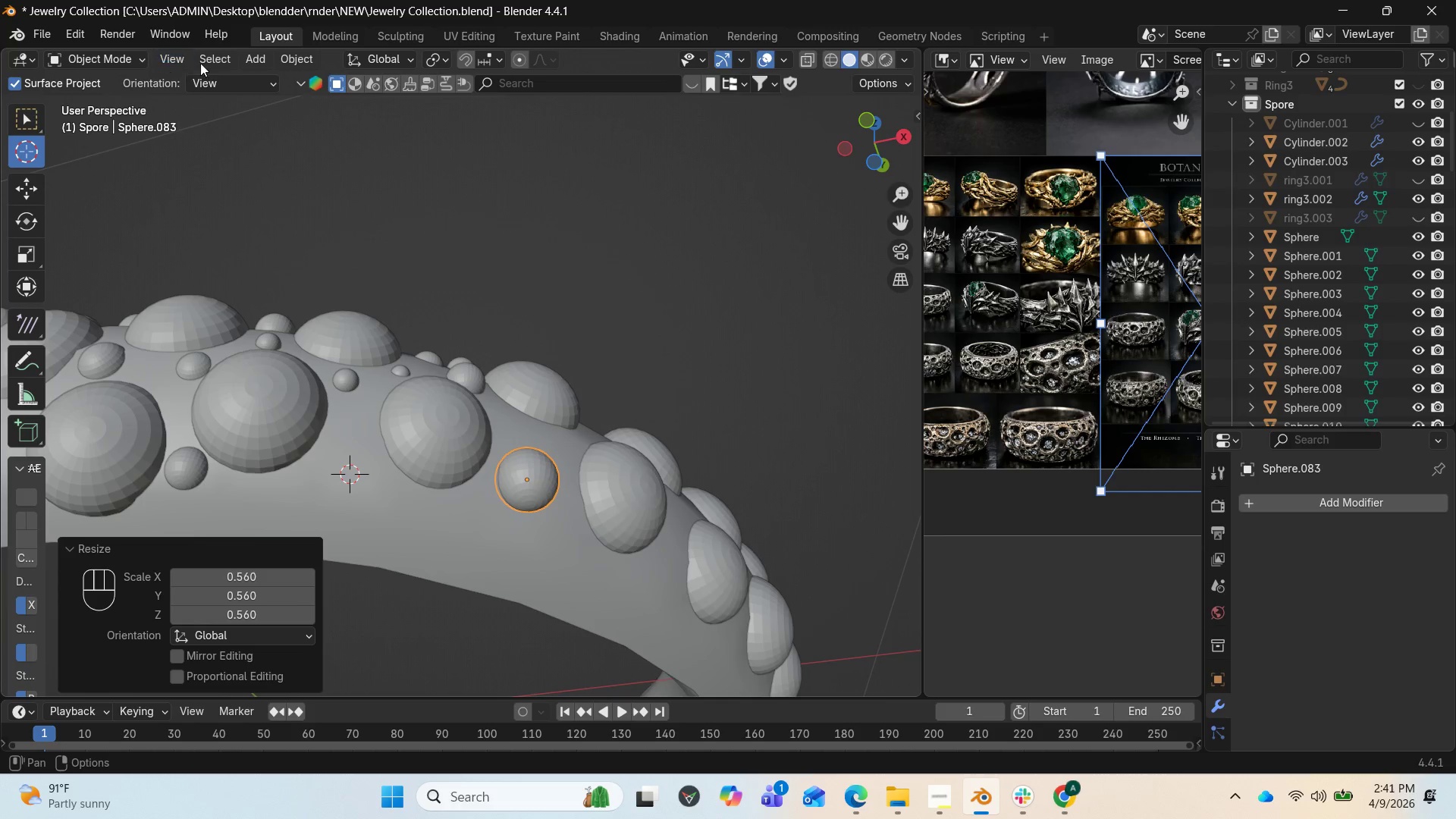 
left_click([250, 55])
 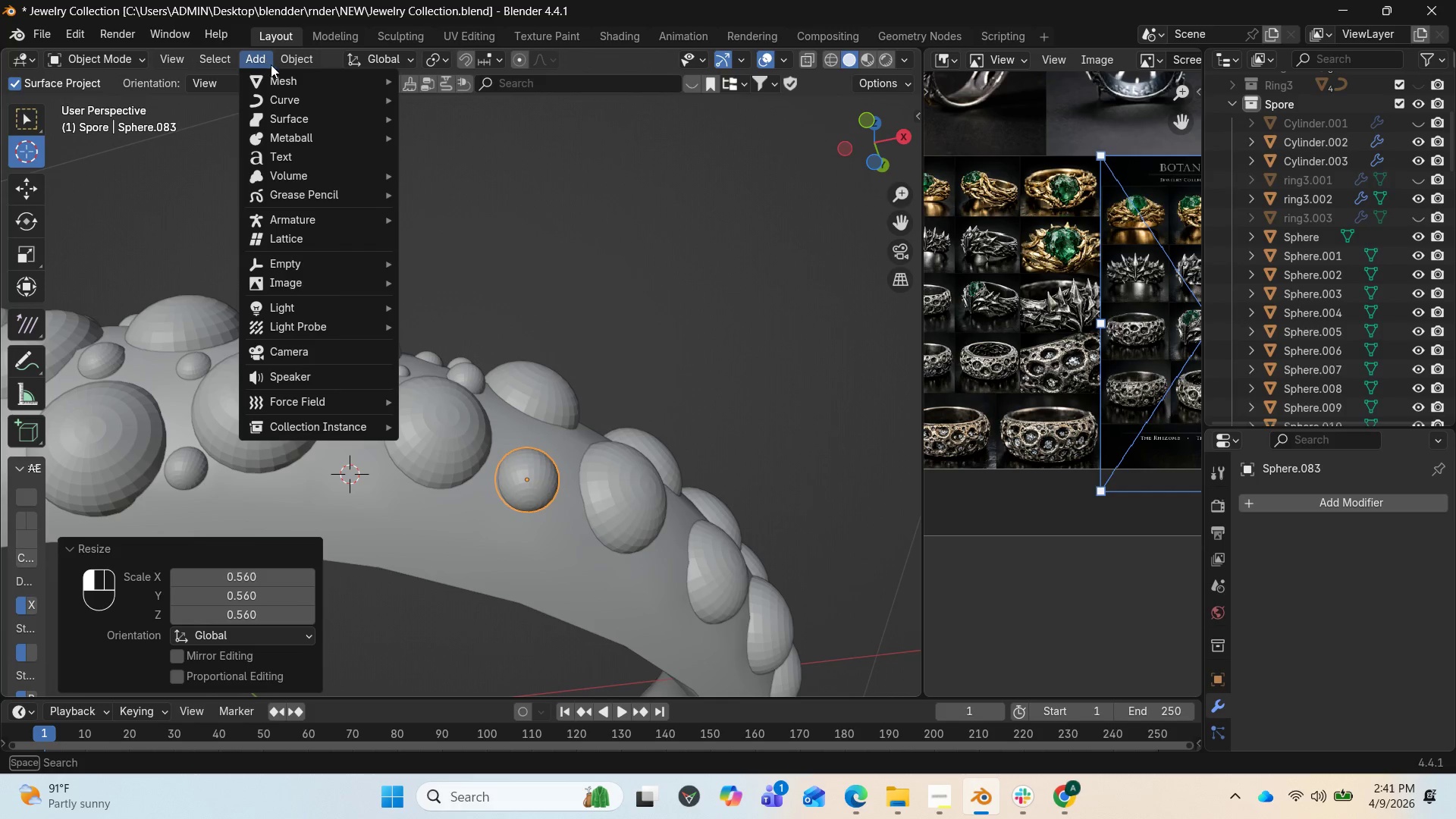 
mouse_move([296, 79])
 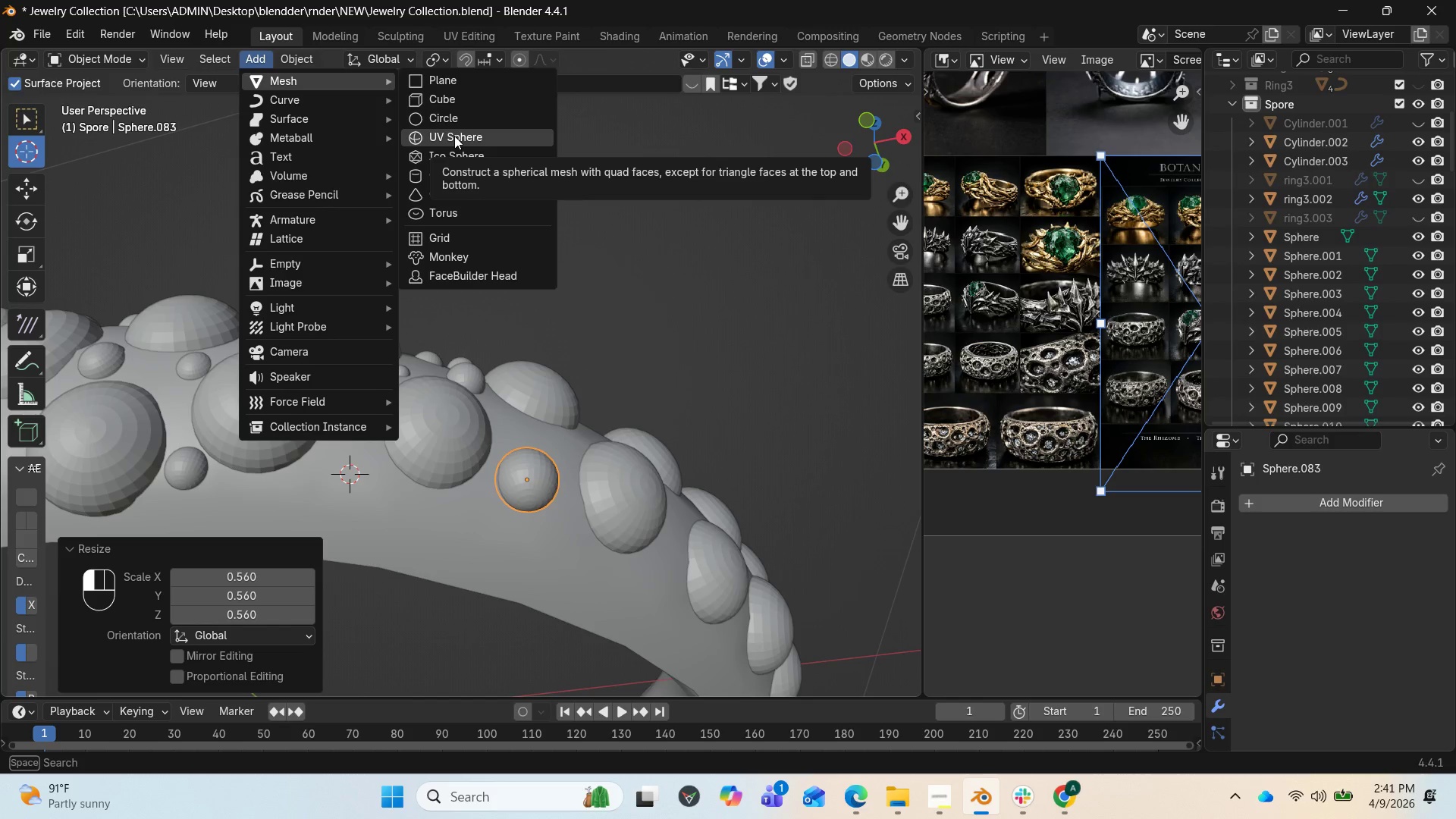 
left_click([454, 136])
 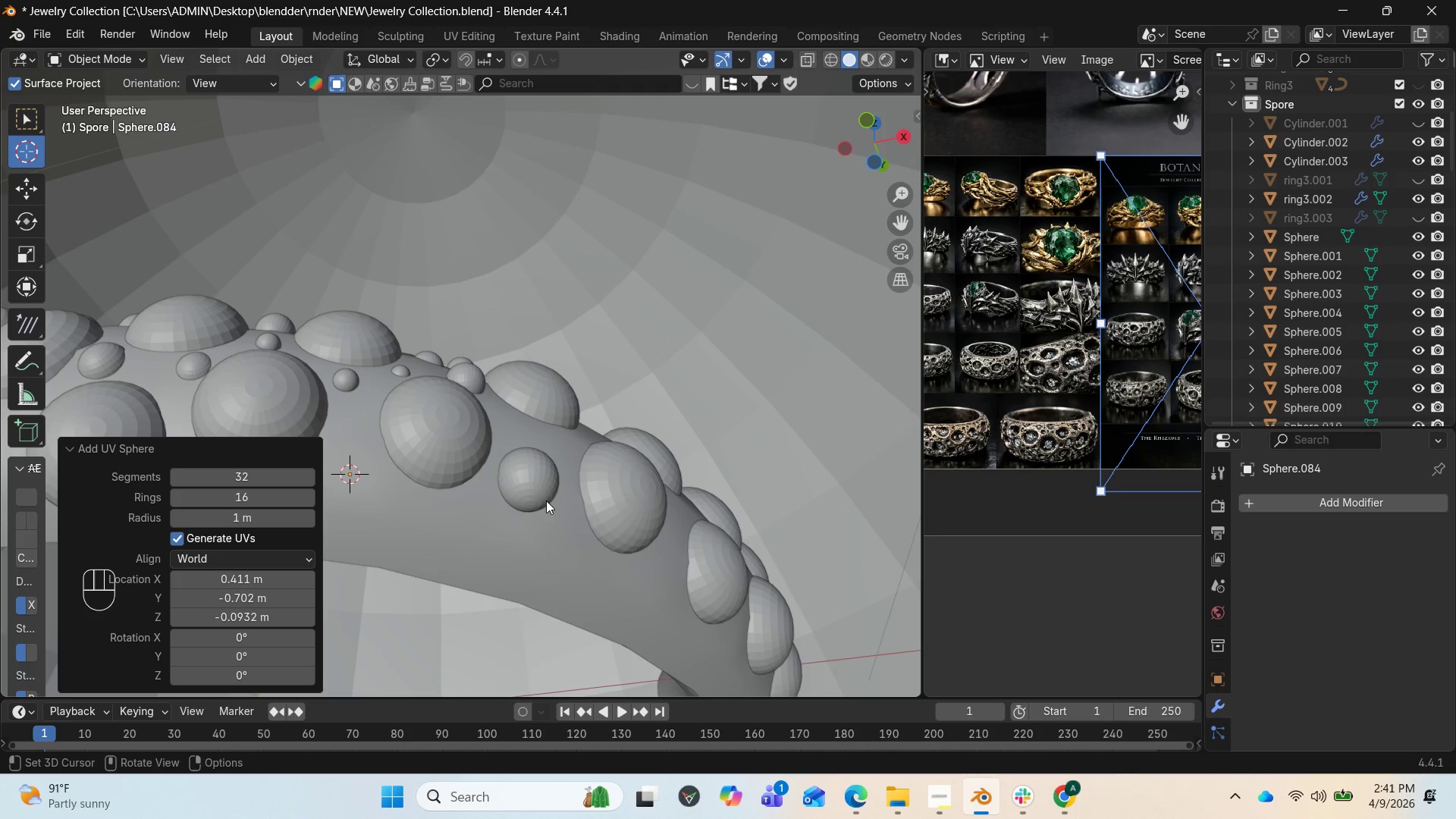 
key(S)
 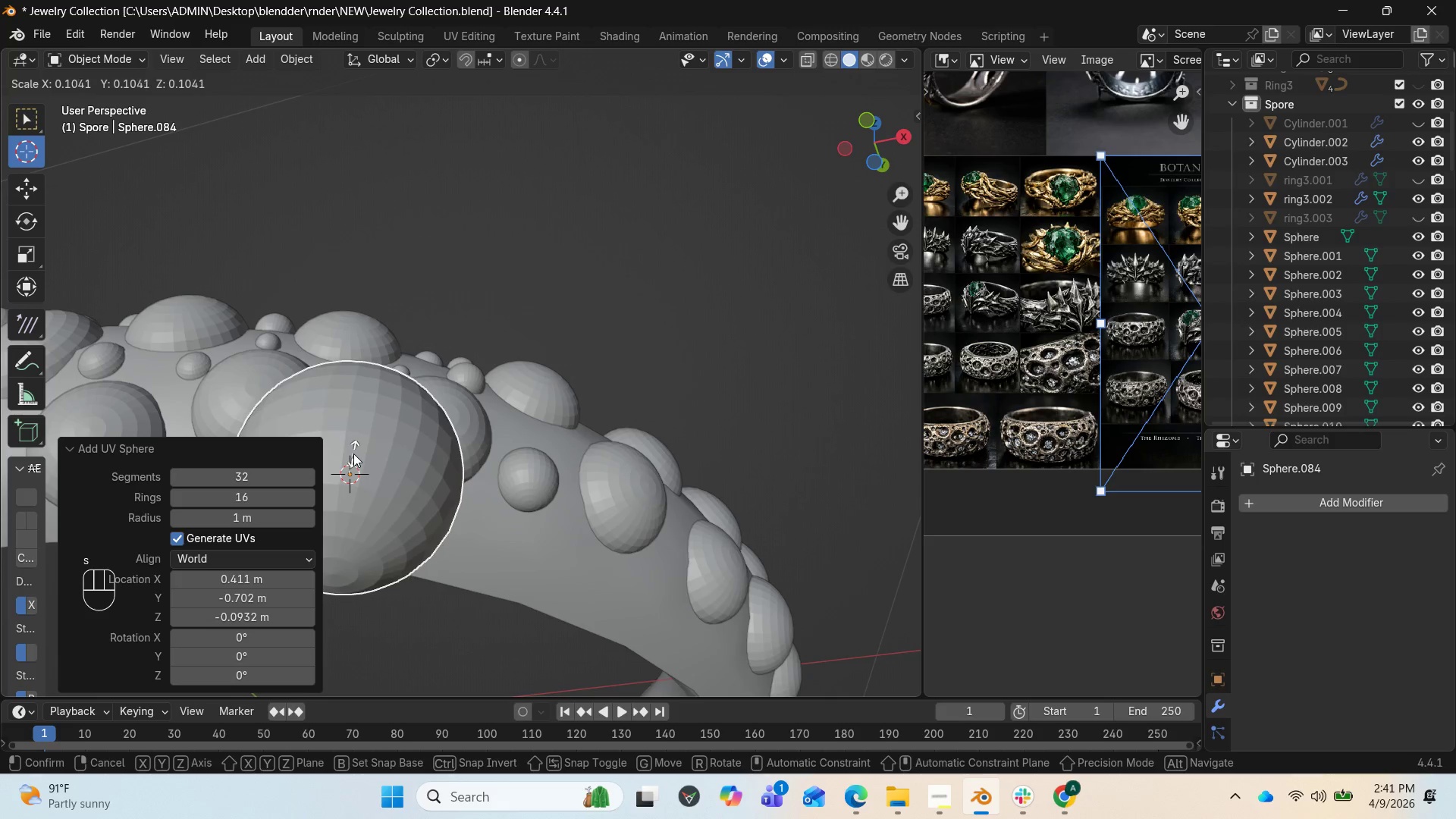 
left_click_drag(start_coordinate=[393, 469], to_coordinate=[388, 473])
 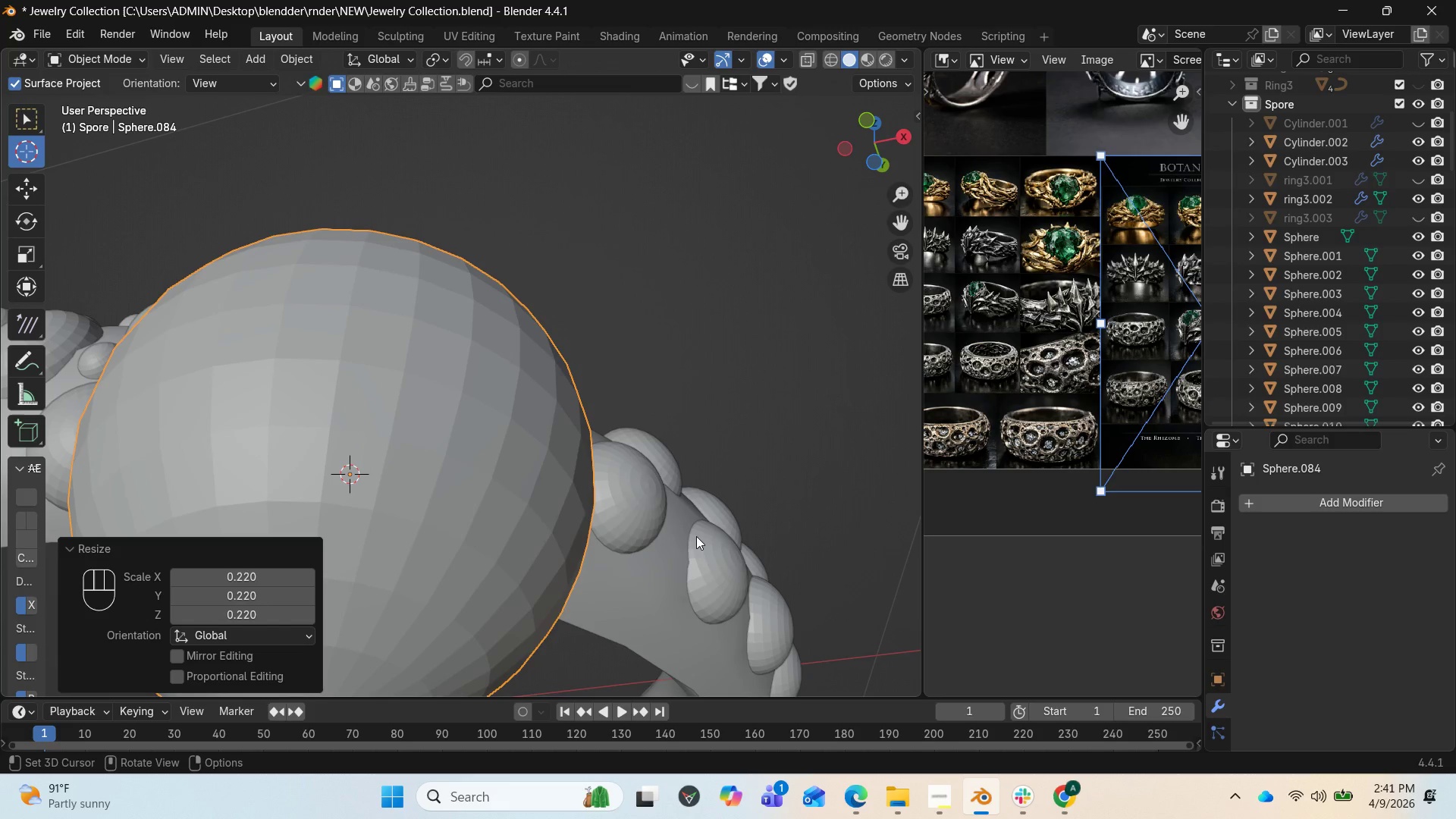 
key(S)
 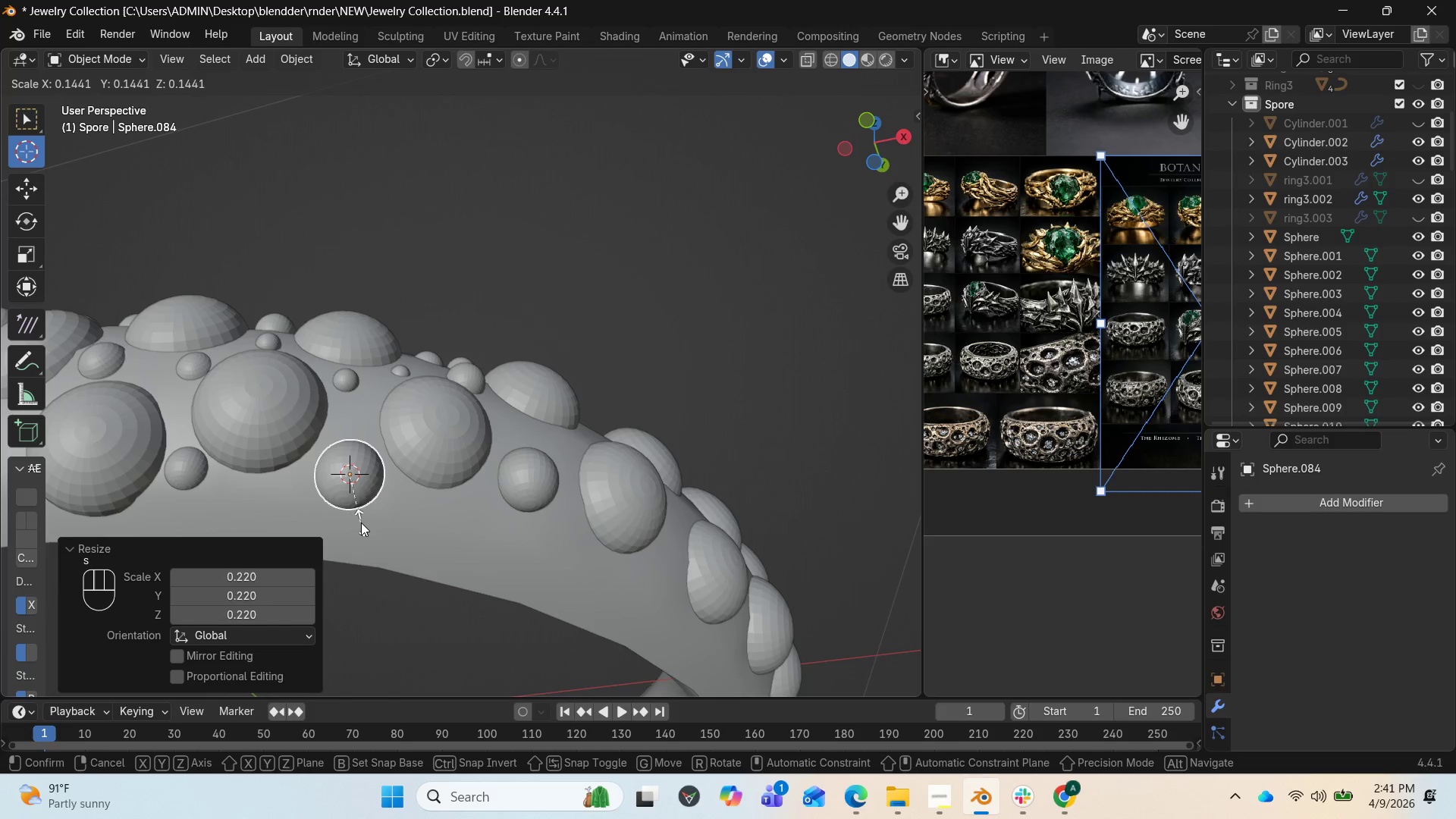 
left_click_drag(start_coordinate=[356, 519], to_coordinate=[375, 519])
 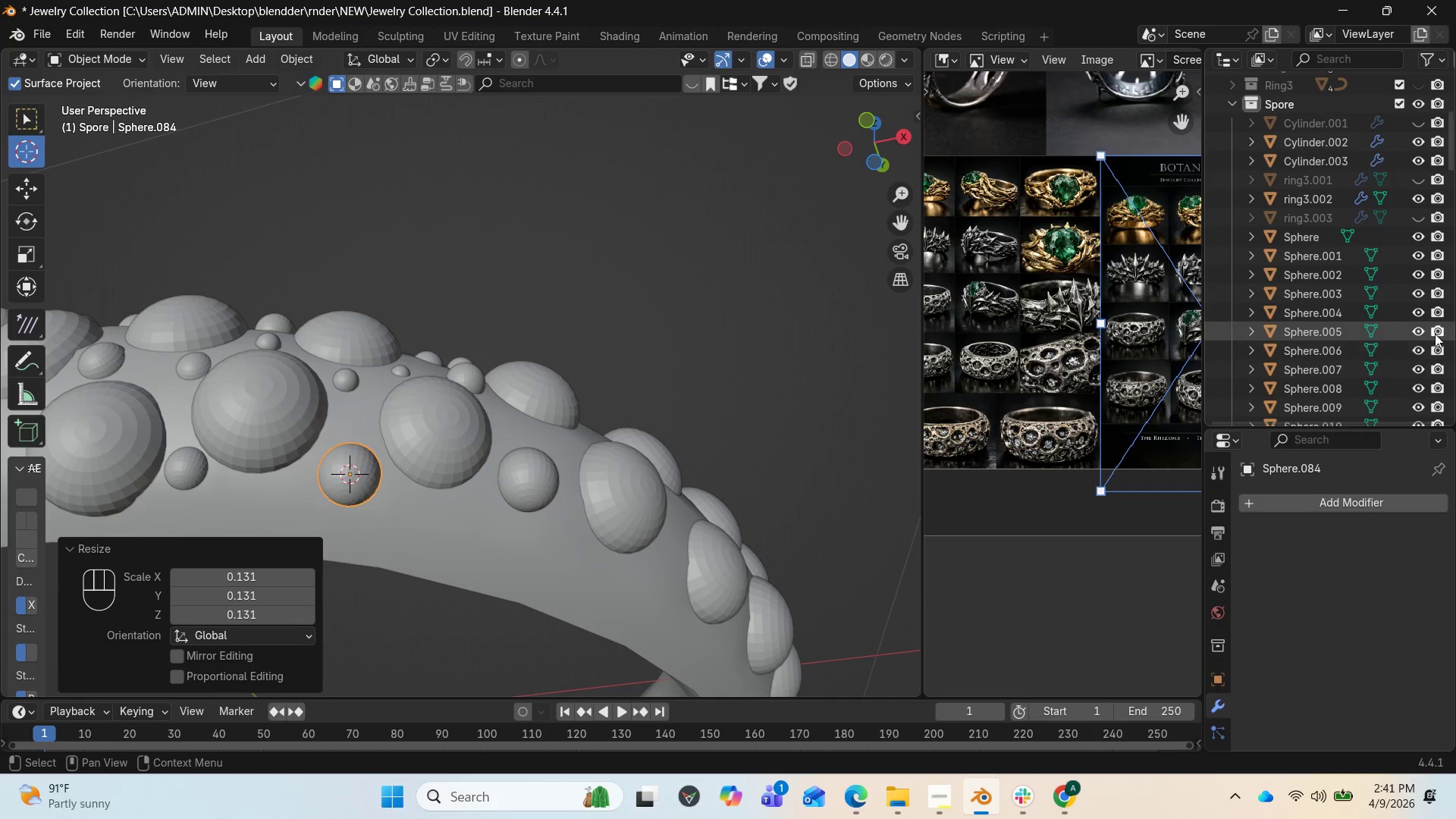 
scroll: coordinate [1351, 368], scroll_direction: down, amount: 43.0
 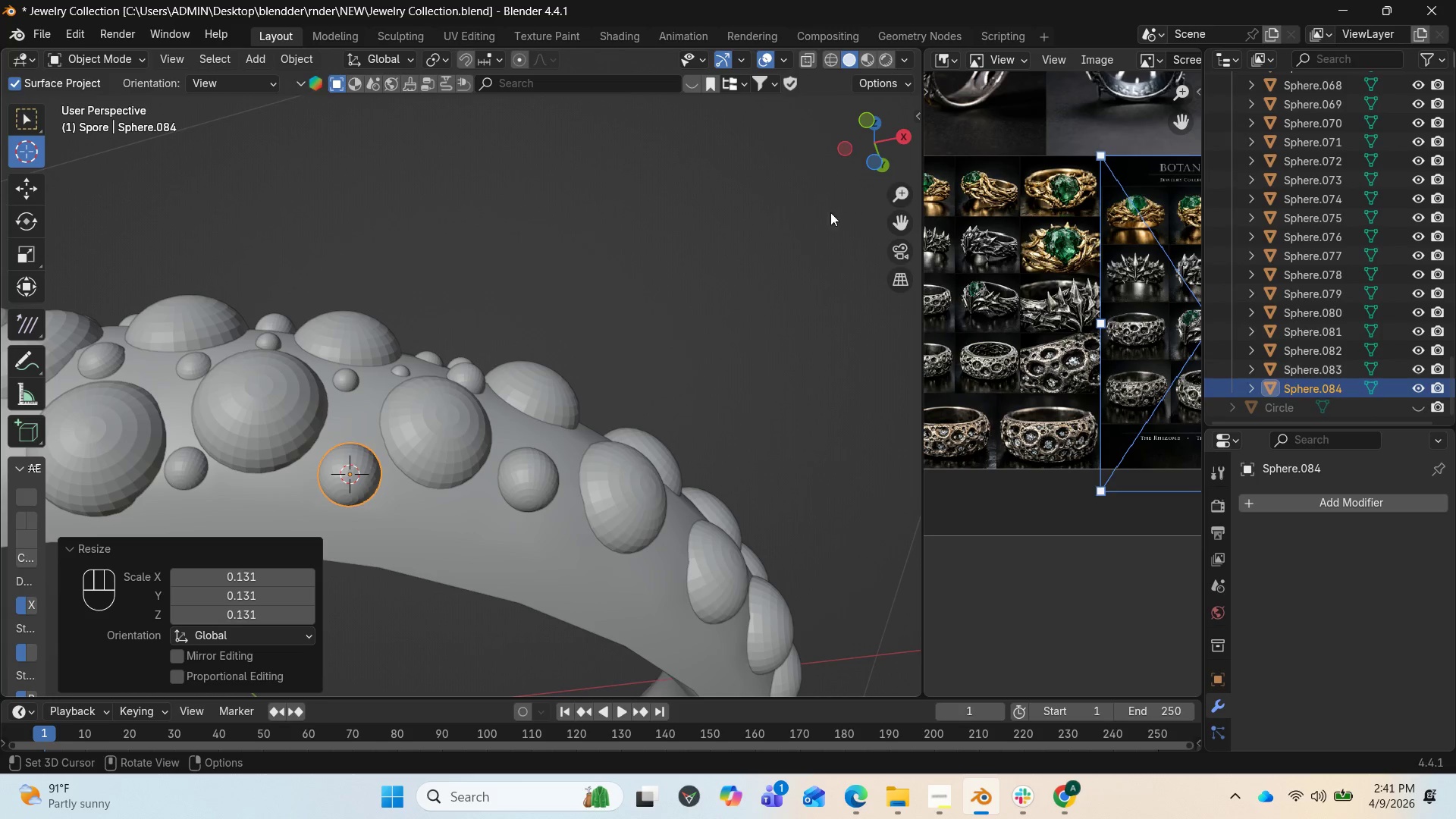 
left_click_drag(start_coordinate=[856, 149], to_coordinate=[79, 203])
 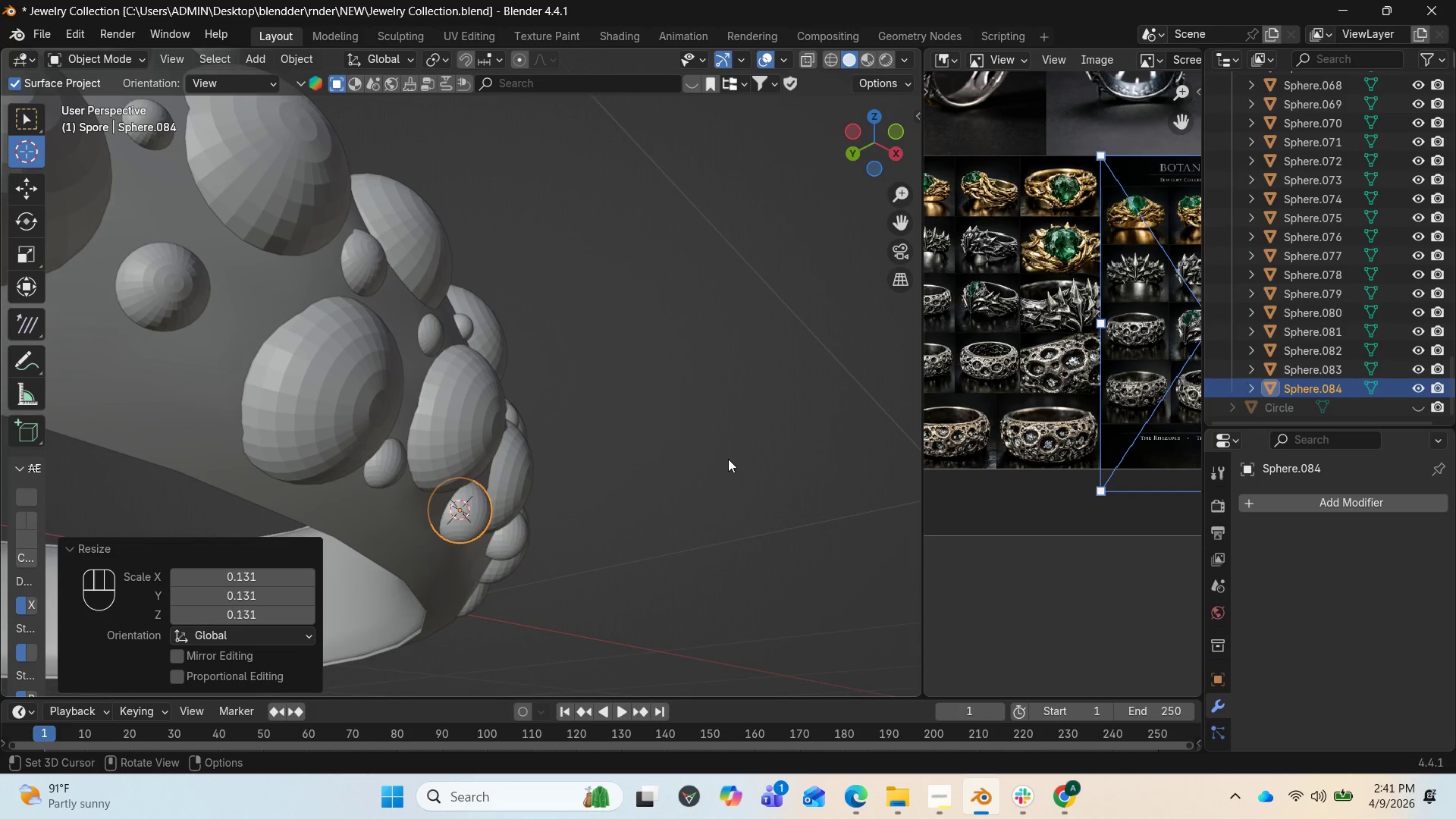 
key(S)
 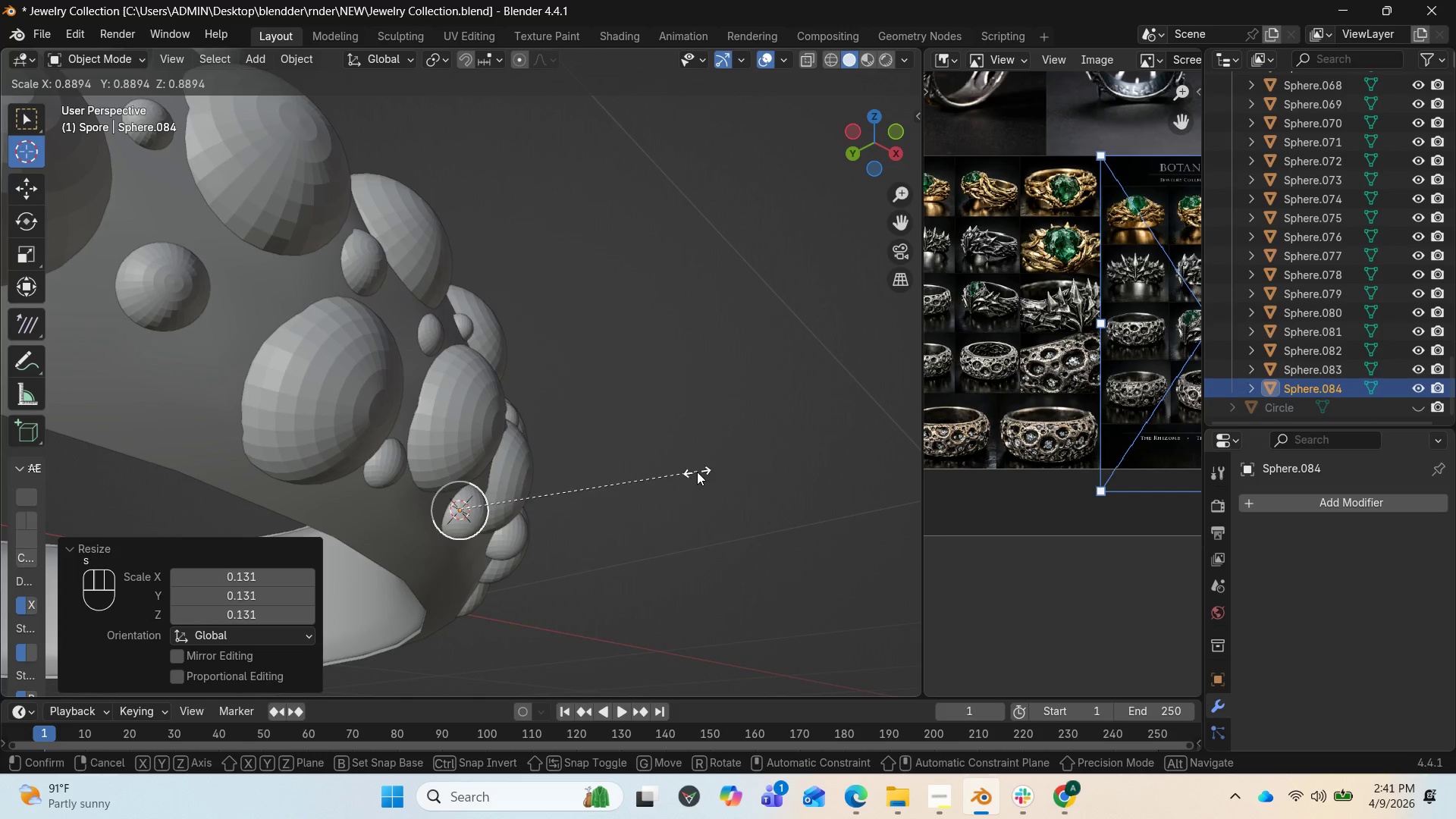 
left_click([692, 474])
 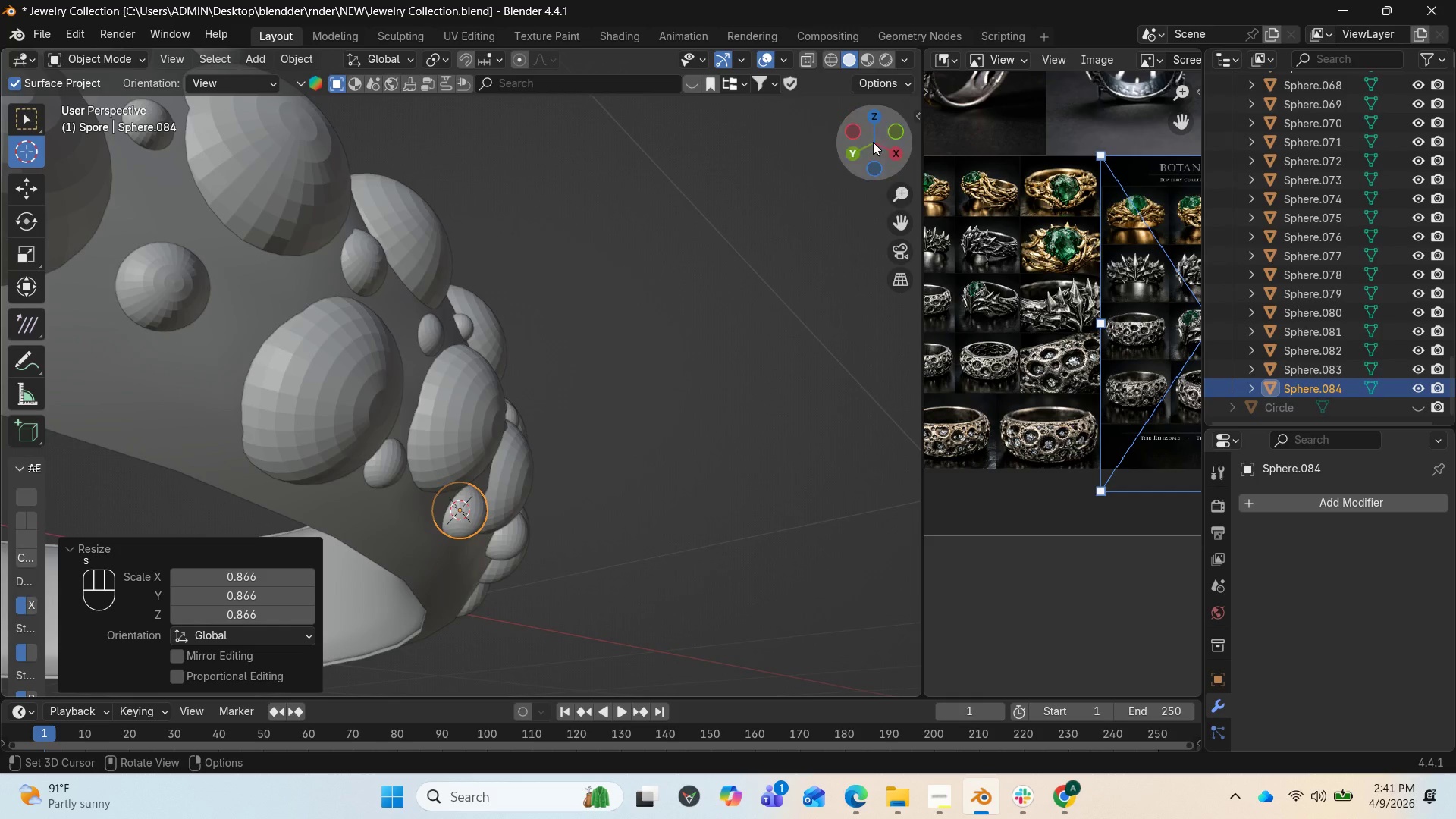 
left_click_drag(start_coordinate=[882, 140], to_coordinate=[621, 231])
 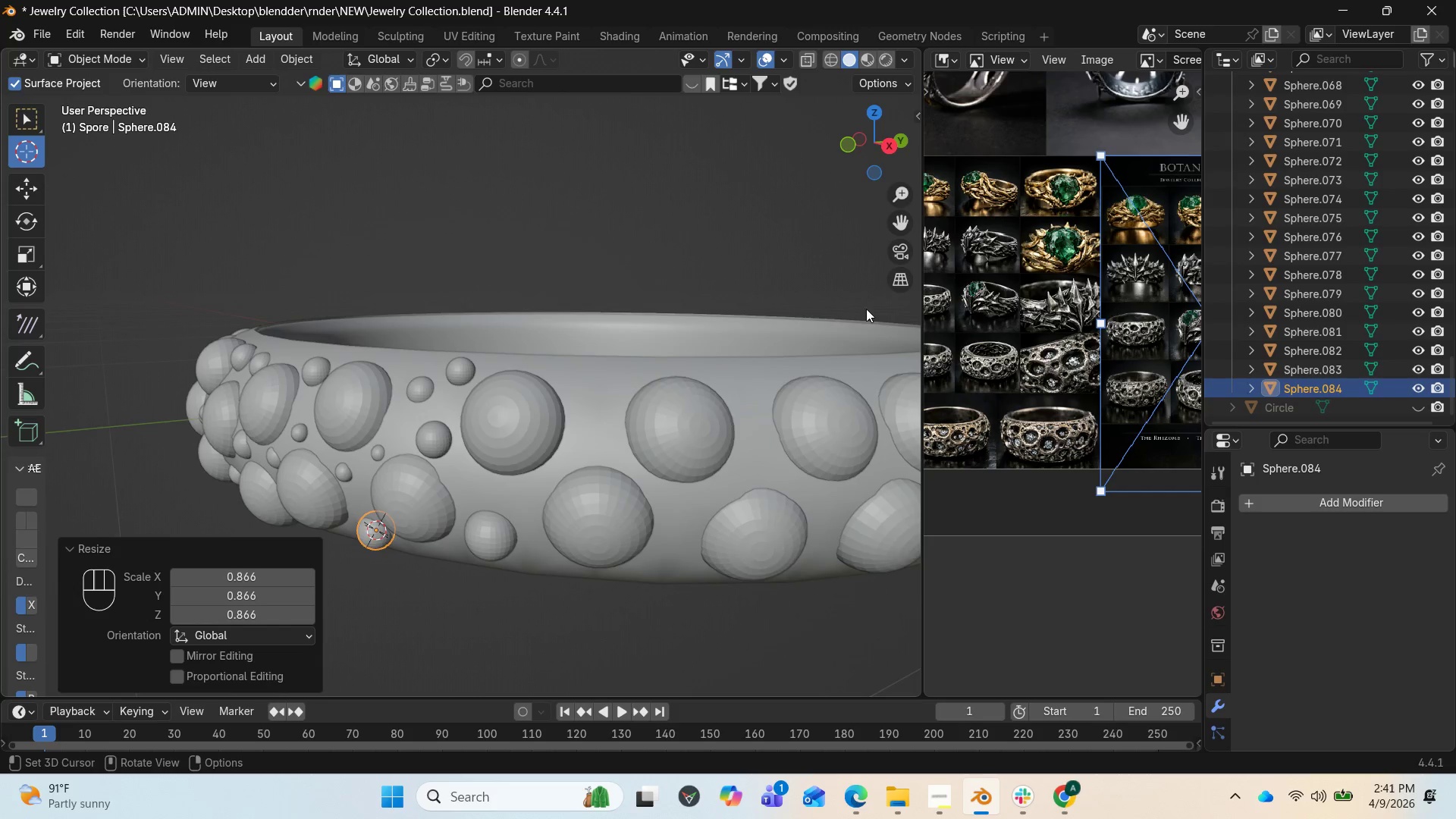 
scroll: coordinate [784, 369], scroll_direction: down, amount: 3.0
 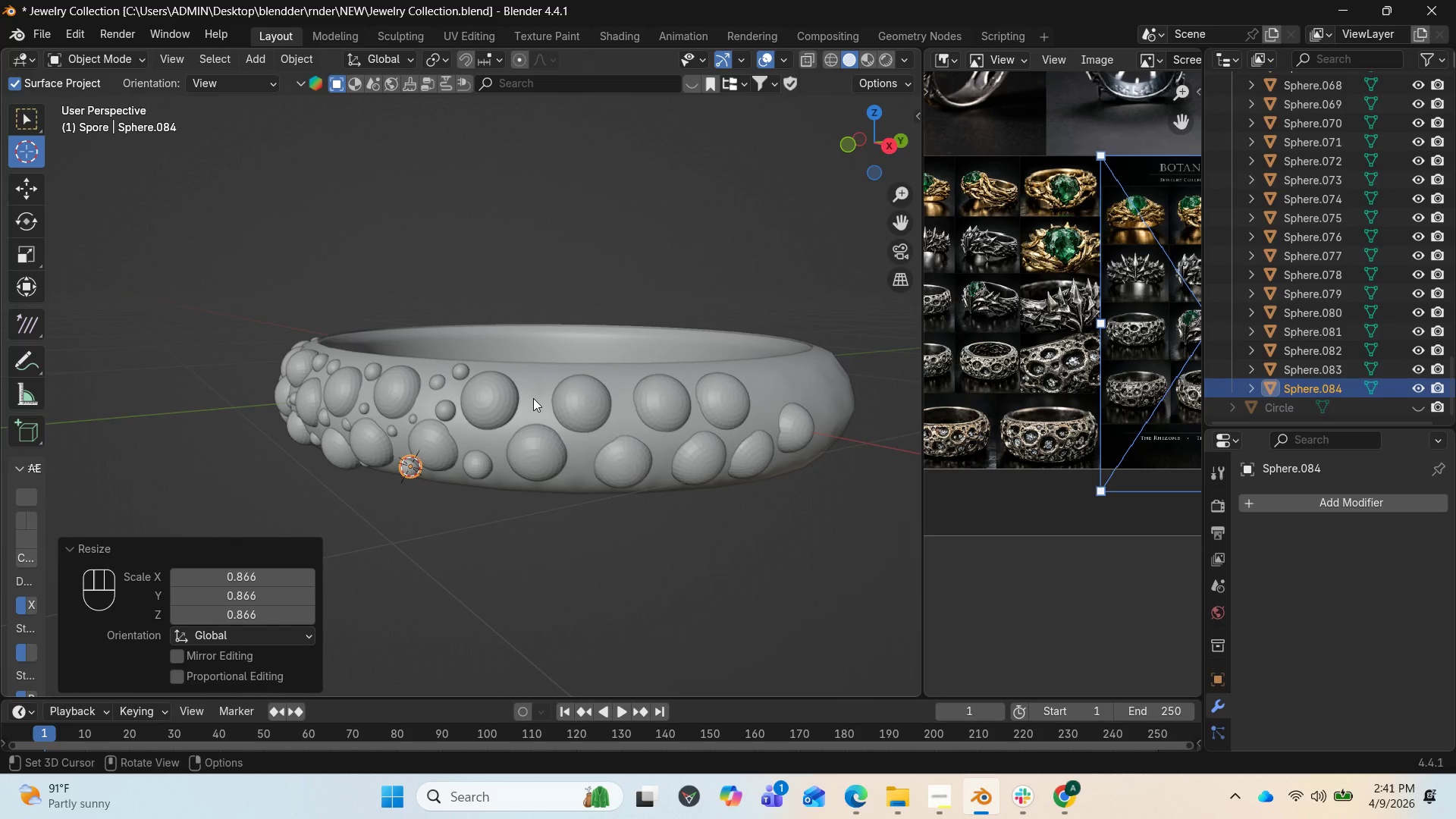 
left_click([535, 401])
 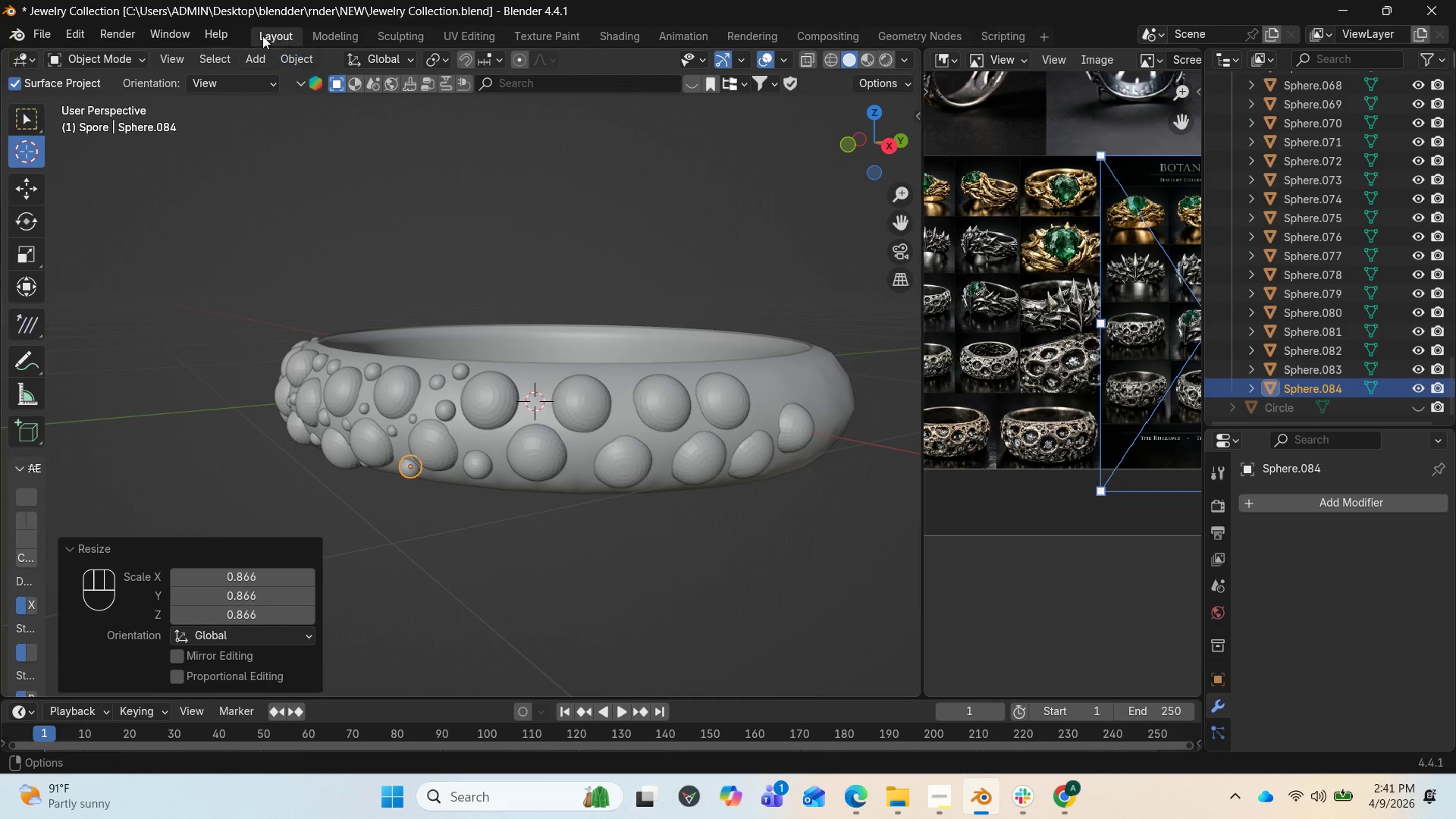 
left_click([247, 58])
 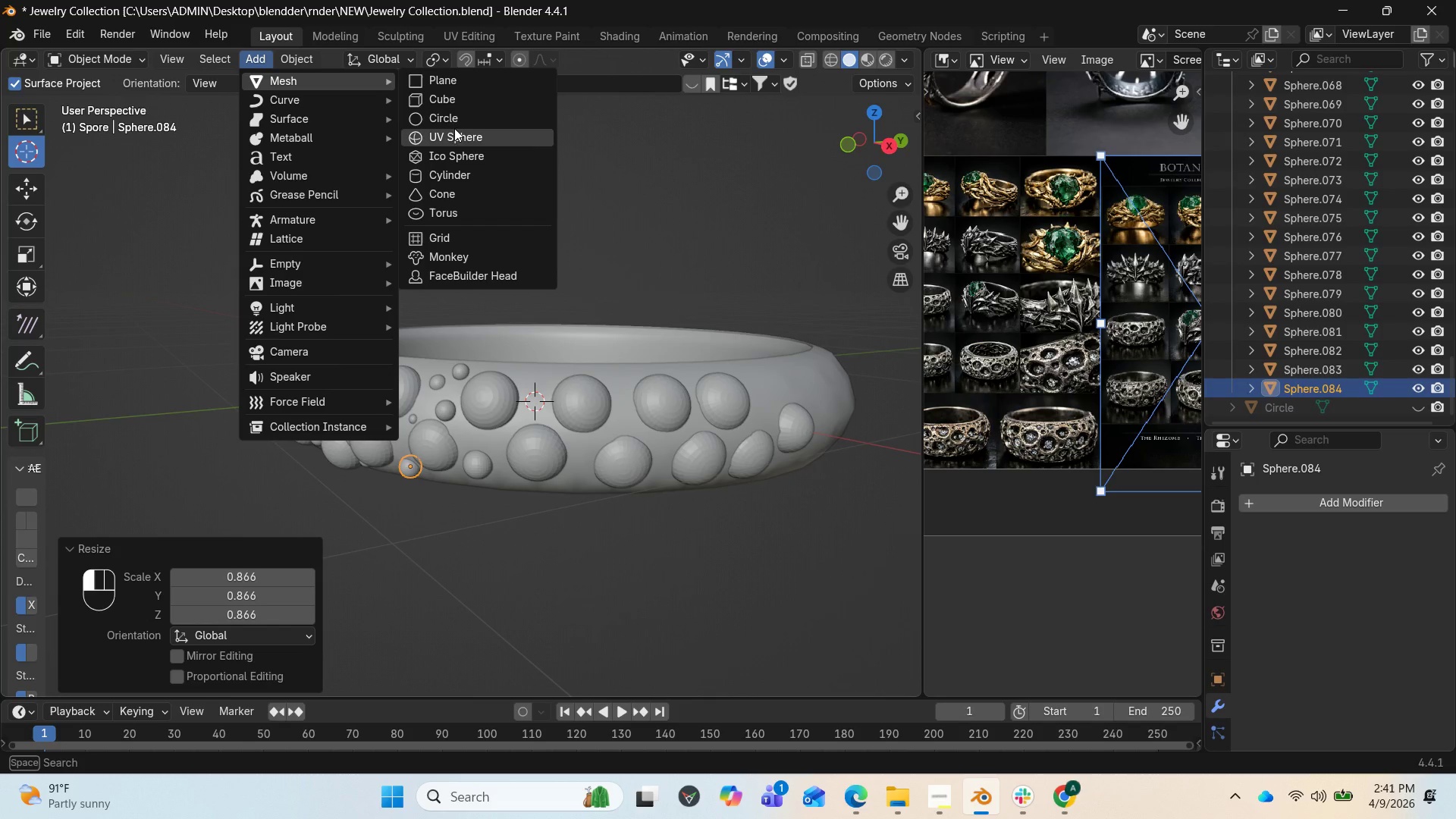 
left_click([450, 141])
 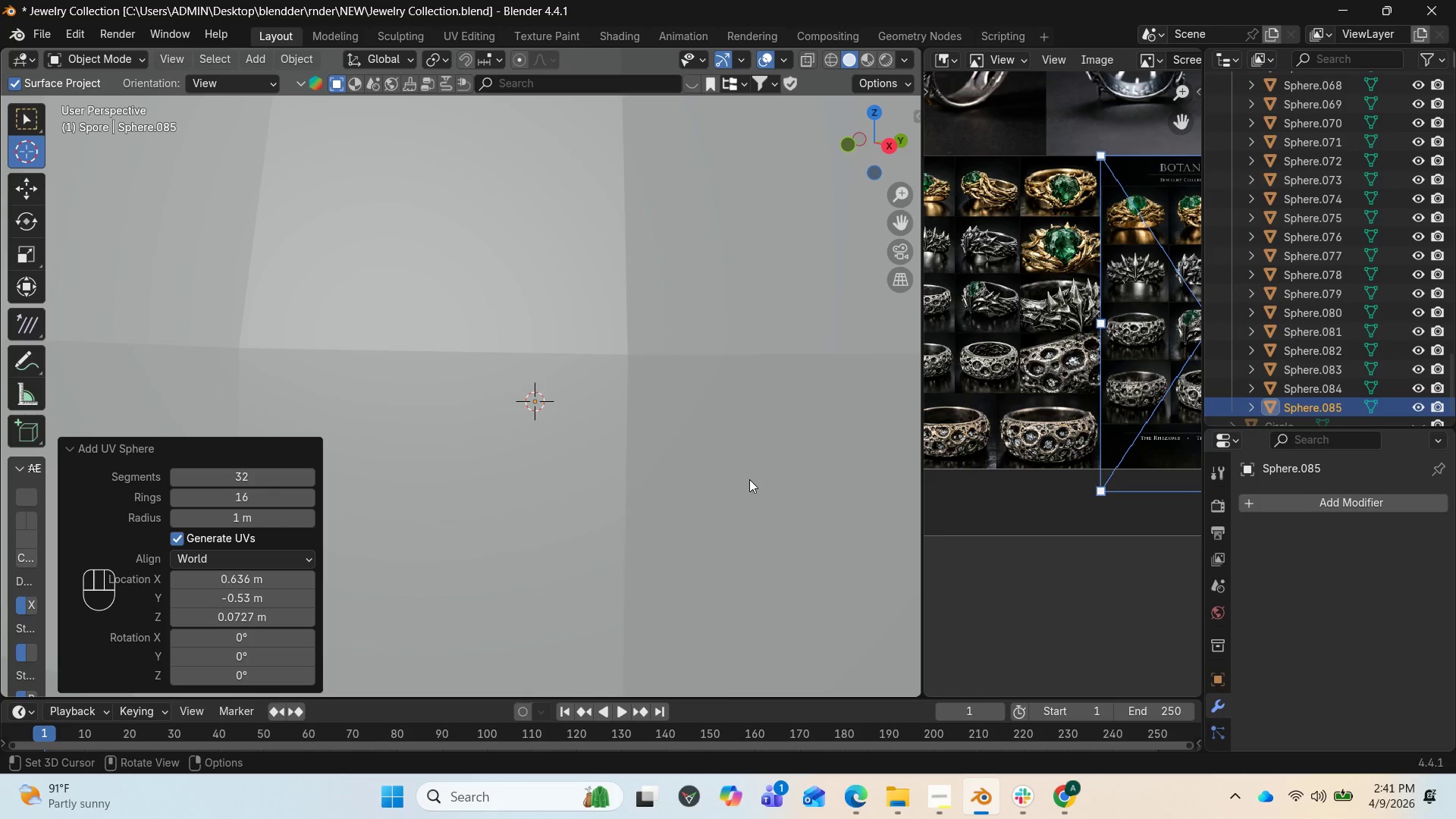 
key(S)
 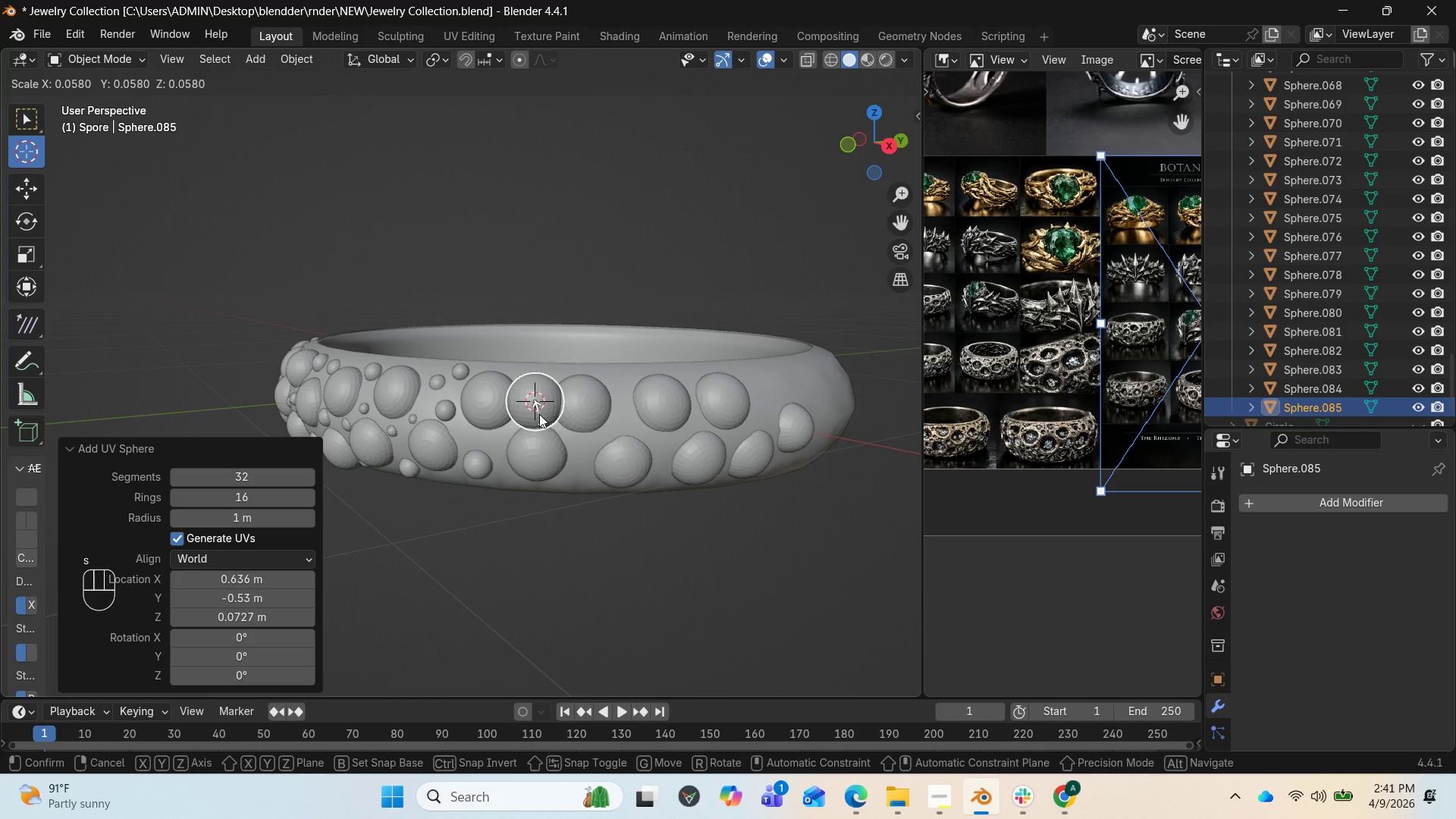 
left_click([538, 409])
 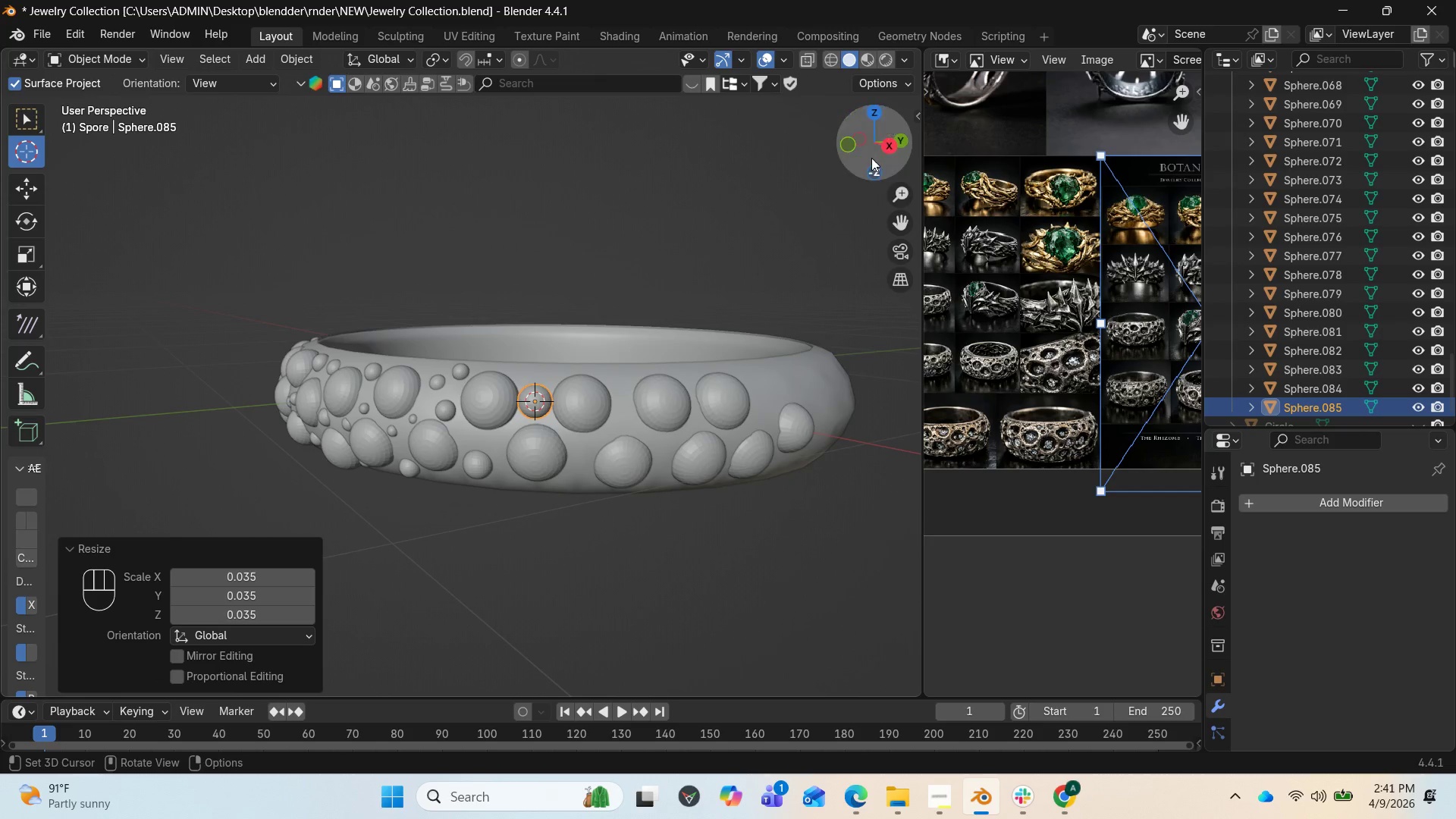 
left_click_drag(start_coordinate=[874, 151], to_coordinate=[752, 211])
 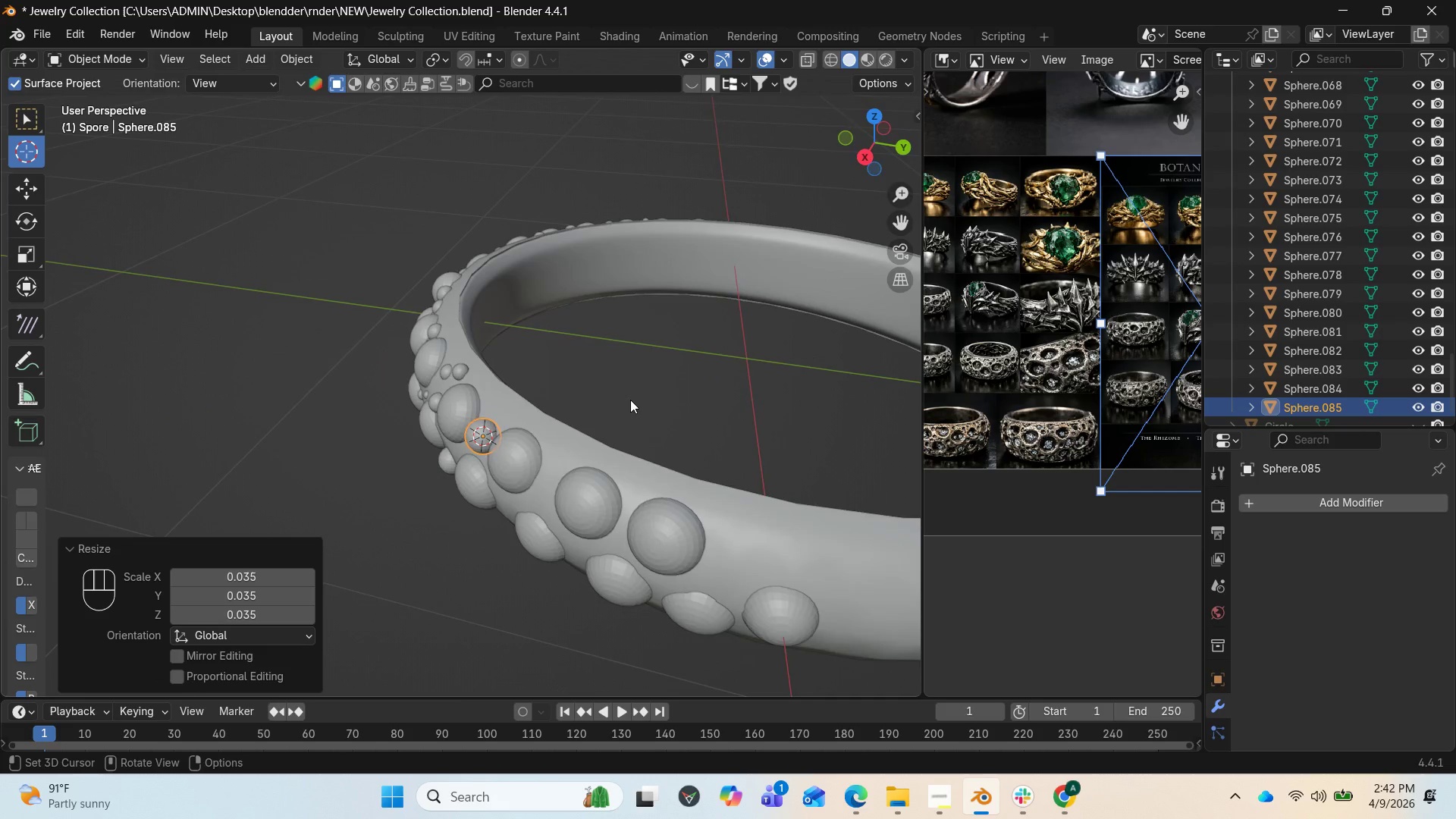 
scroll: coordinate [650, 446], scroll_direction: up, amount: 5.0
 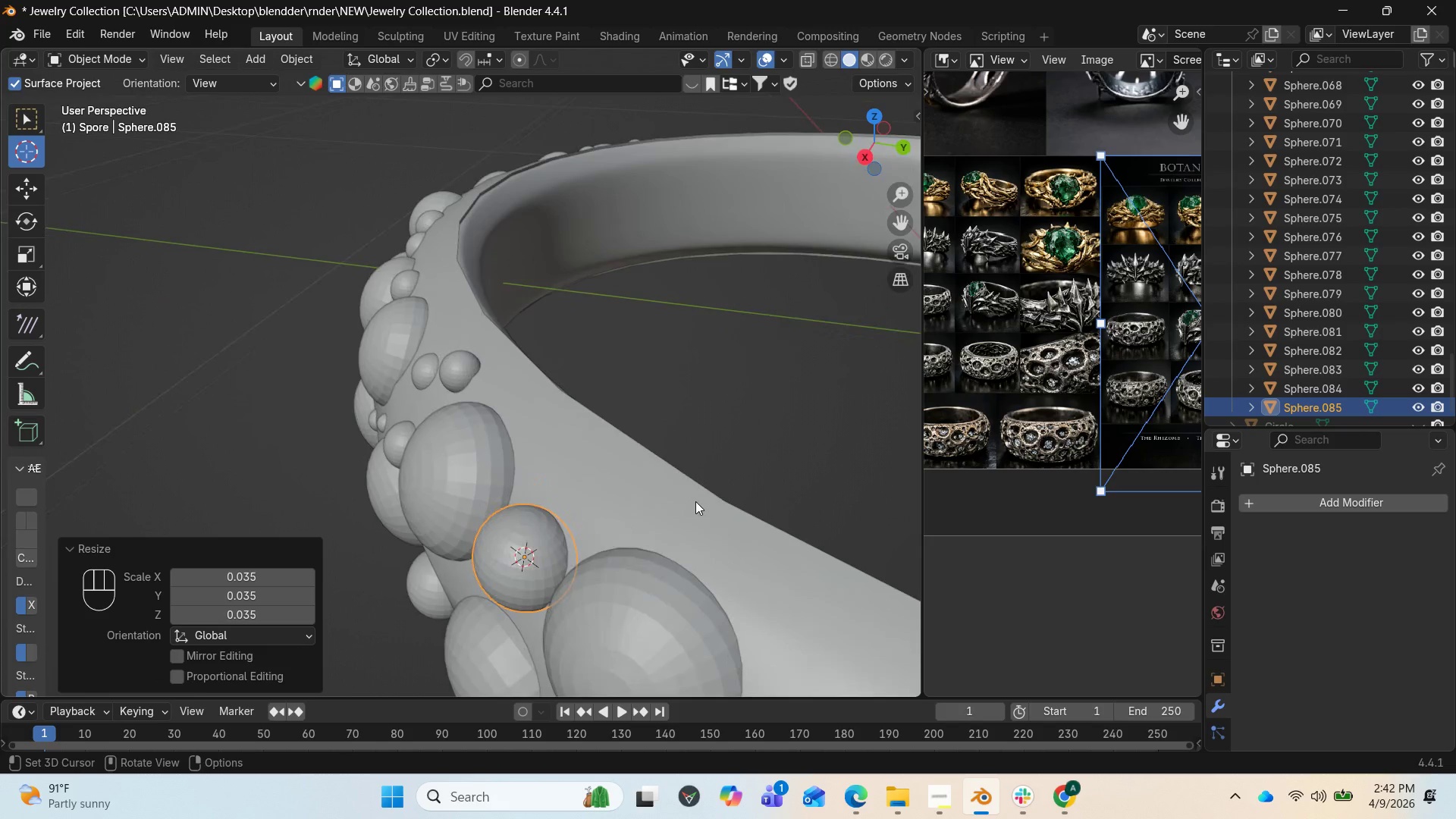 
key(S)
 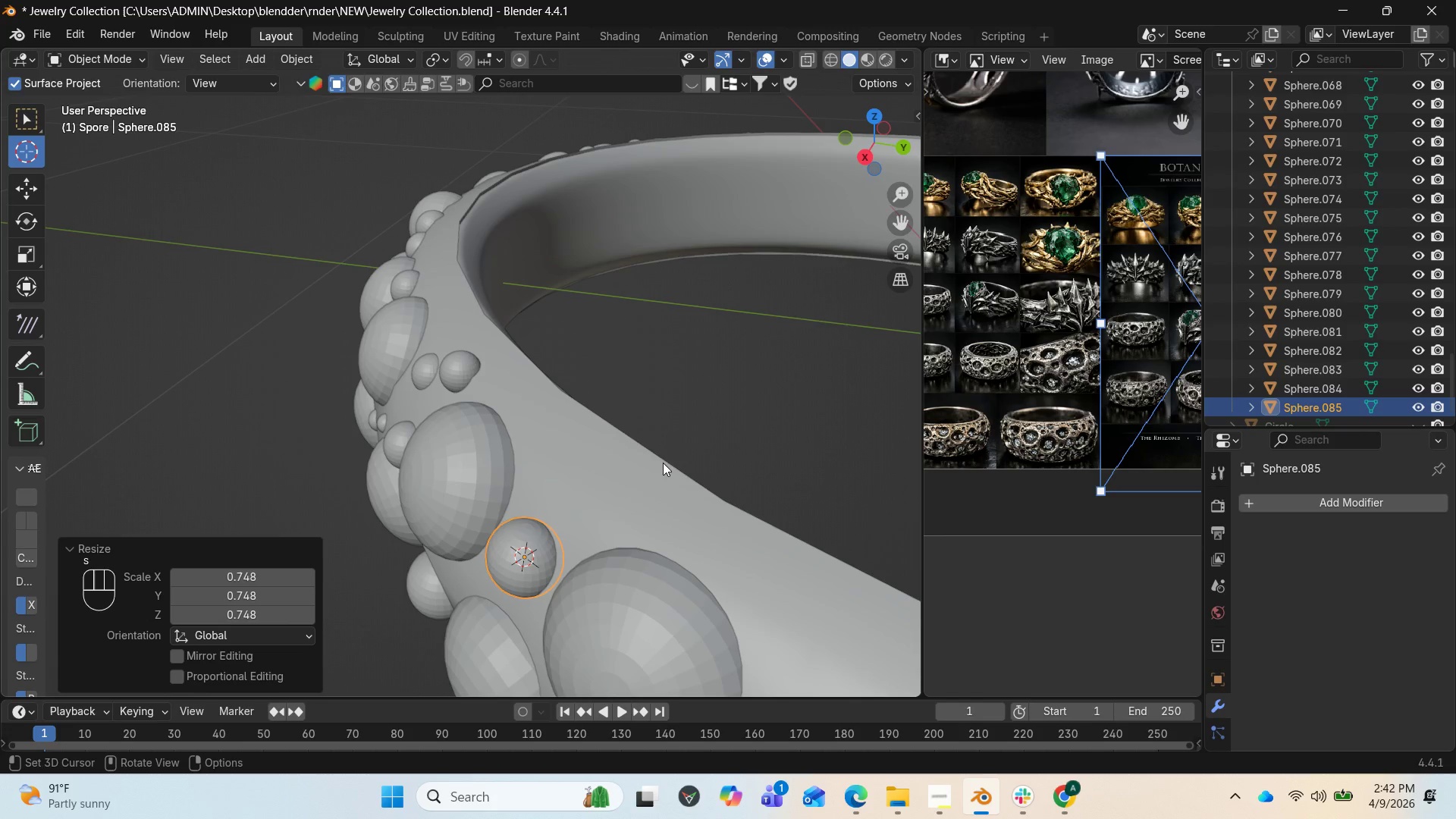 
key(S)
 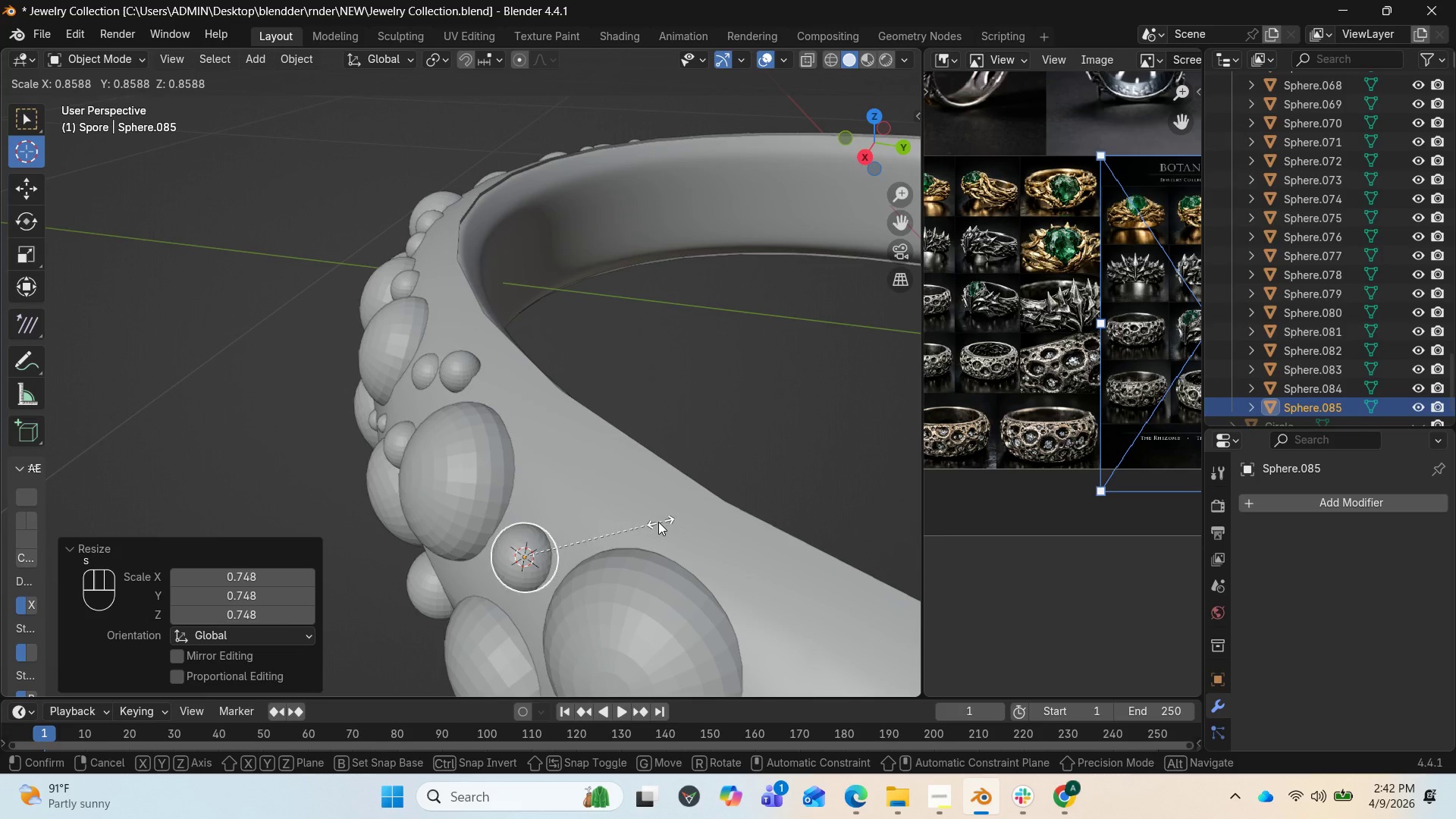 
left_click([656, 522])
 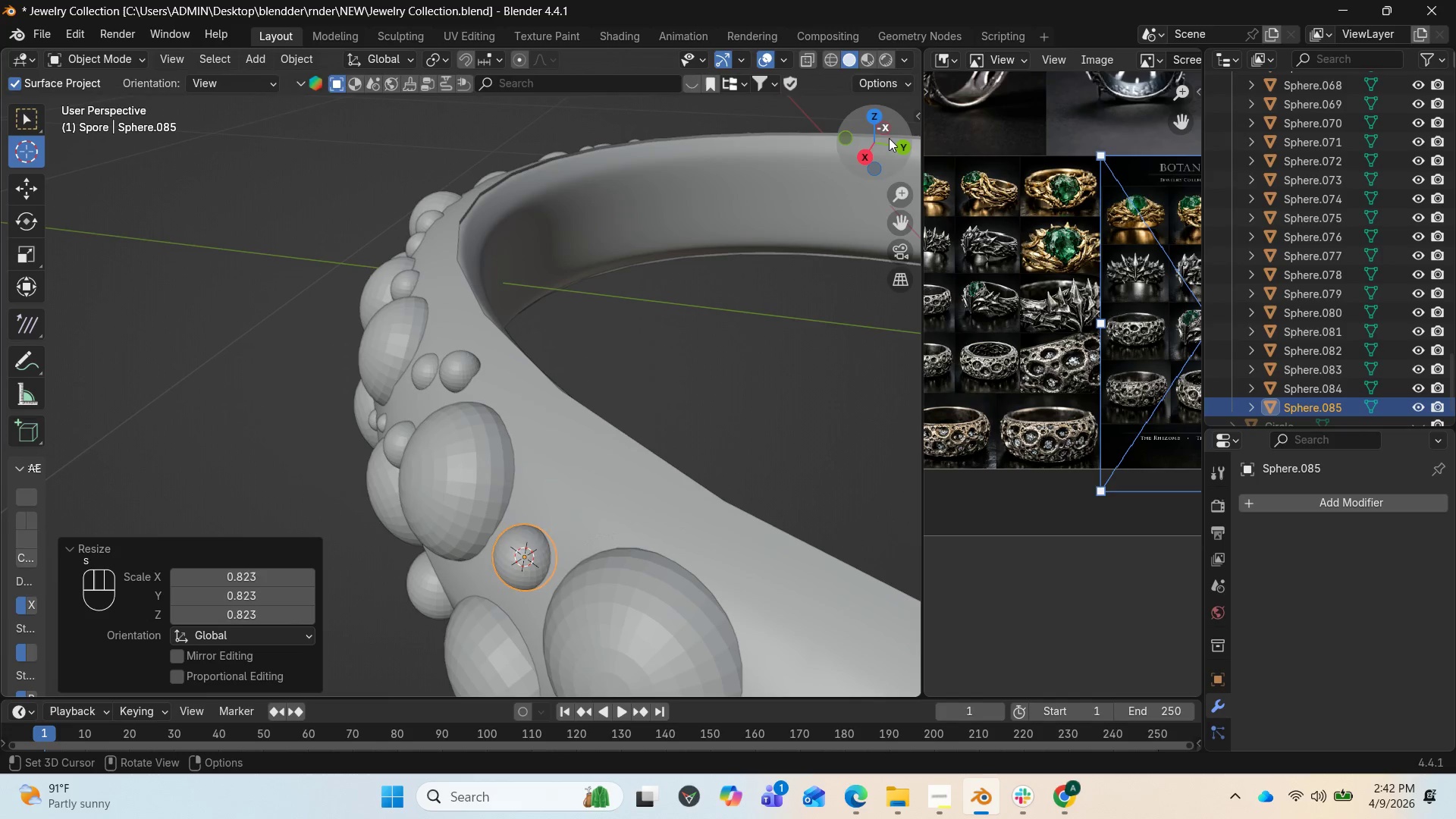 
left_click_drag(start_coordinate=[882, 144], to_coordinate=[90, 638])
 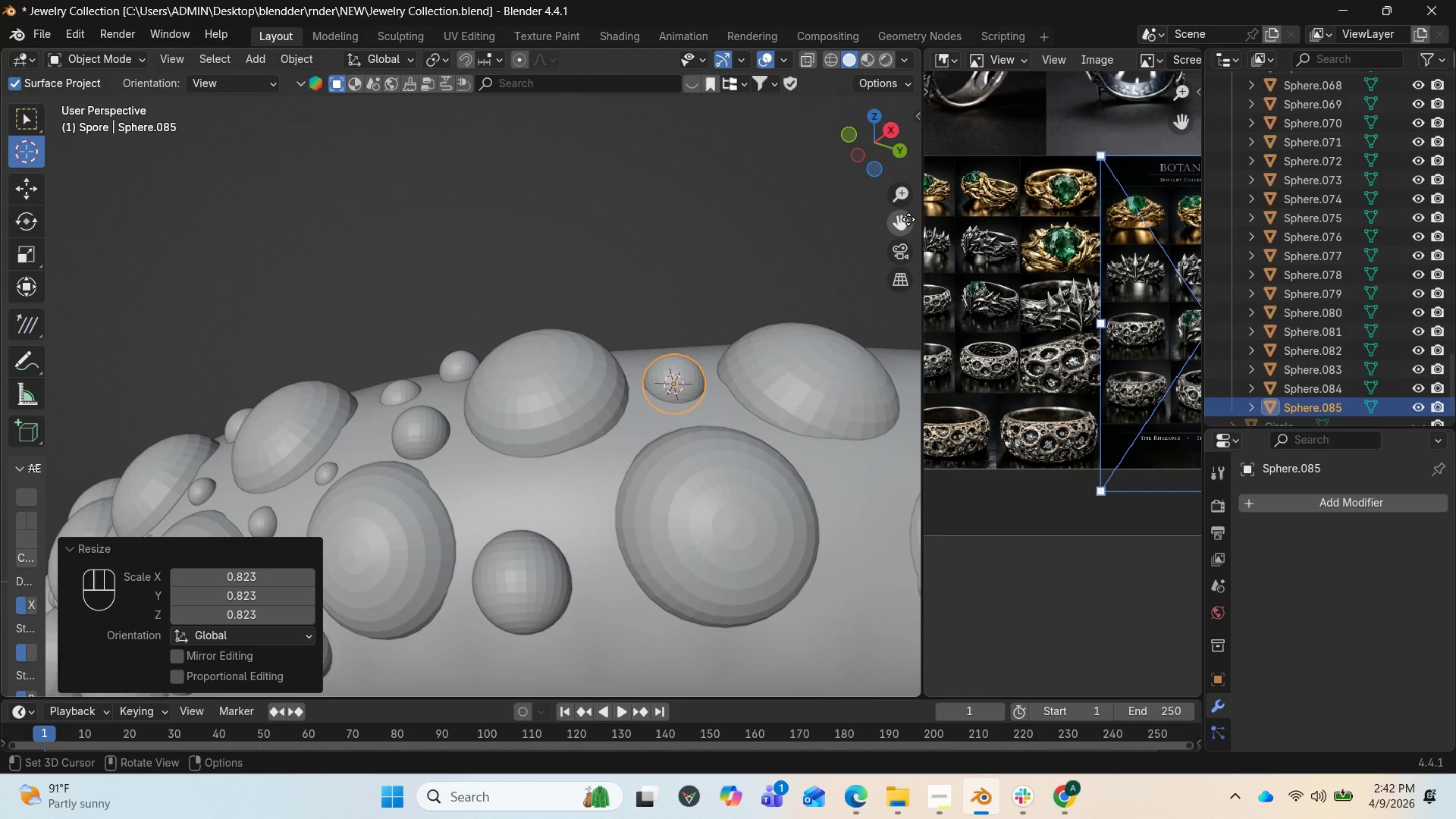 
left_click_drag(start_coordinate=[908, 219], to_coordinate=[506, 255])
 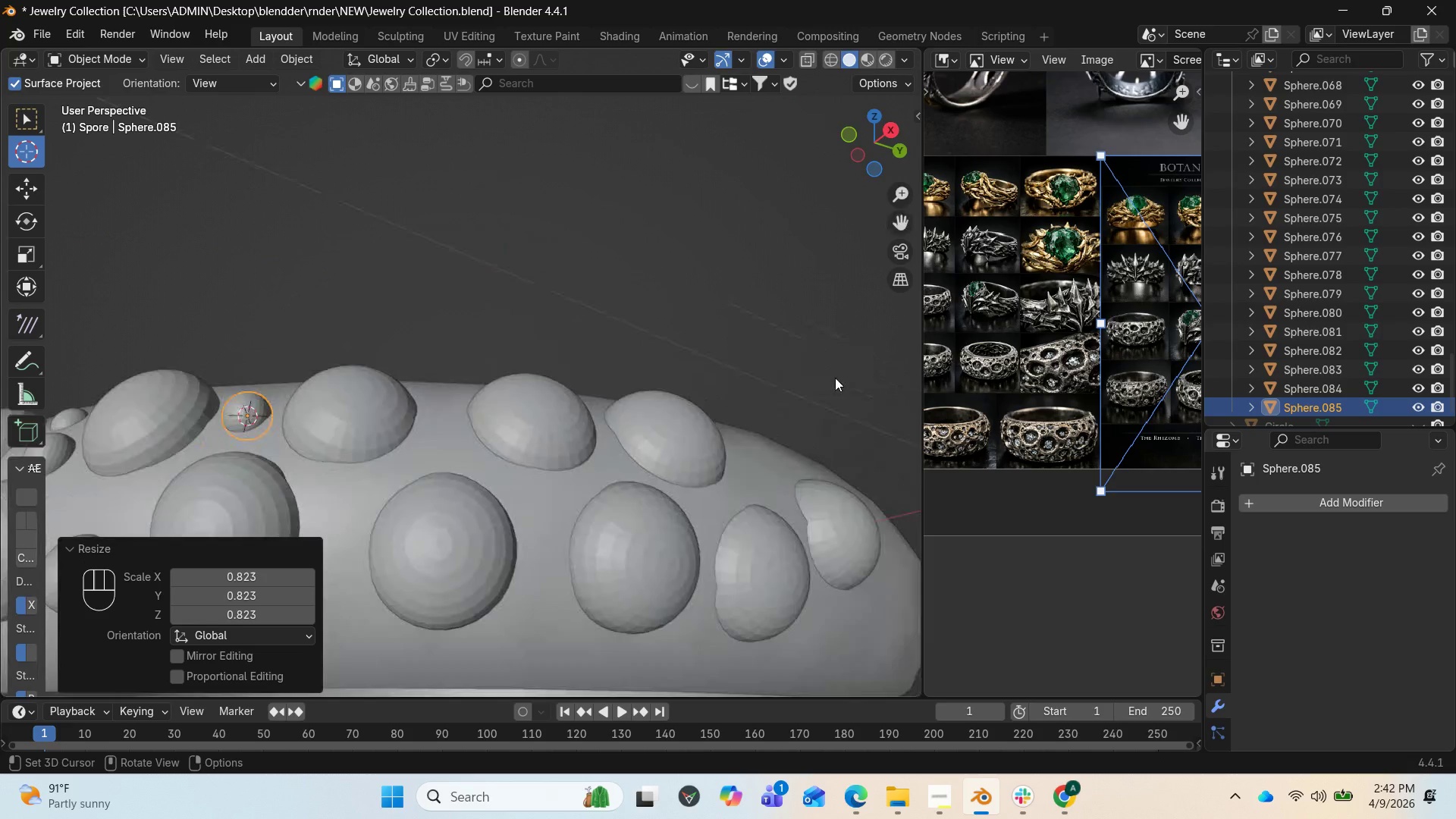 
scroll: coordinate [839, 390], scroll_direction: down, amount: 5.0
 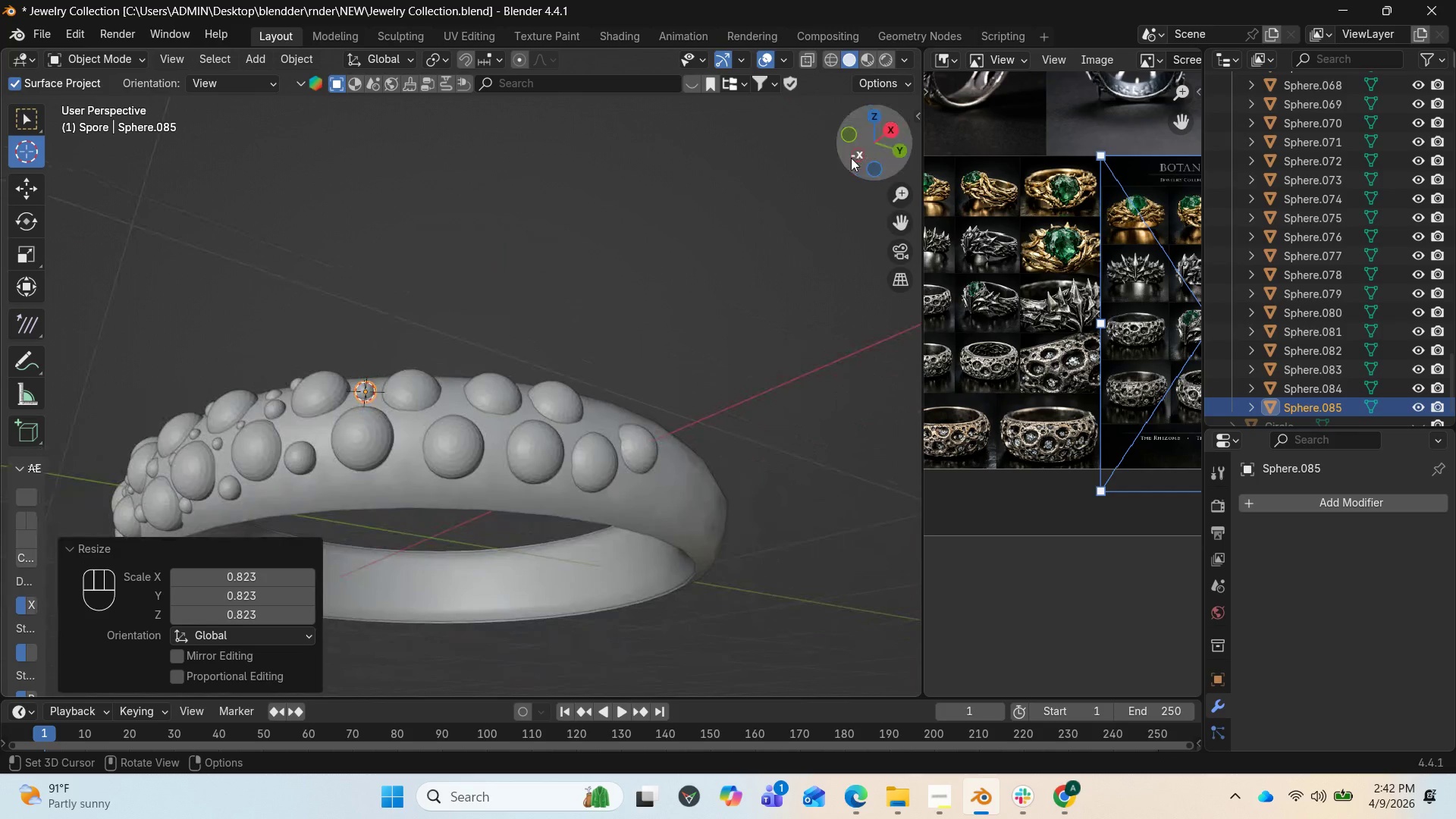 
left_click_drag(start_coordinate=[857, 154], to_coordinate=[874, 253])
 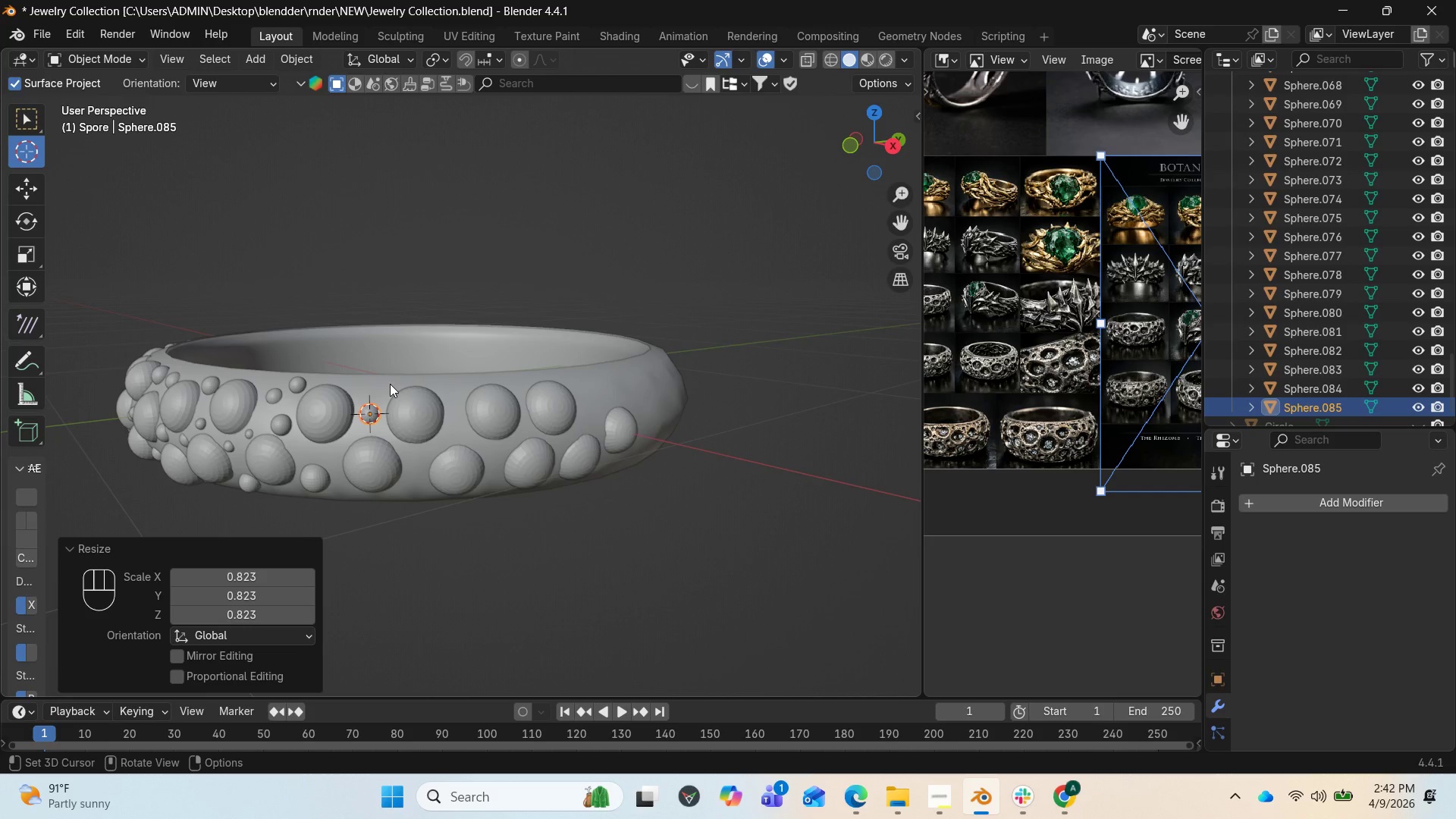 
left_click([357, 384])
 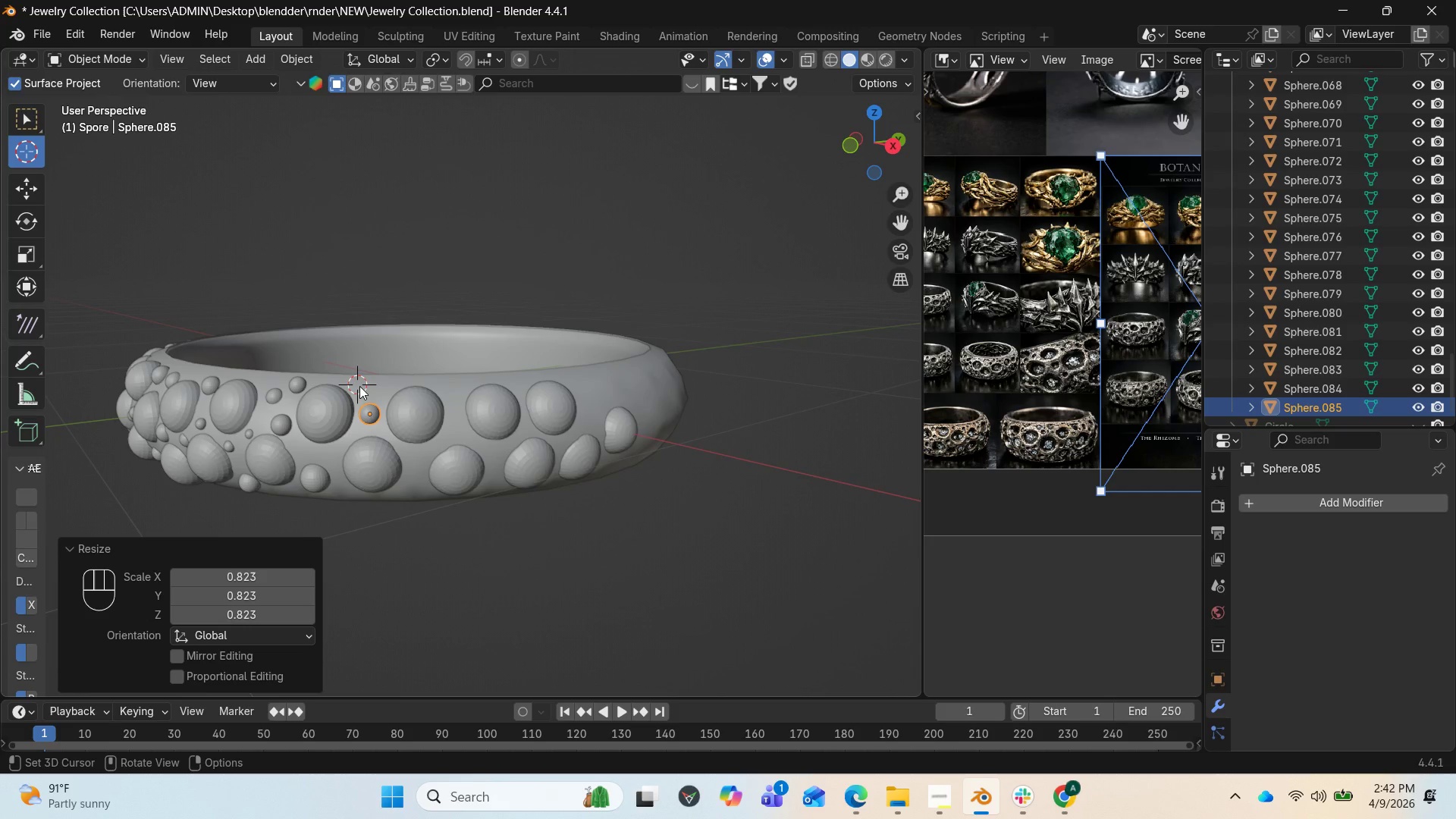 
left_click_drag(start_coordinate=[359, 386], to_coordinate=[361, 391])
 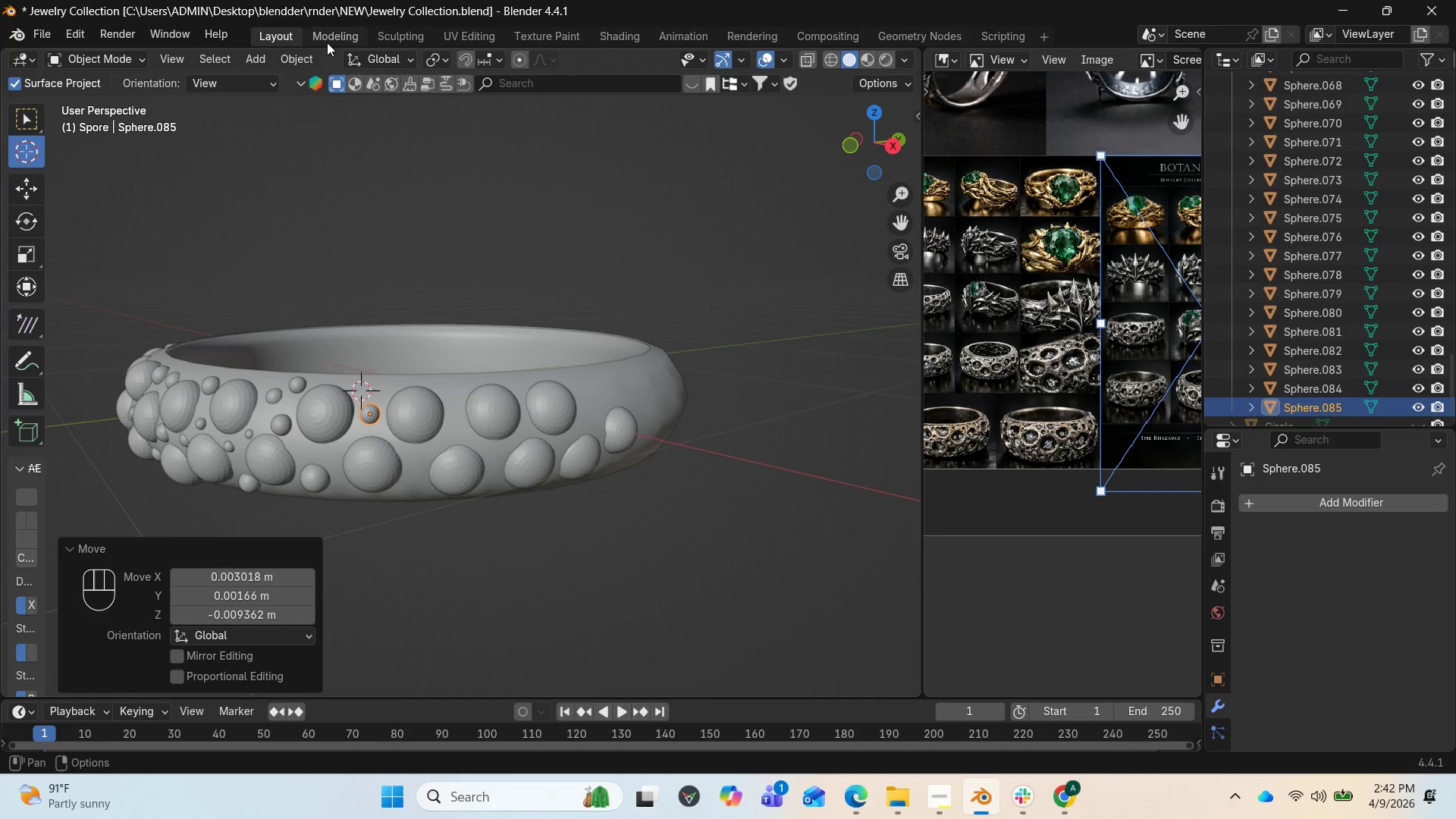 
left_click([259, 64])
 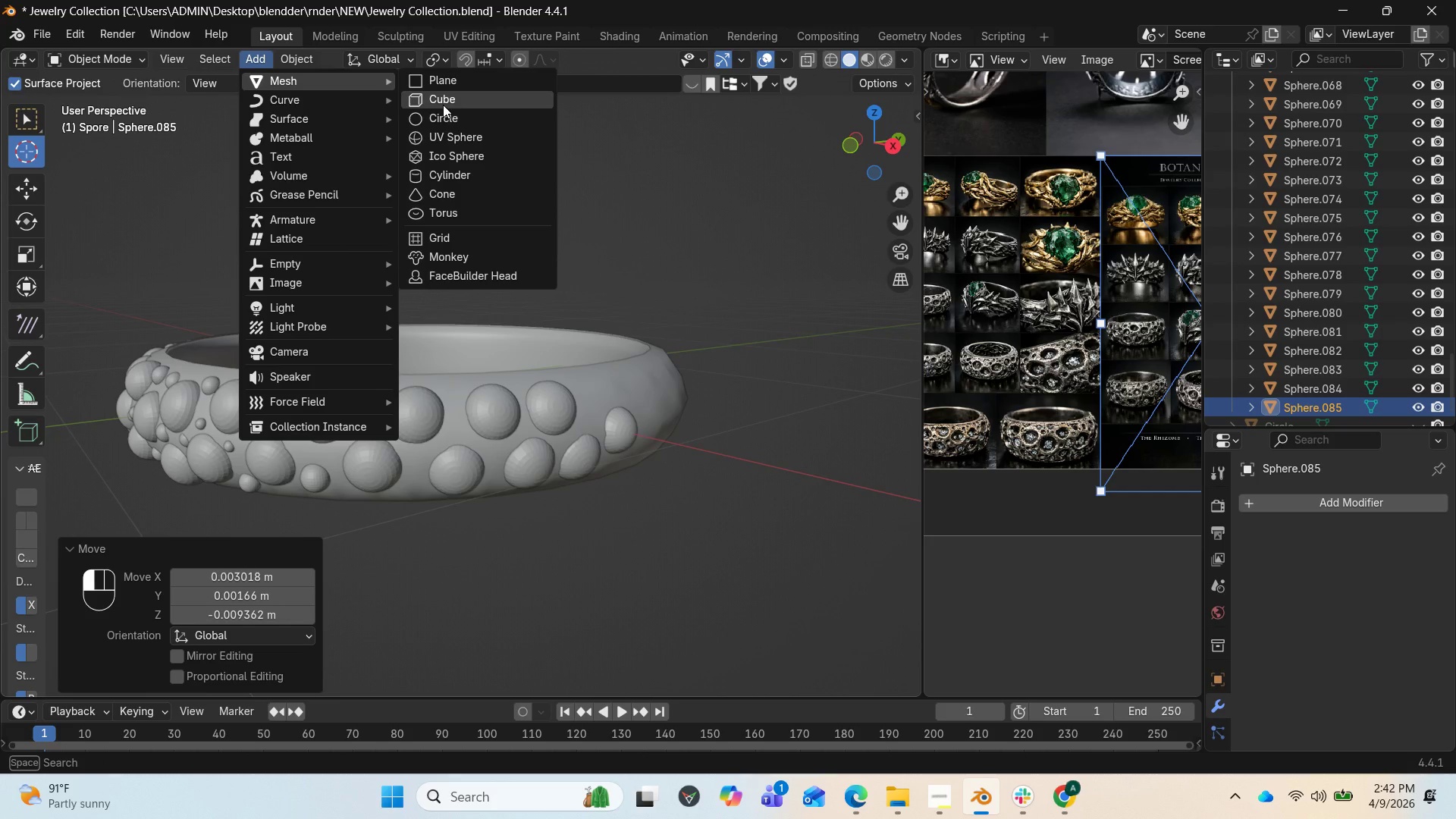 
left_click([445, 130])
 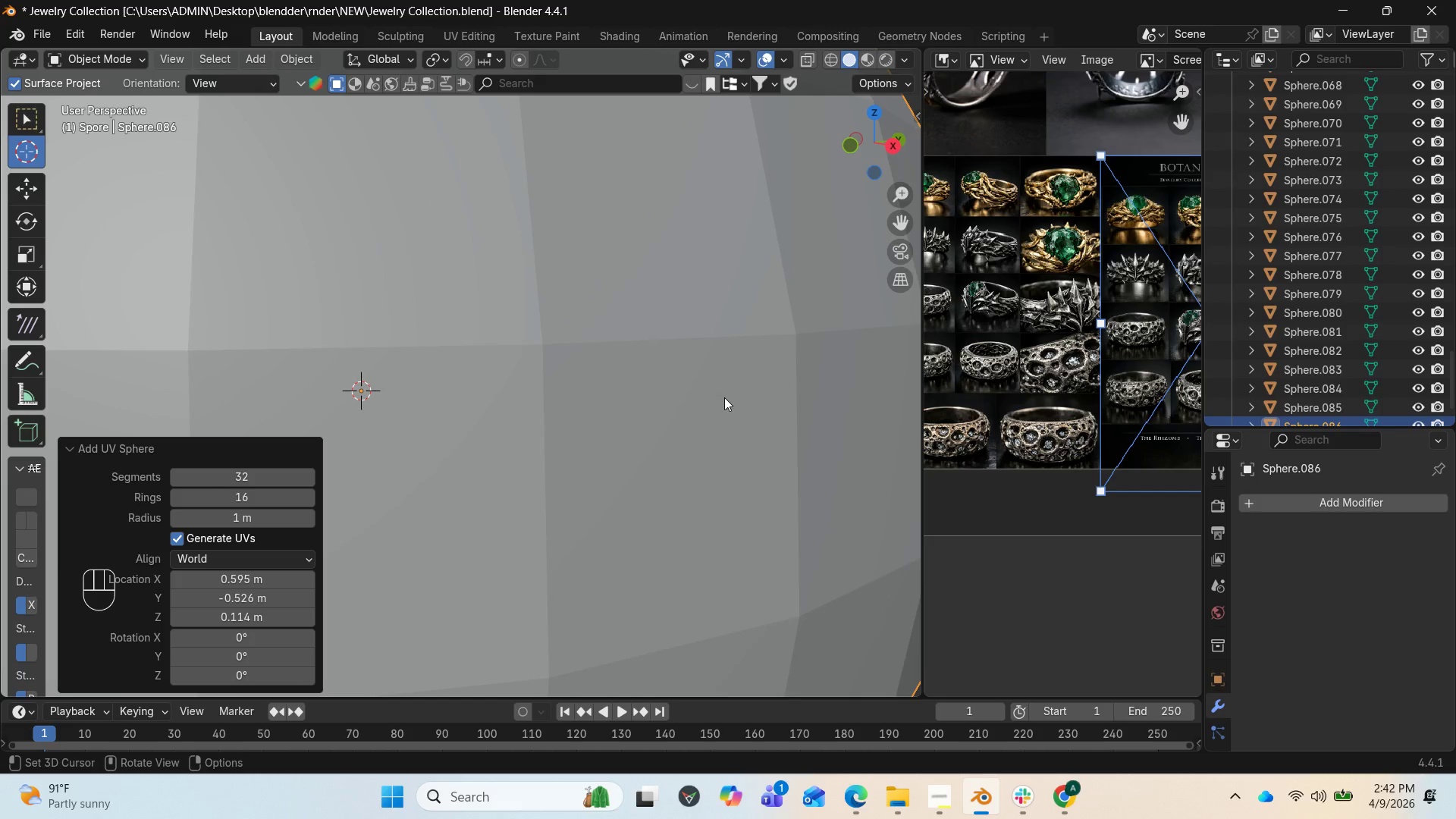 
key(S)
 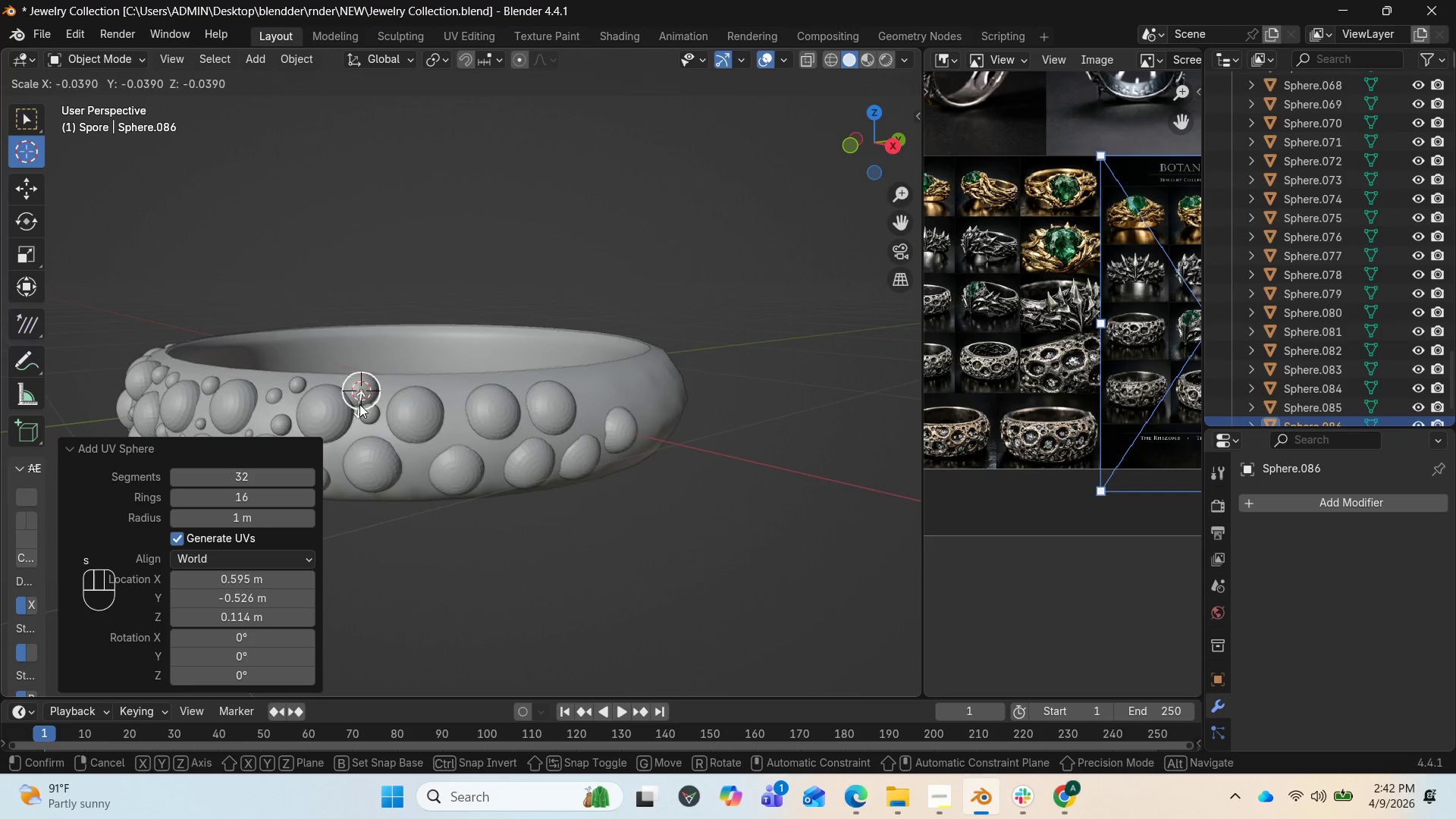 
left_click([356, 399])
 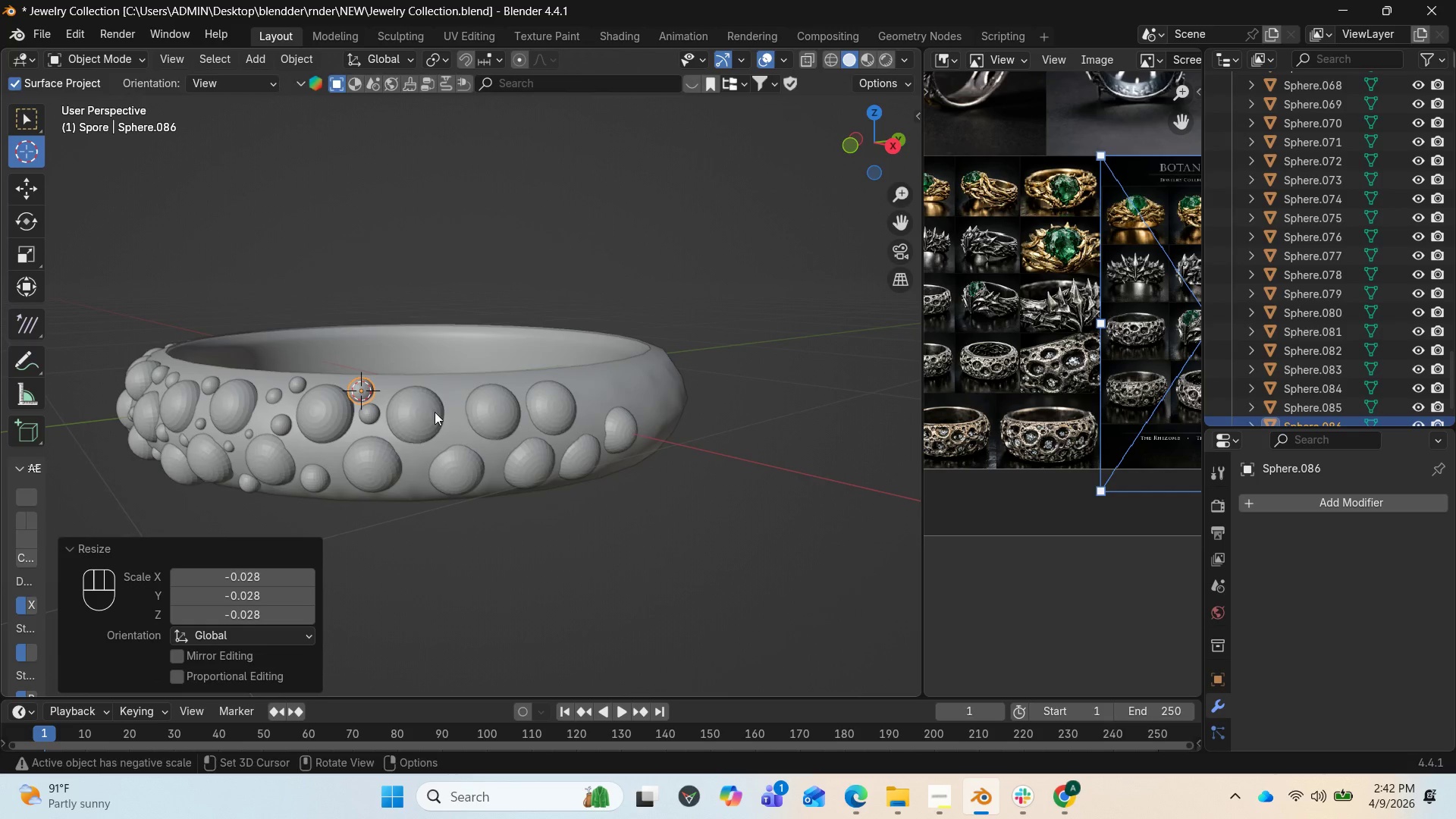 
key(NumpadDecimal)
 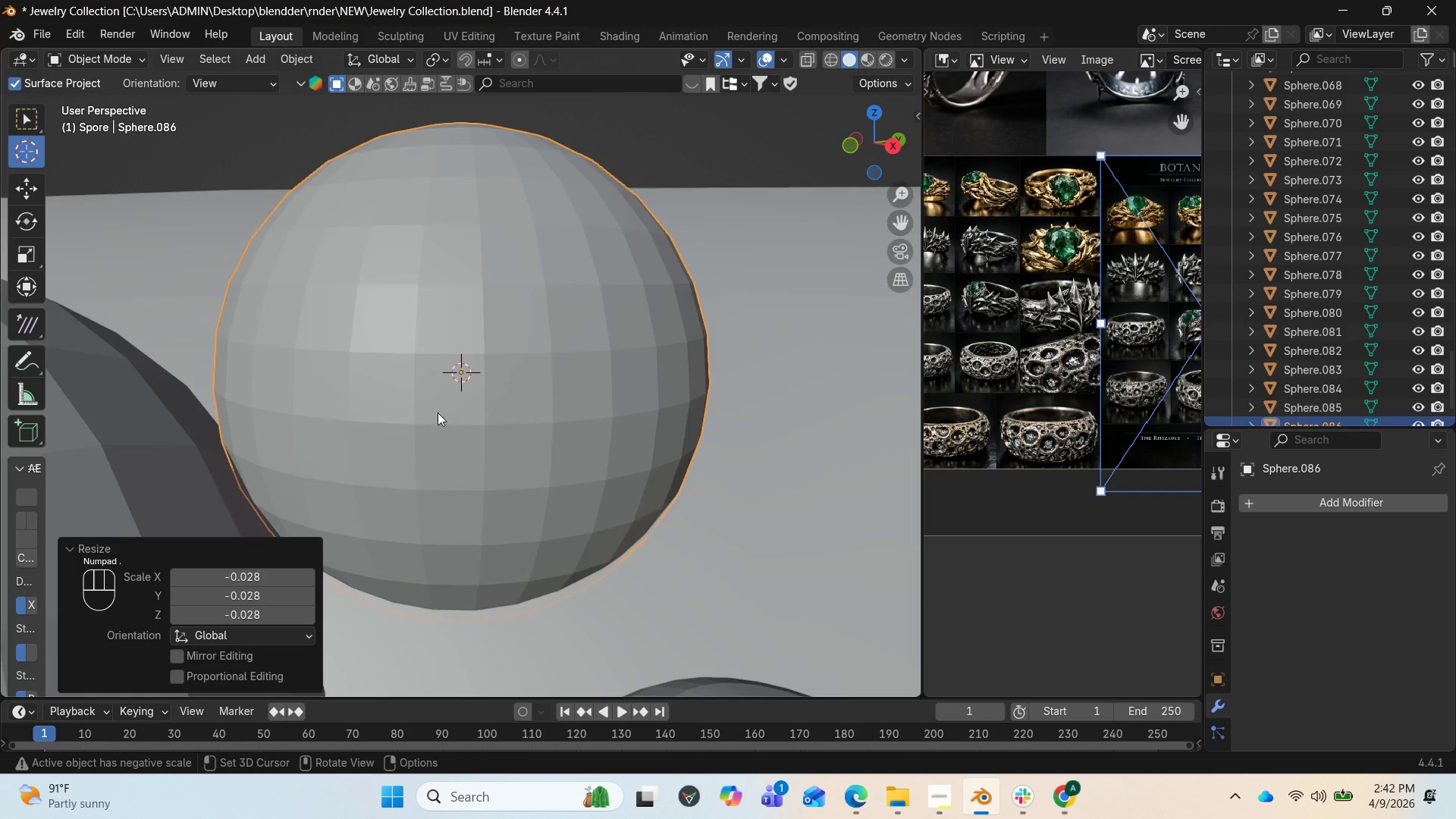 
scroll: coordinate [441, 409], scroll_direction: down, amount: 5.0
 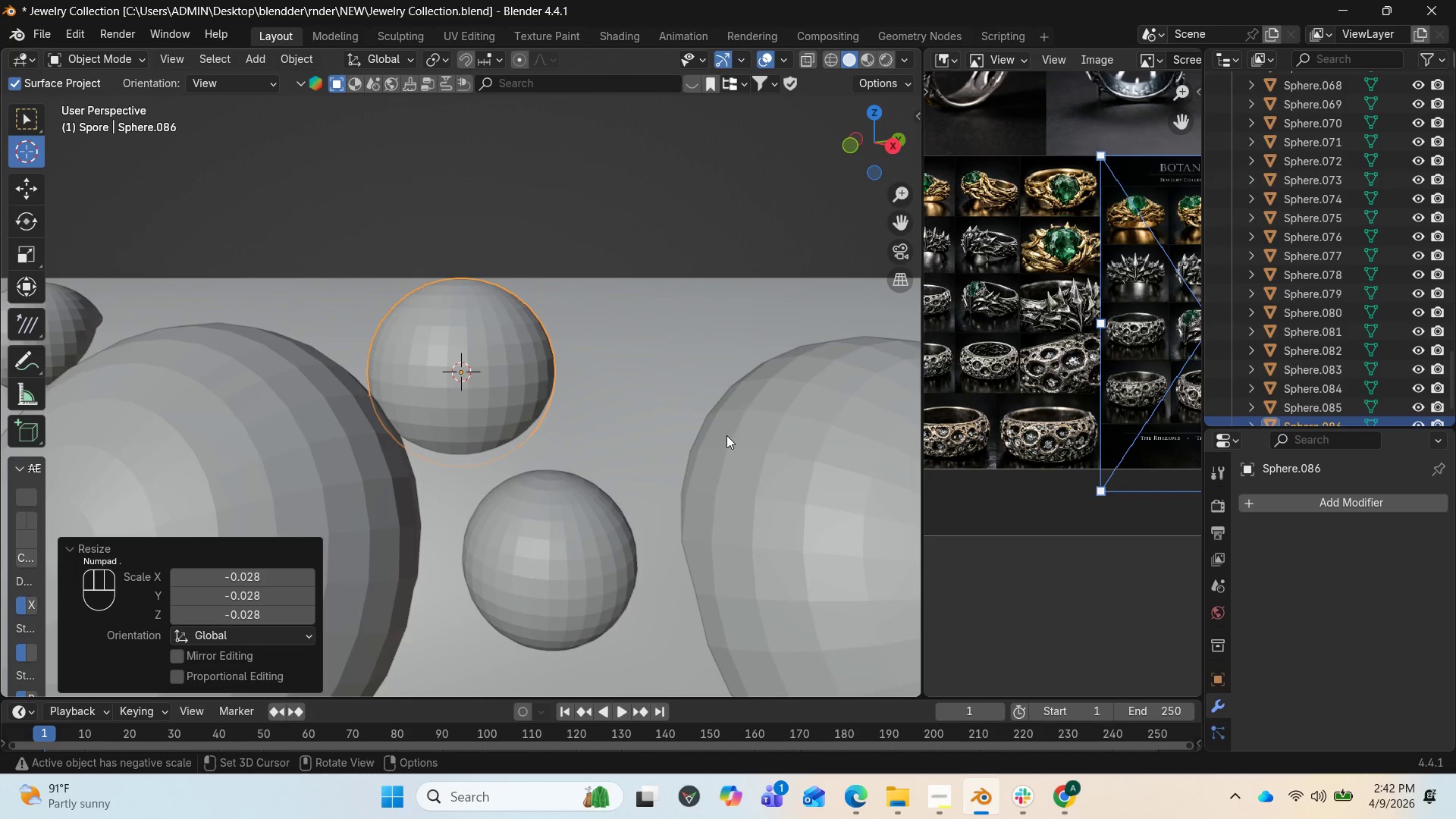 
key(S)
 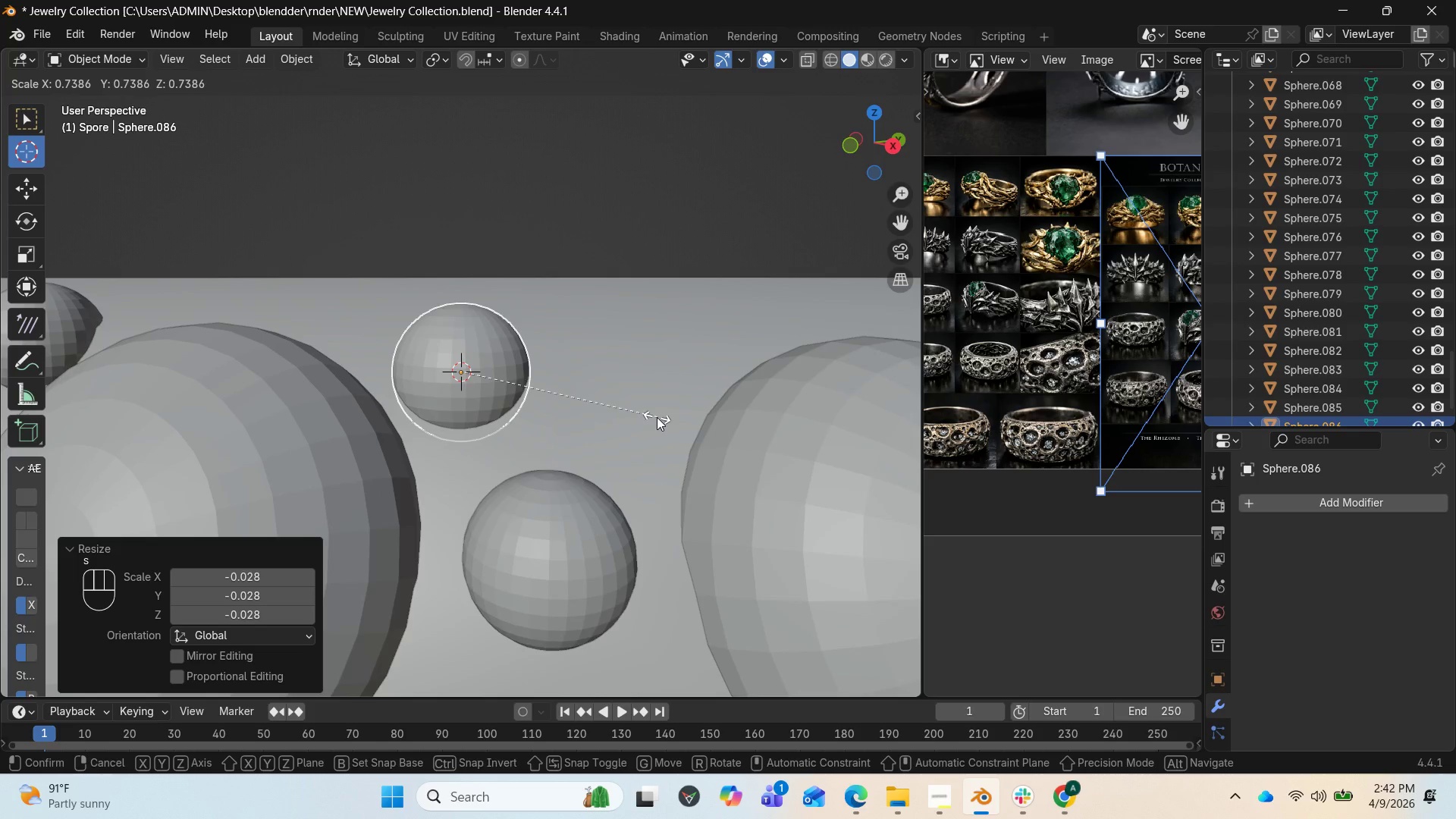 
left_click([657, 417])
 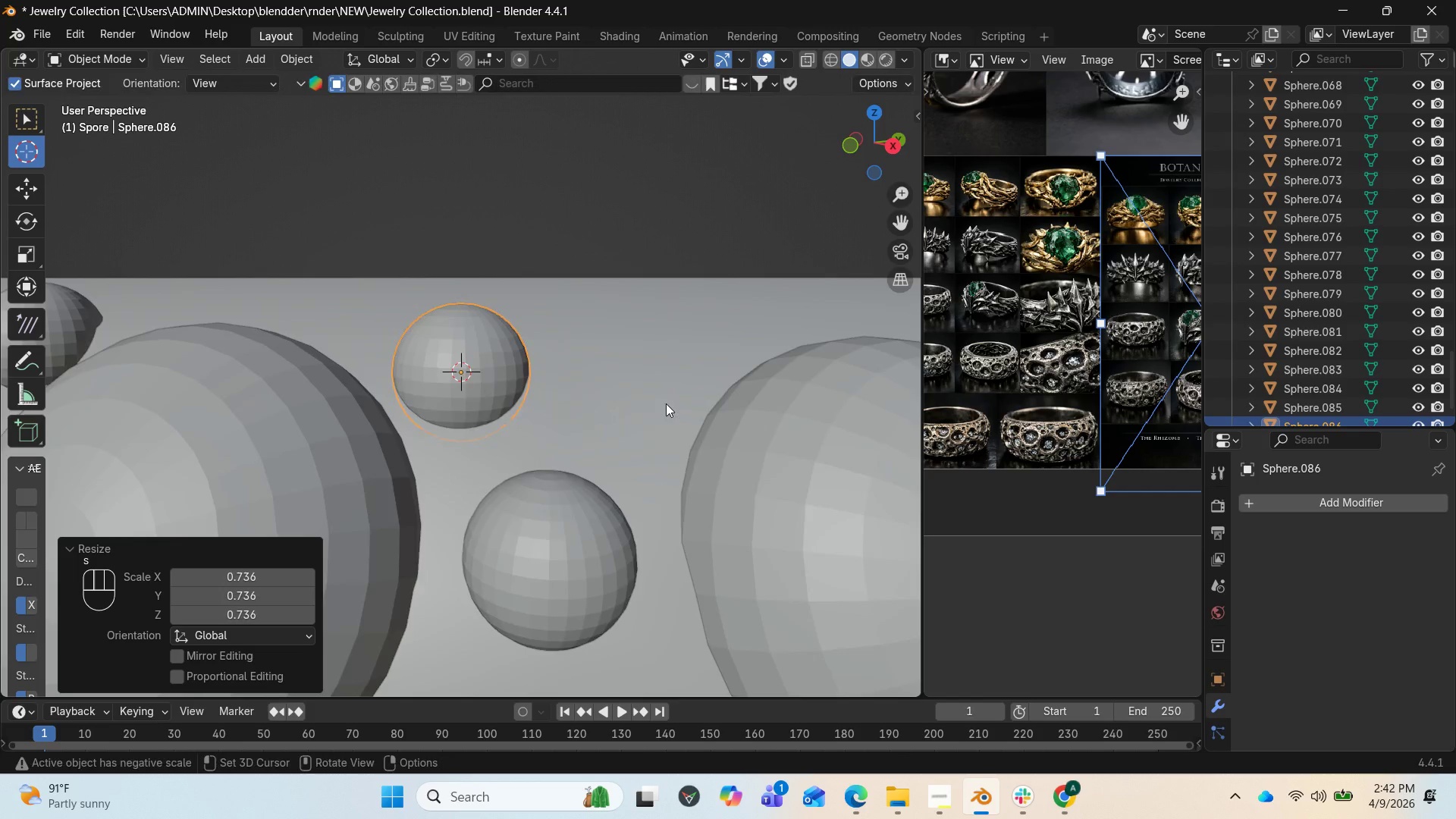 
scroll: coordinate [674, 389], scroll_direction: down, amount: 9.0
 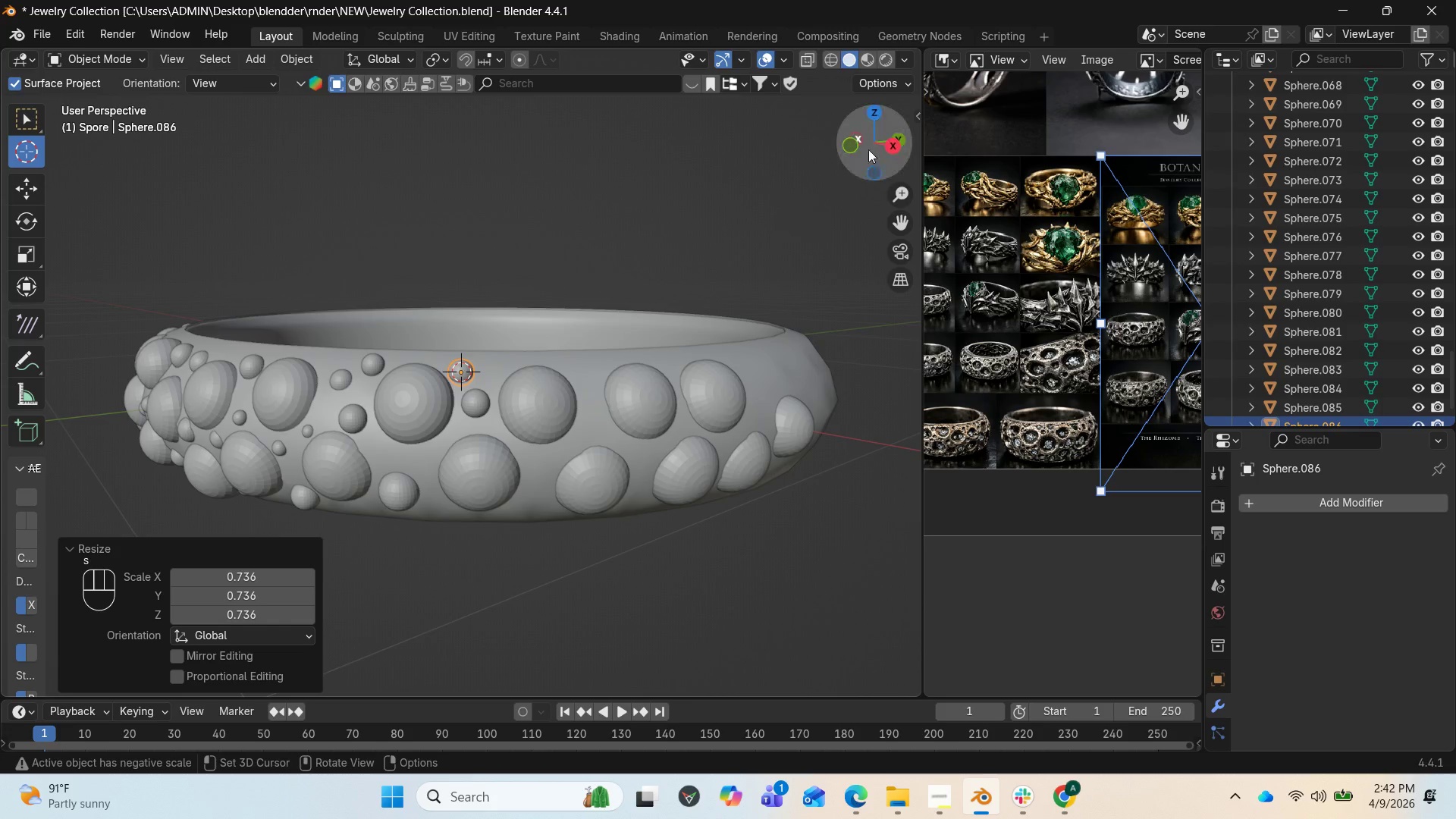 
left_click_drag(start_coordinate=[872, 141], to_coordinate=[846, 114])
 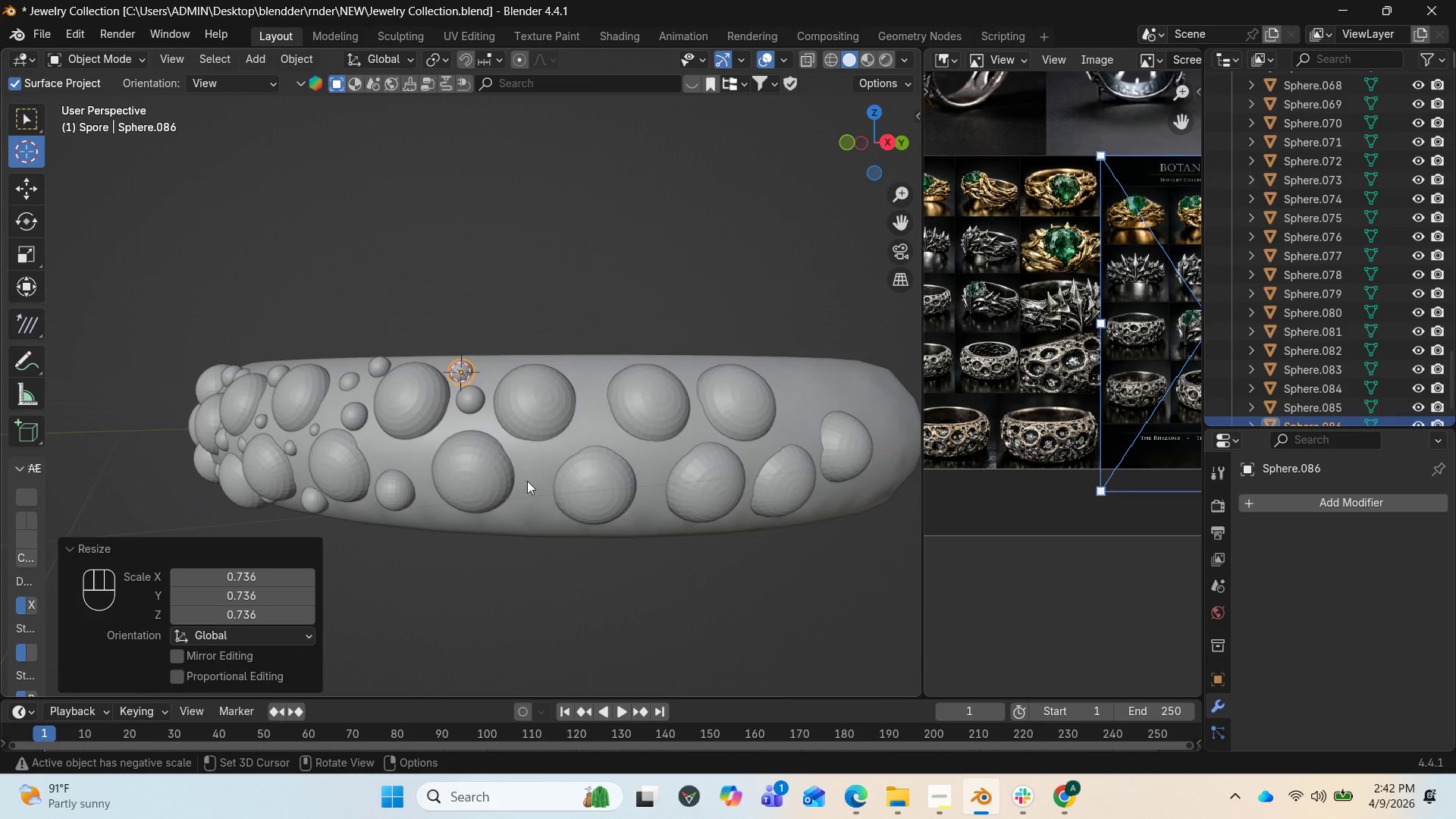 
left_click([527, 481])
 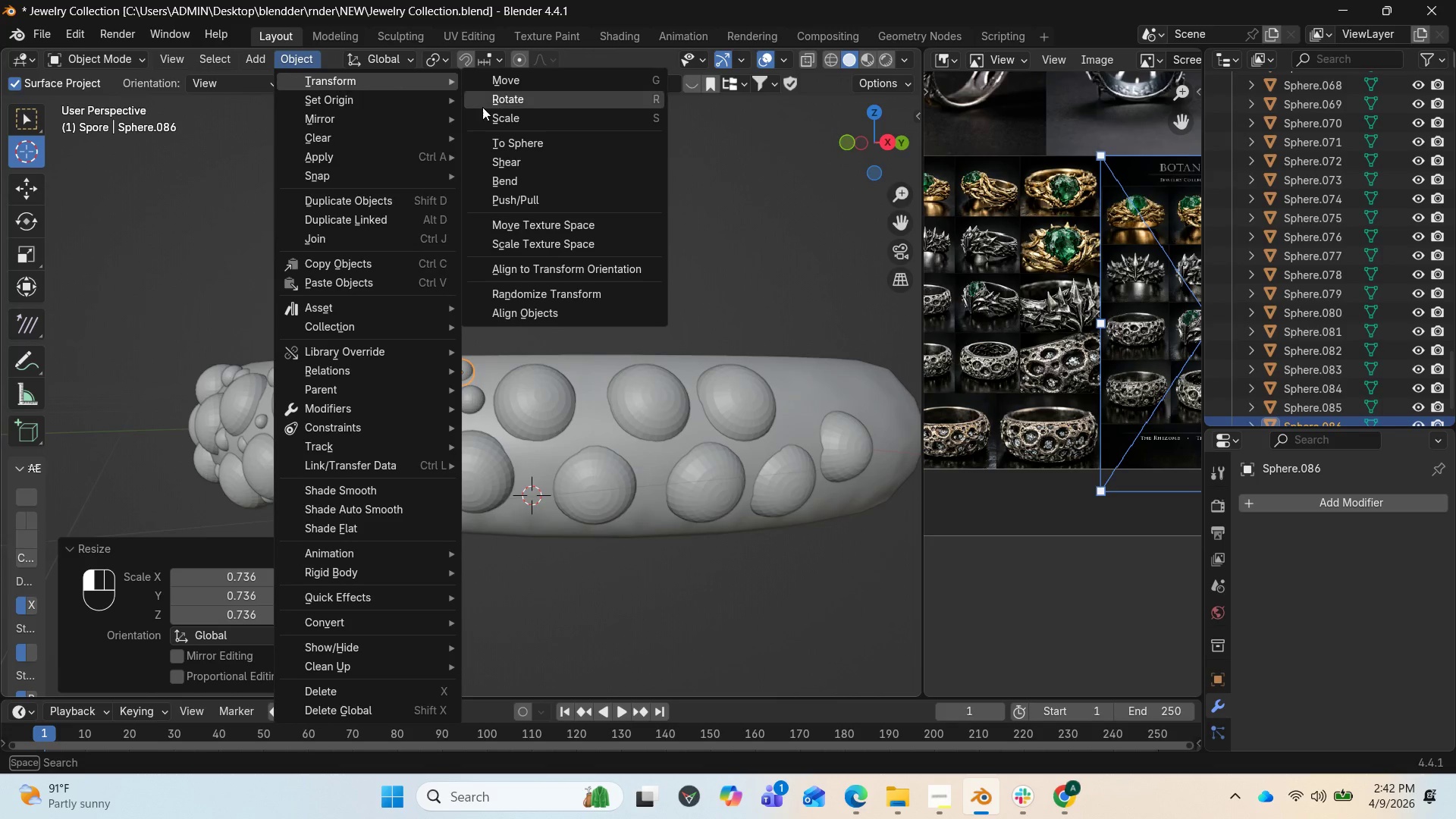 
left_click([251, 58])
 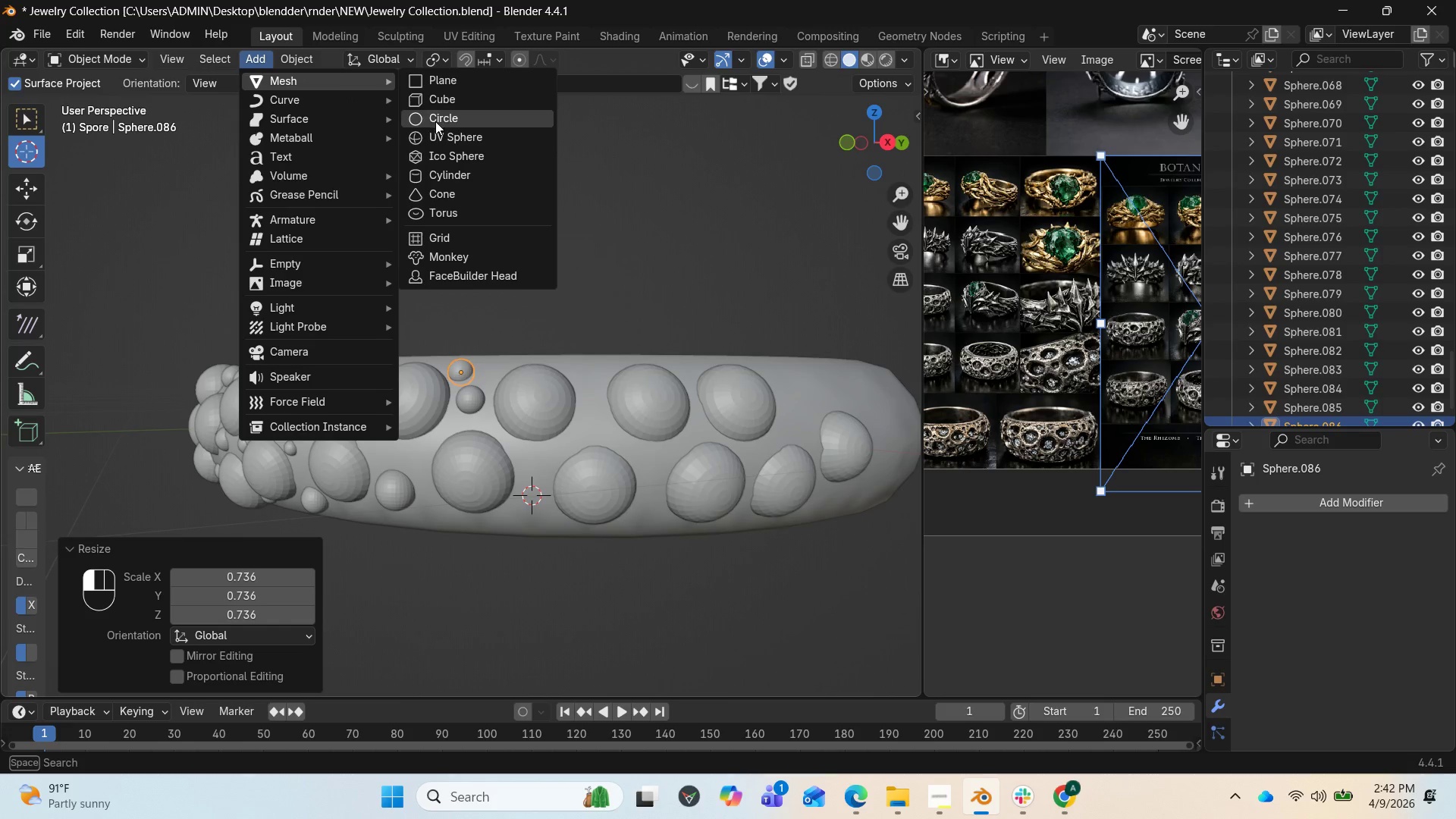 
left_click([437, 145])
 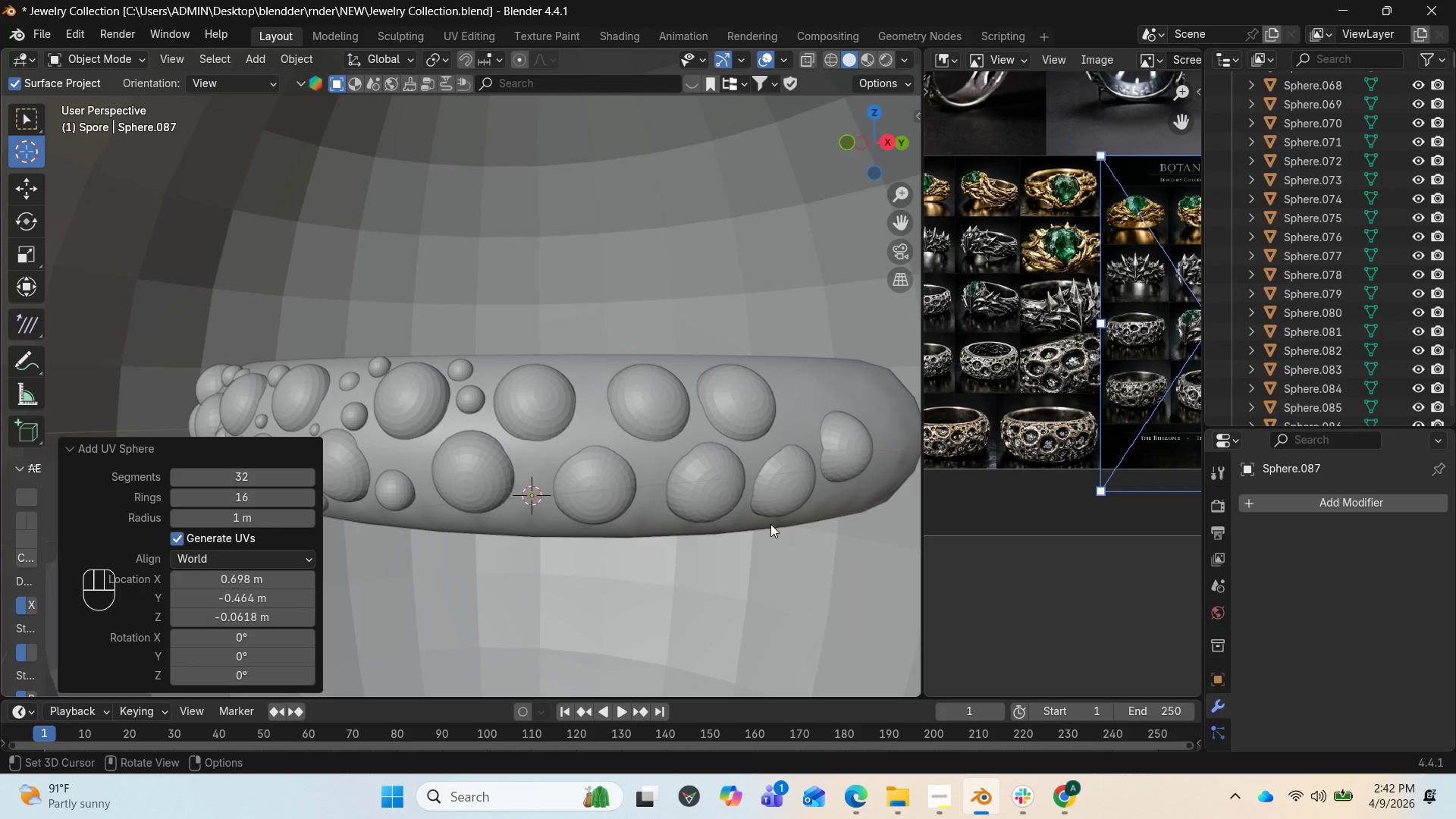 
type(SS)
 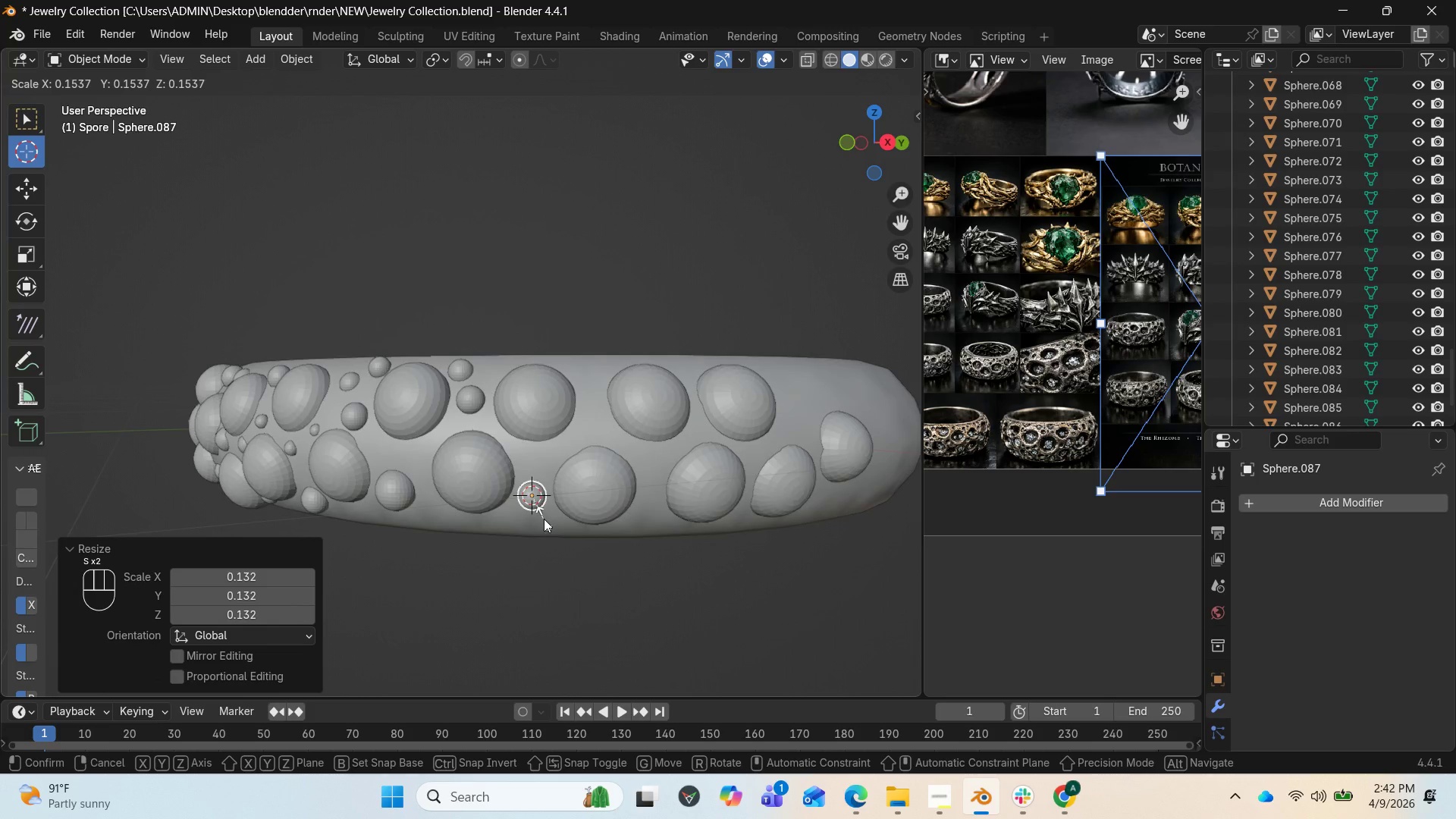 
left_click([541, 518])
 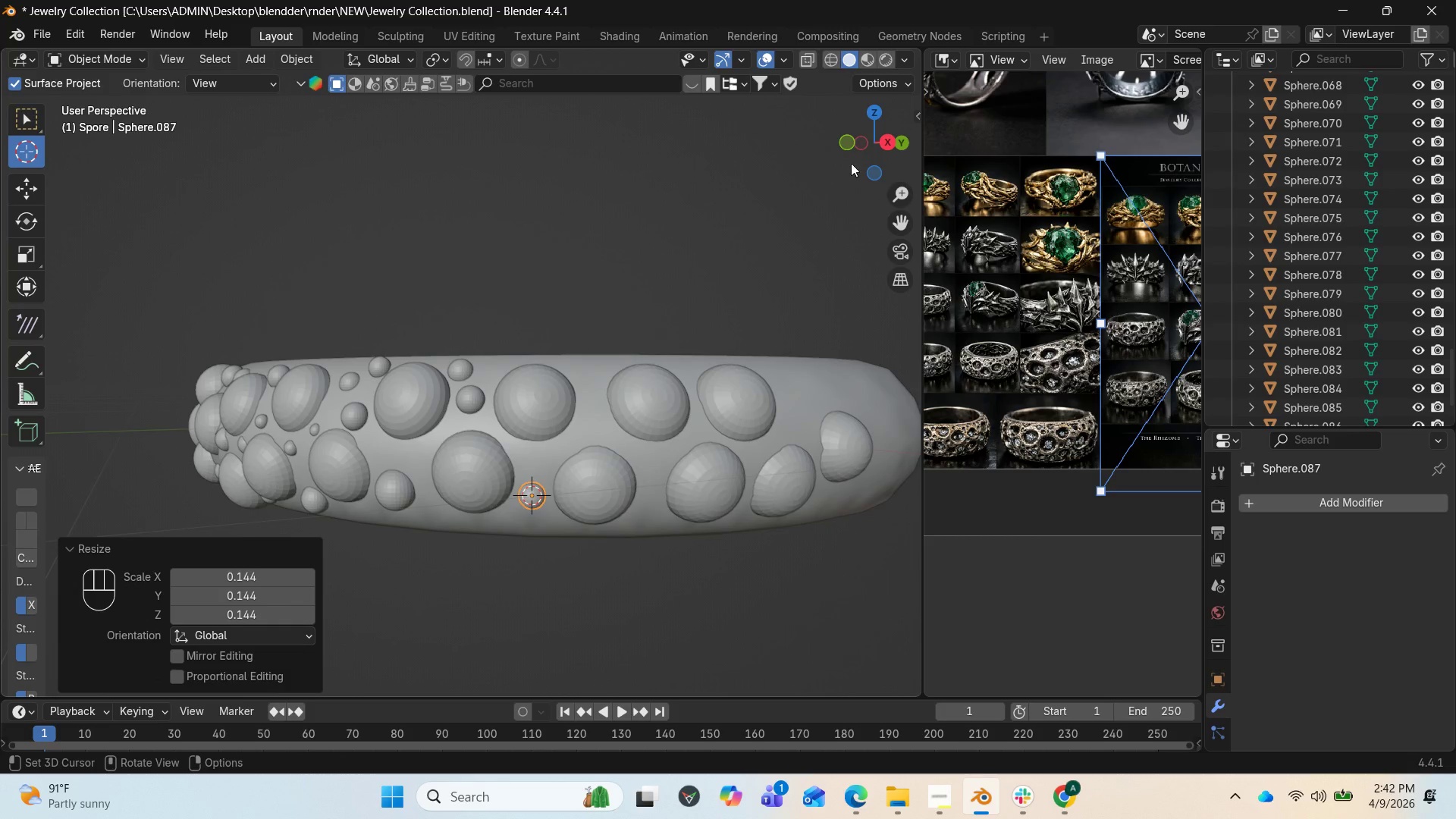 
left_click_drag(start_coordinate=[862, 146], to_coordinate=[879, 109])
 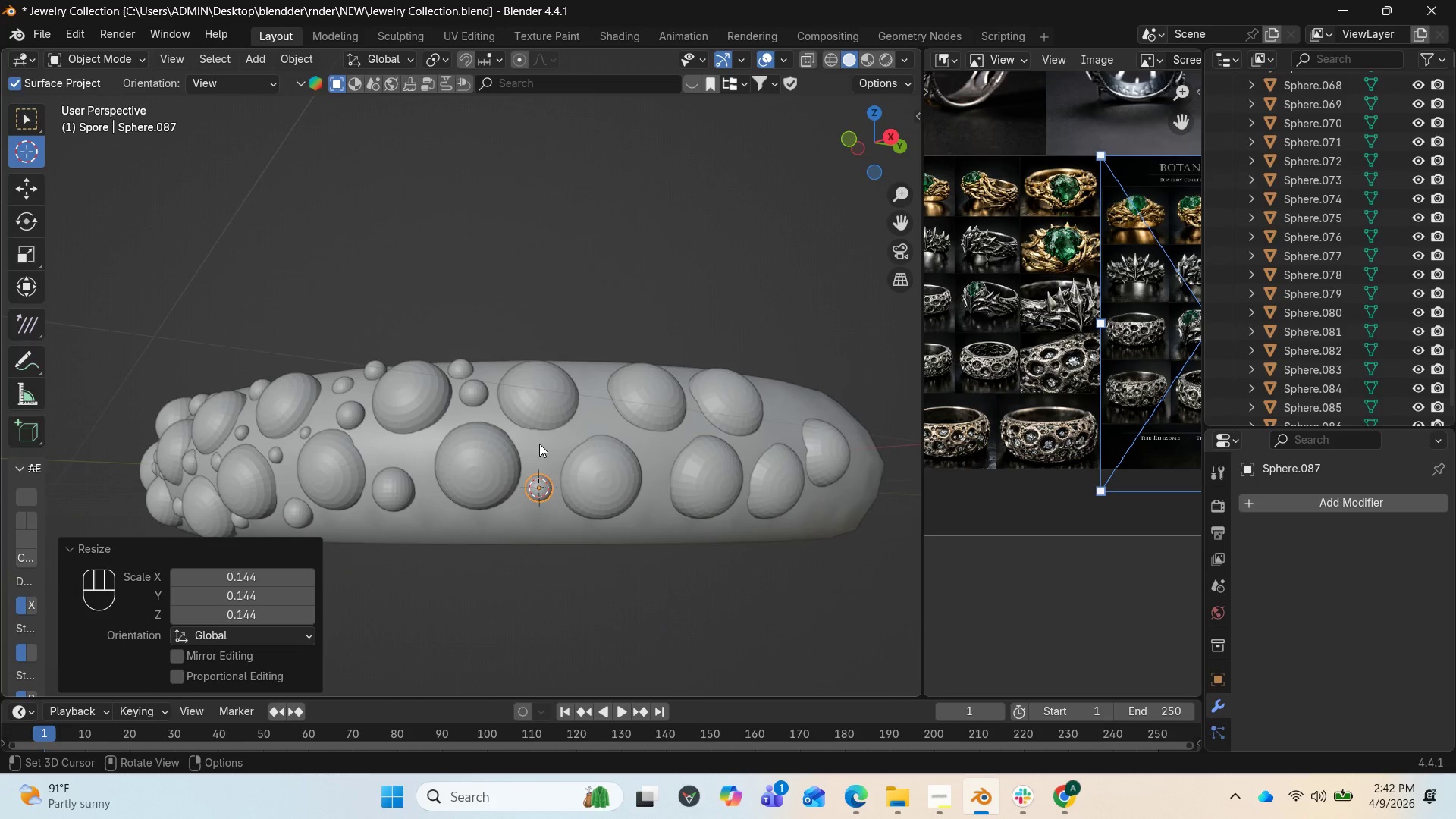 
left_click([539, 444])
 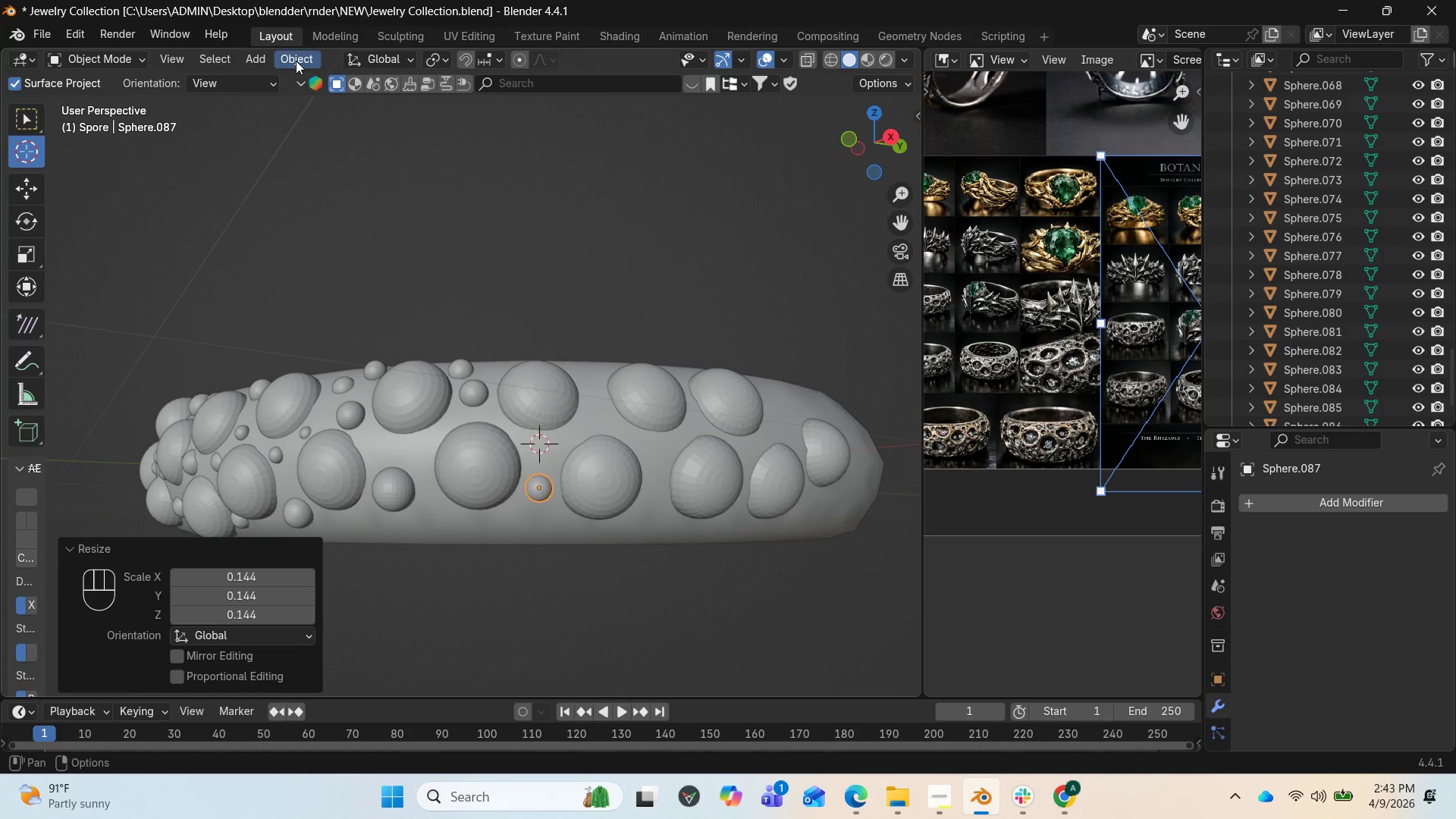 
left_click([262, 56])
 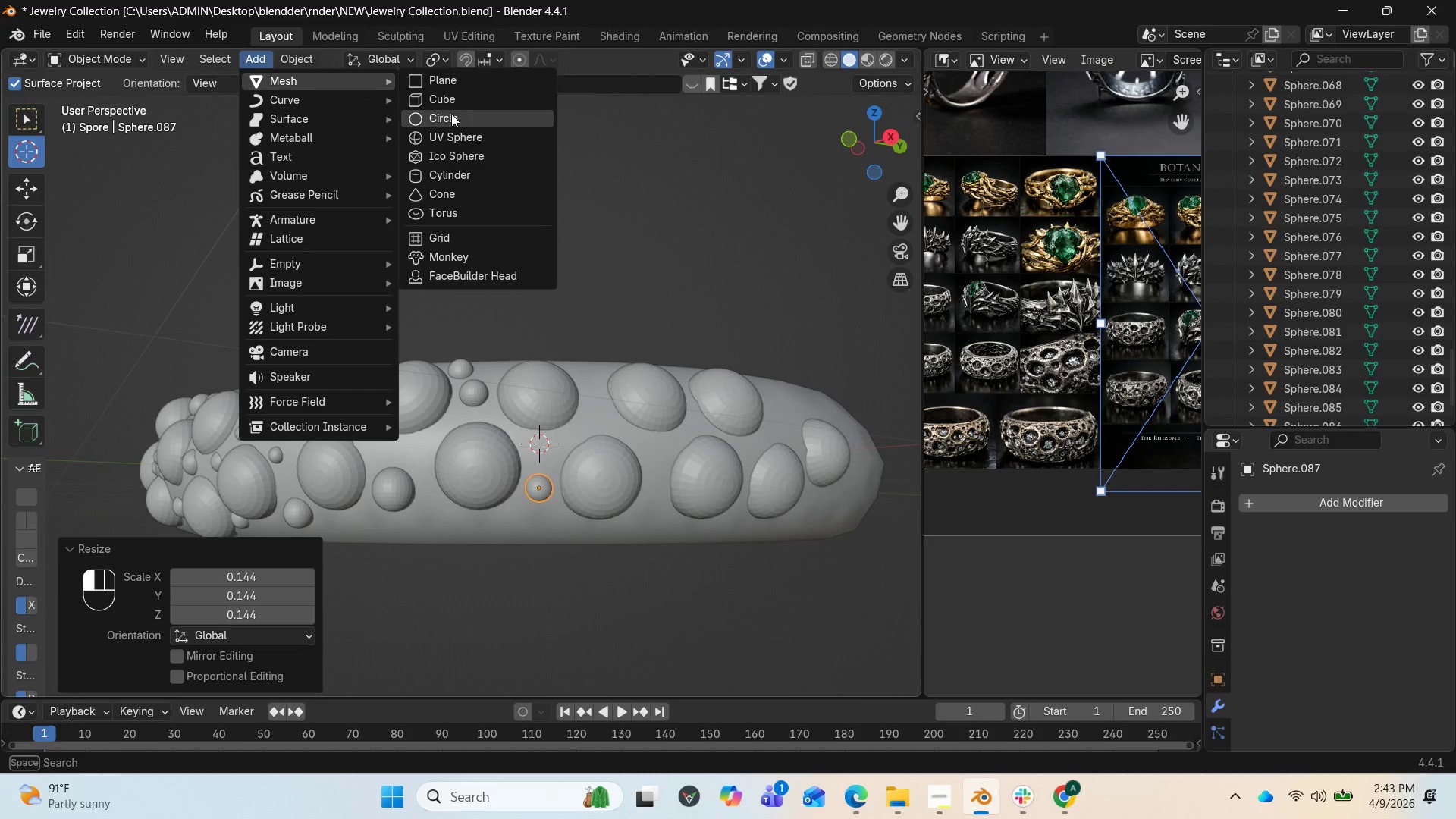 
left_click([443, 132])
 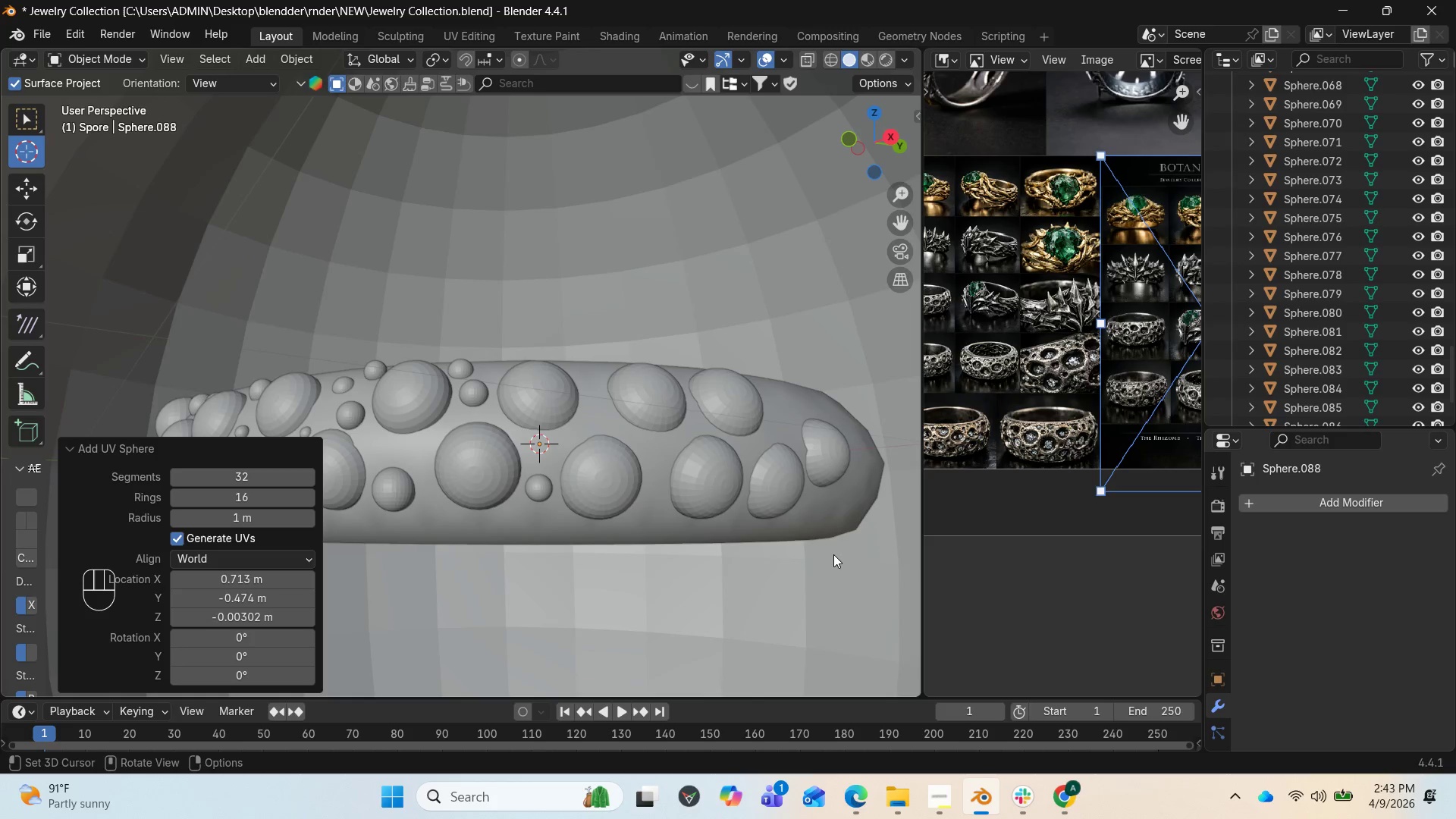 
key(S)
 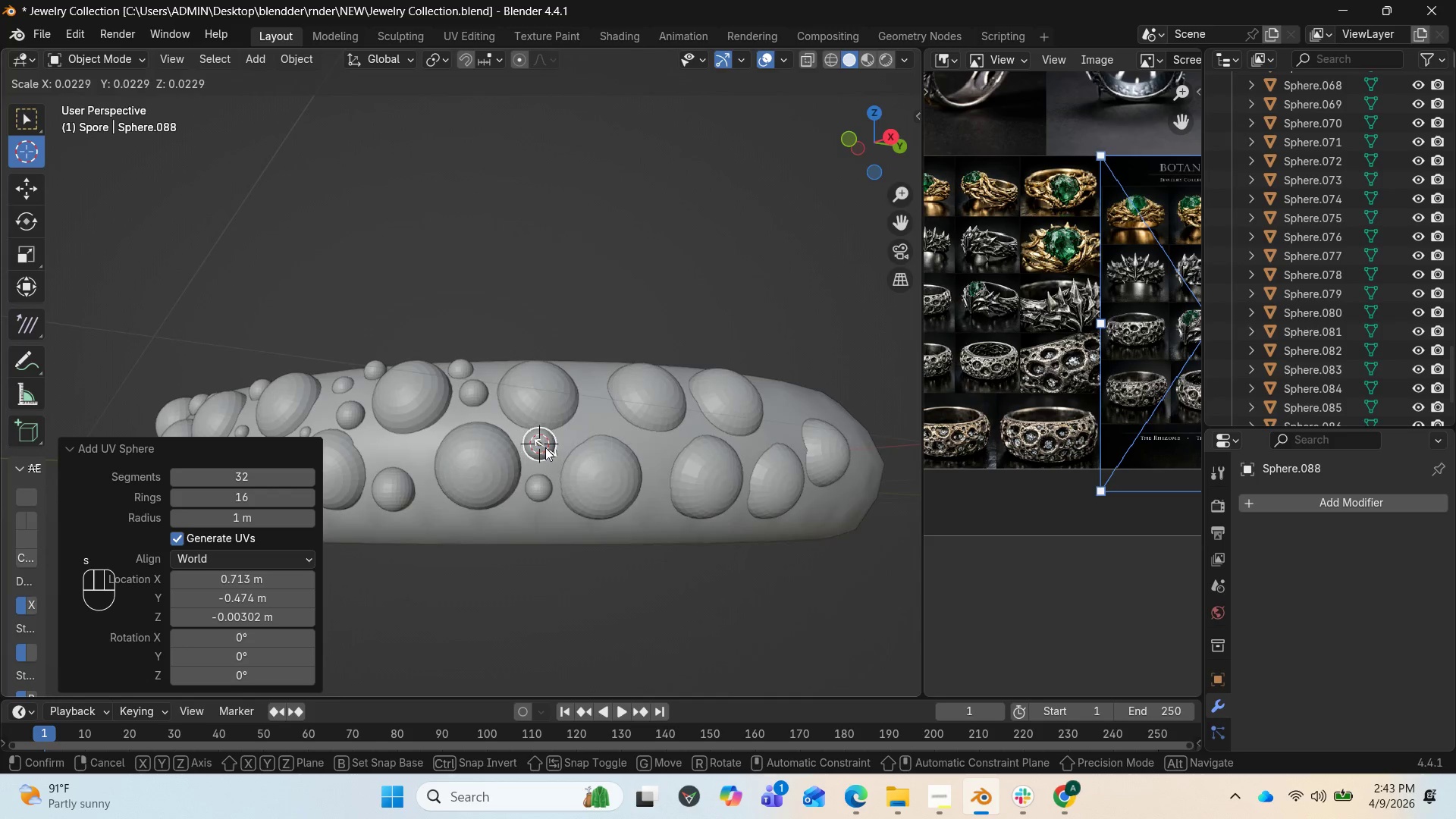 
left_click([545, 447])
 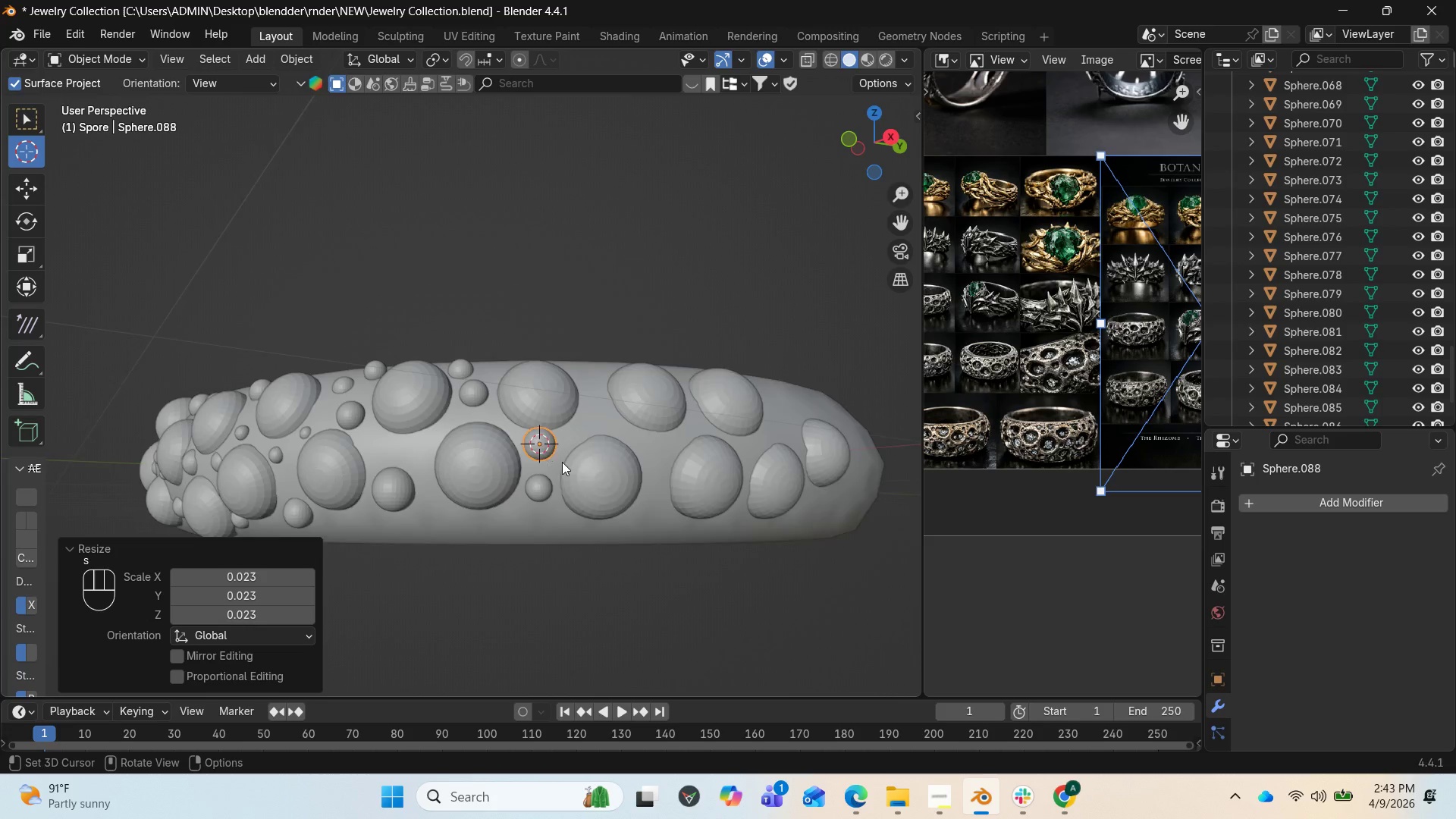 
scroll: coordinate [604, 489], scroll_direction: up, amount: 3.0
 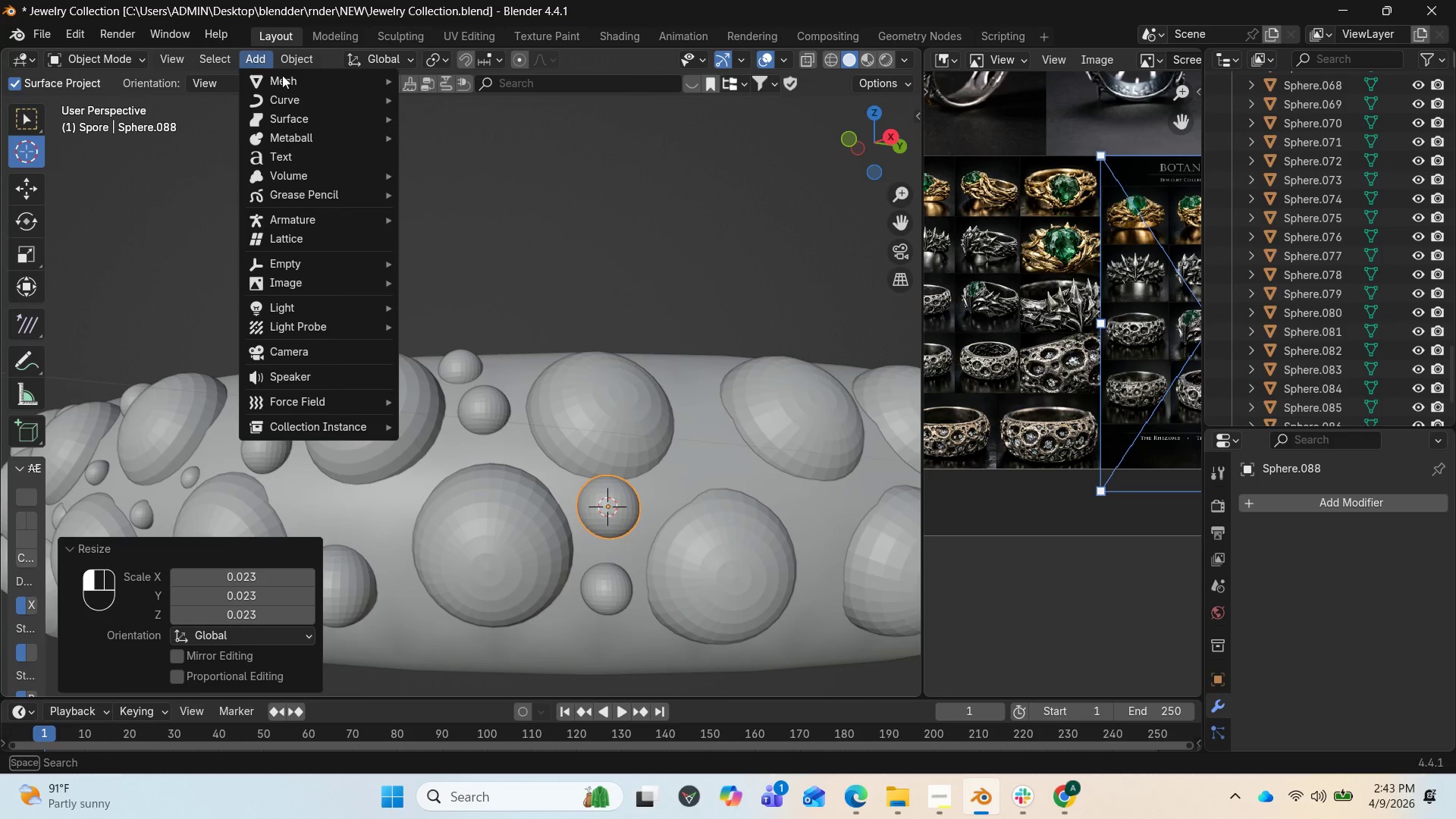 
wait(5.36)
 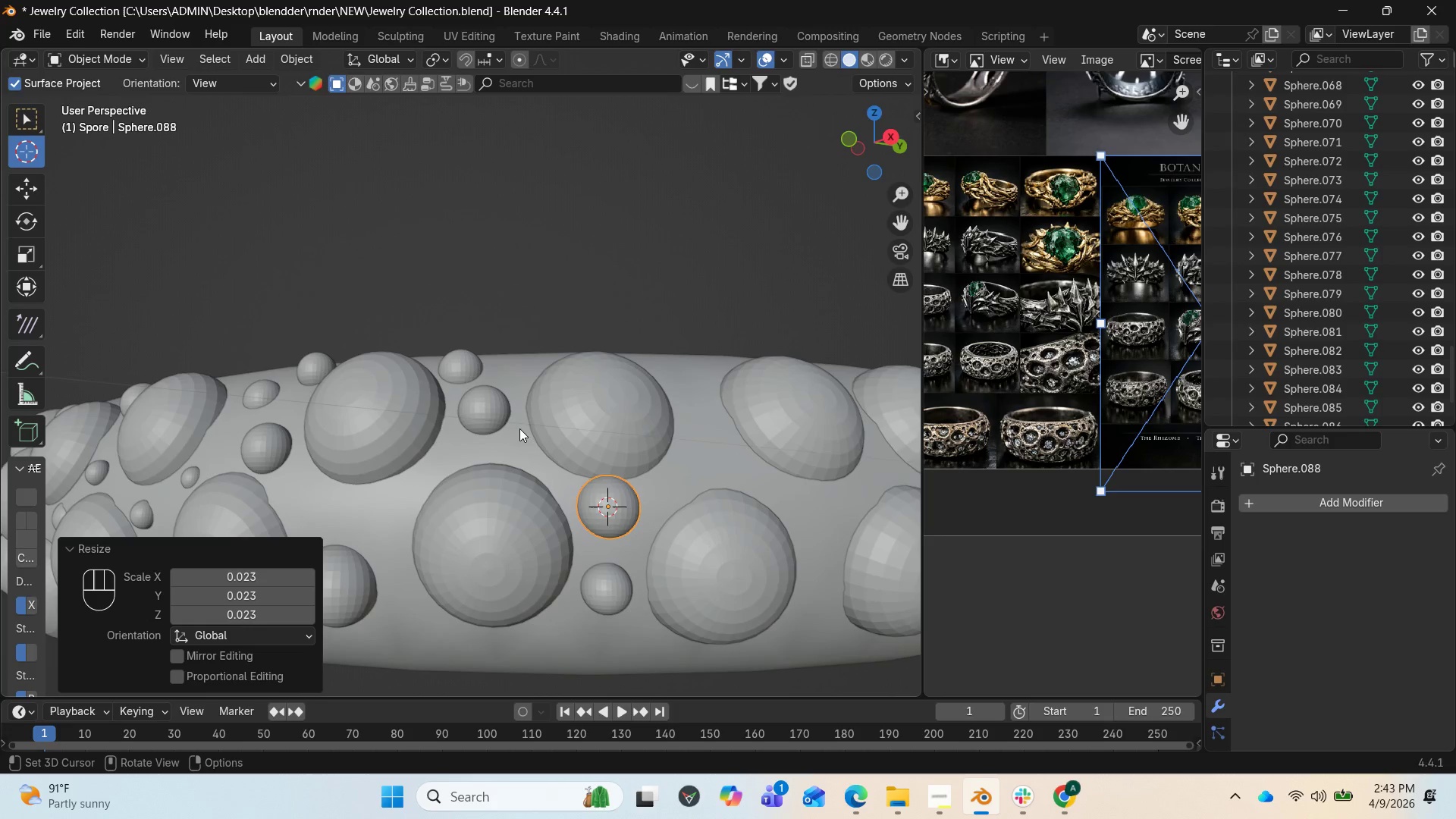 
left_click([31, 189])
 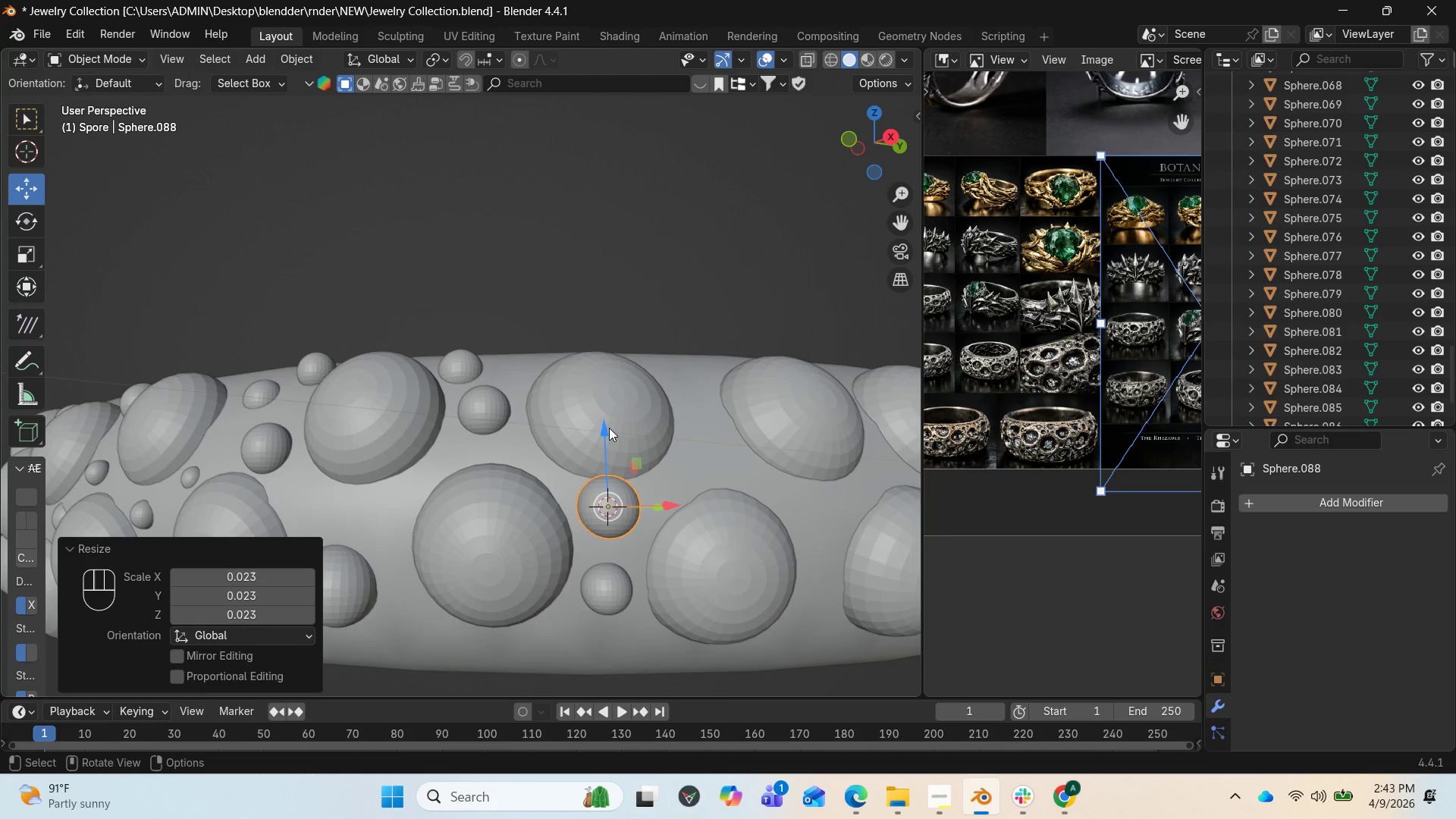 
left_click_drag(start_coordinate=[606, 428], to_coordinate=[601, 450])
 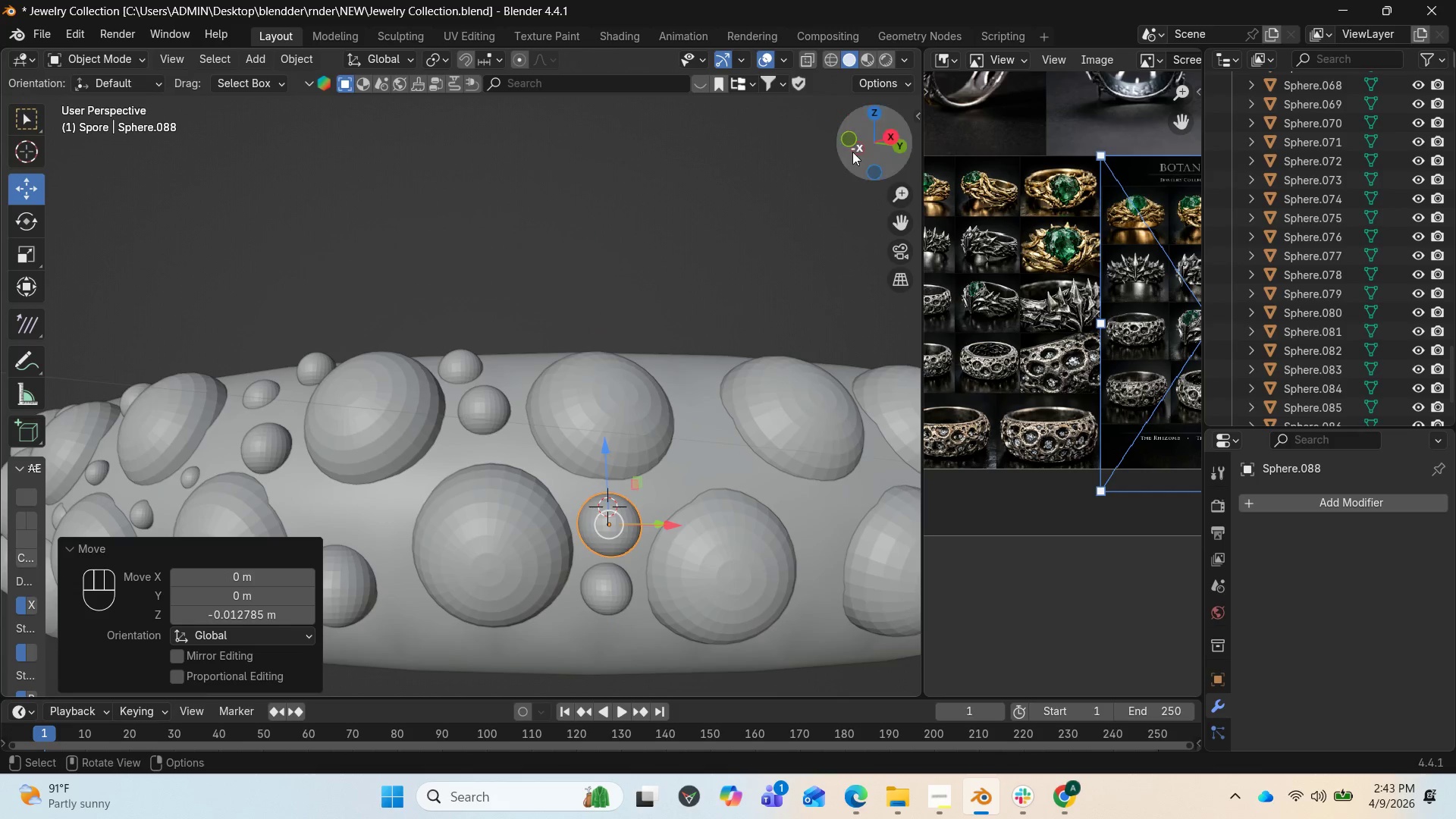 
left_click_drag(start_coordinate=[873, 149], to_coordinate=[691, 215])
 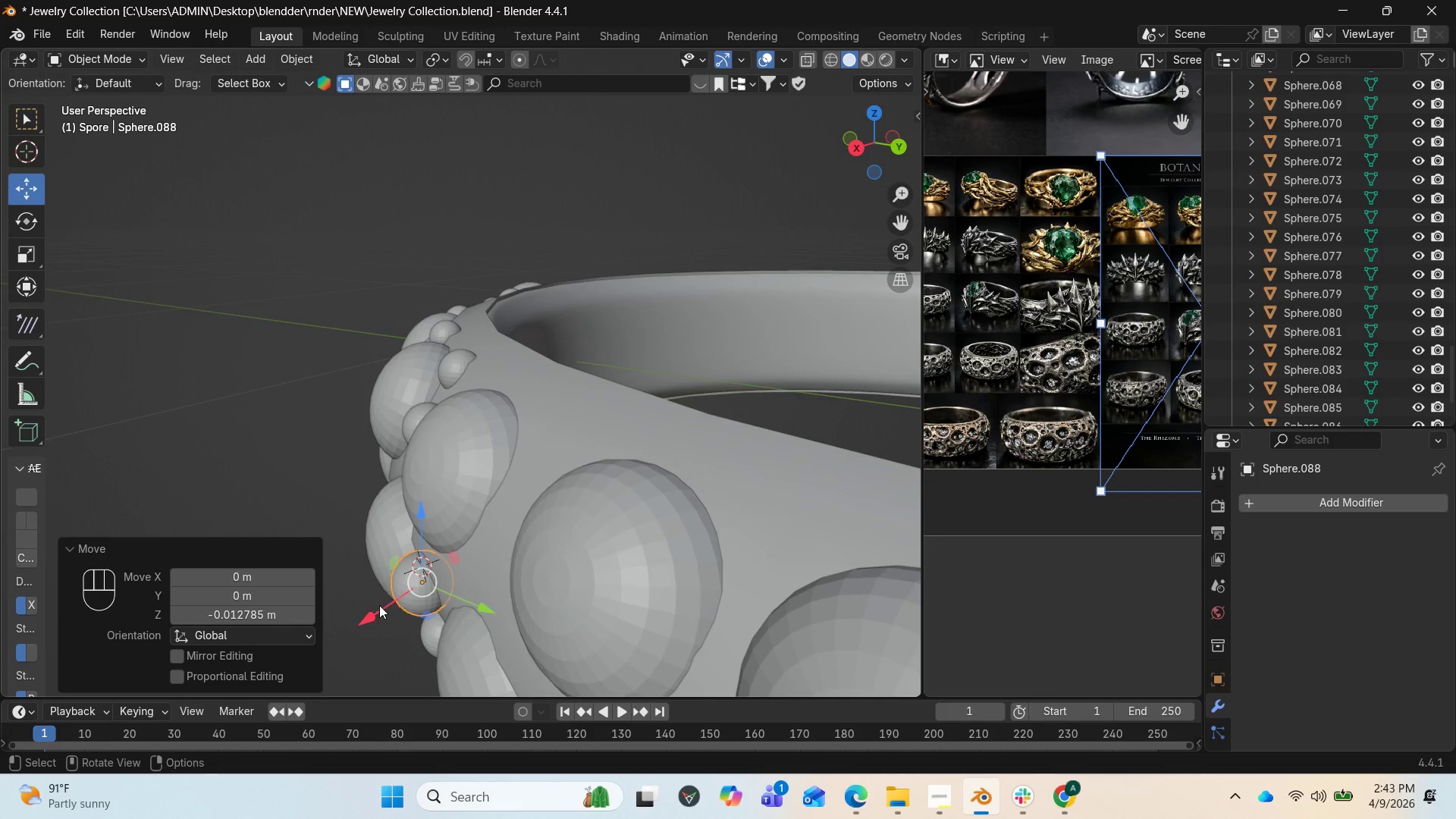 
left_click_drag(start_coordinate=[376, 605], to_coordinate=[390, 605])
 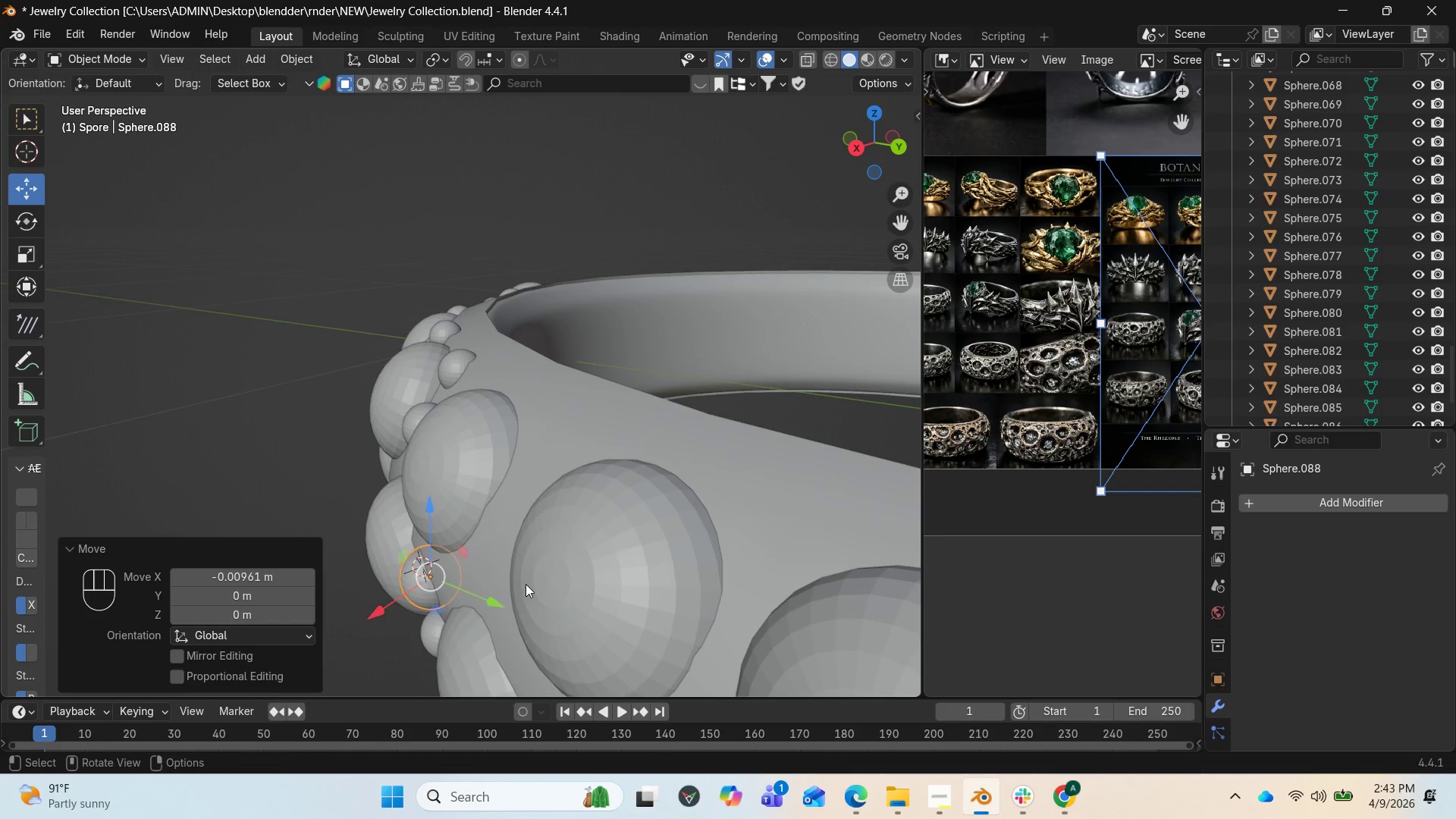 
scroll: coordinate [526, 583], scroll_direction: down, amount: 1.0
 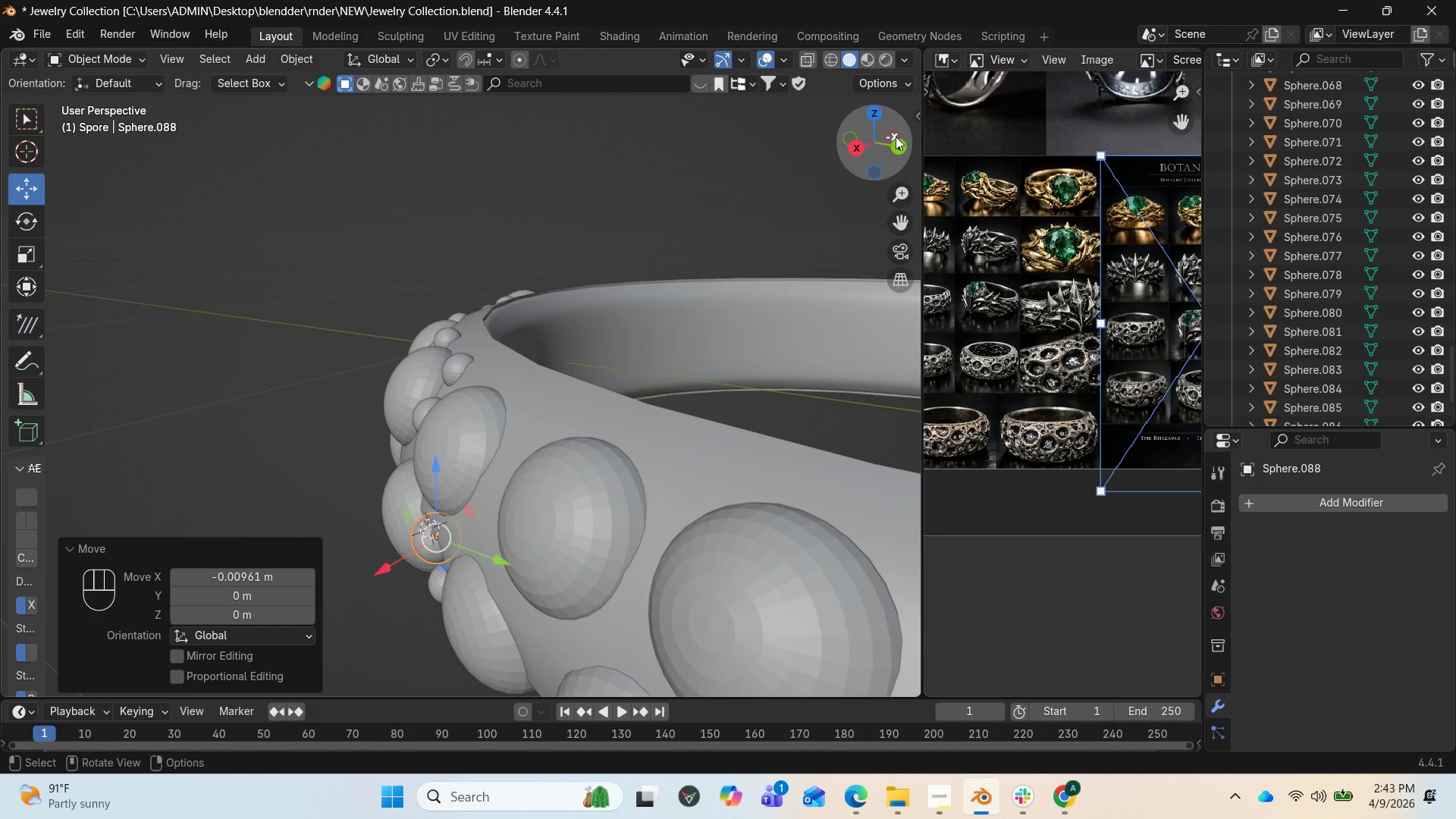 
left_click_drag(start_coordinate=[894, 131], to_coordinate=[174, 70])
 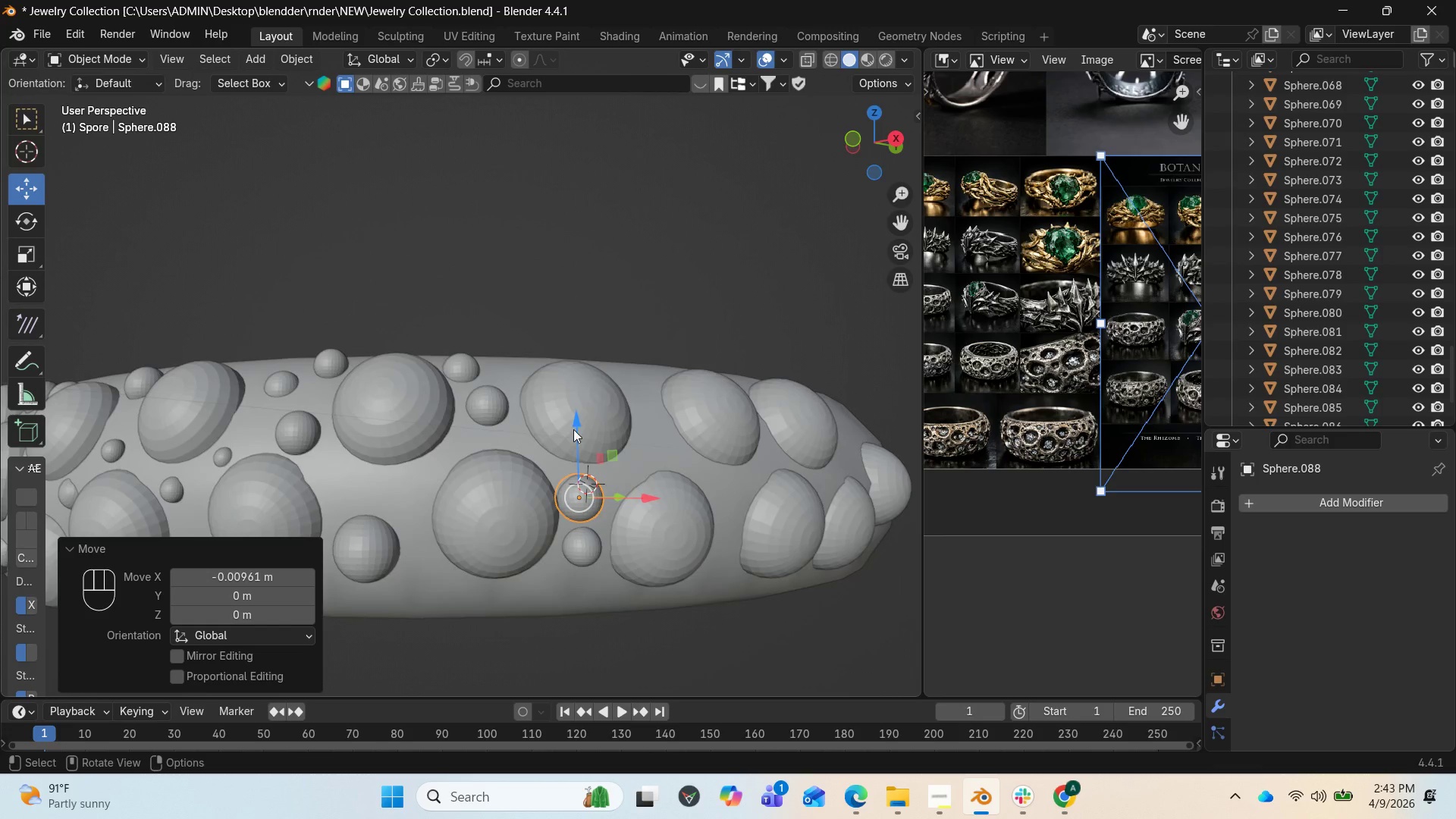 
left_click_drag(start_coordinate=[573, 425], to_coordinate=[578, 410])
 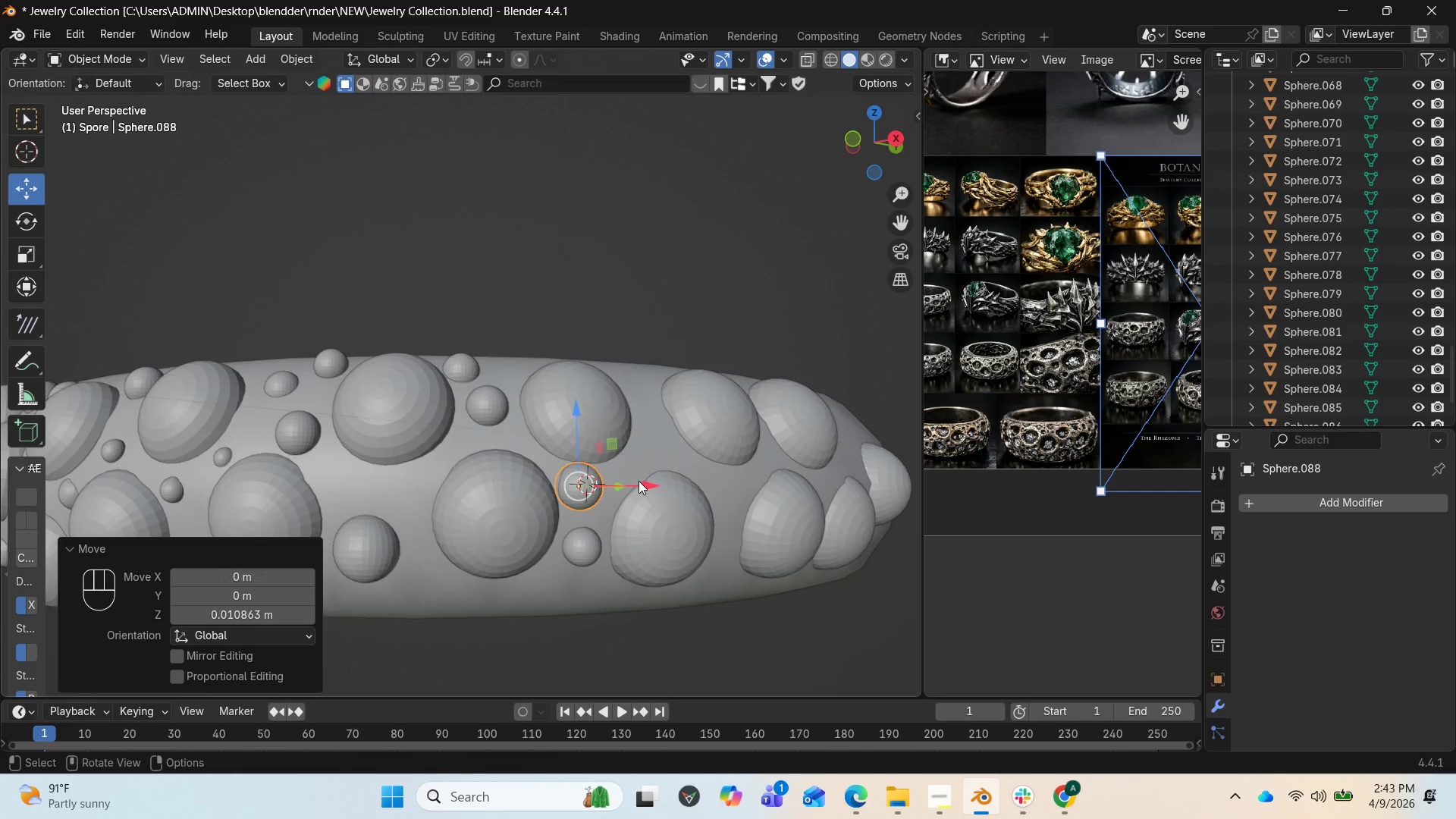 
left_click_drag(start_coordinate=[639, 481], to_coordinate=[648, 481])
 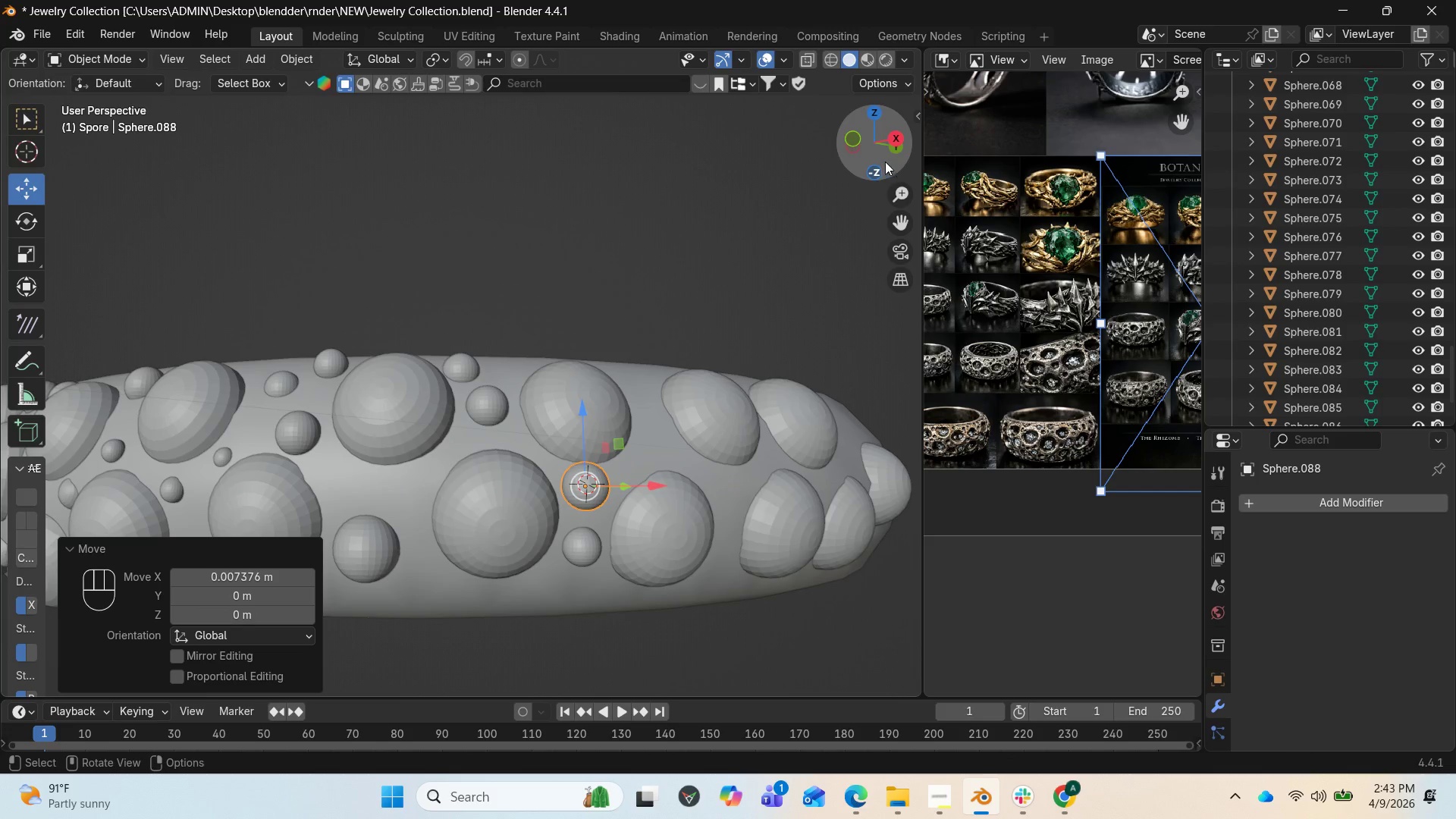 
left_click_drag(start_coordinate=[884, 159], to_coordinate=[741, 165])
 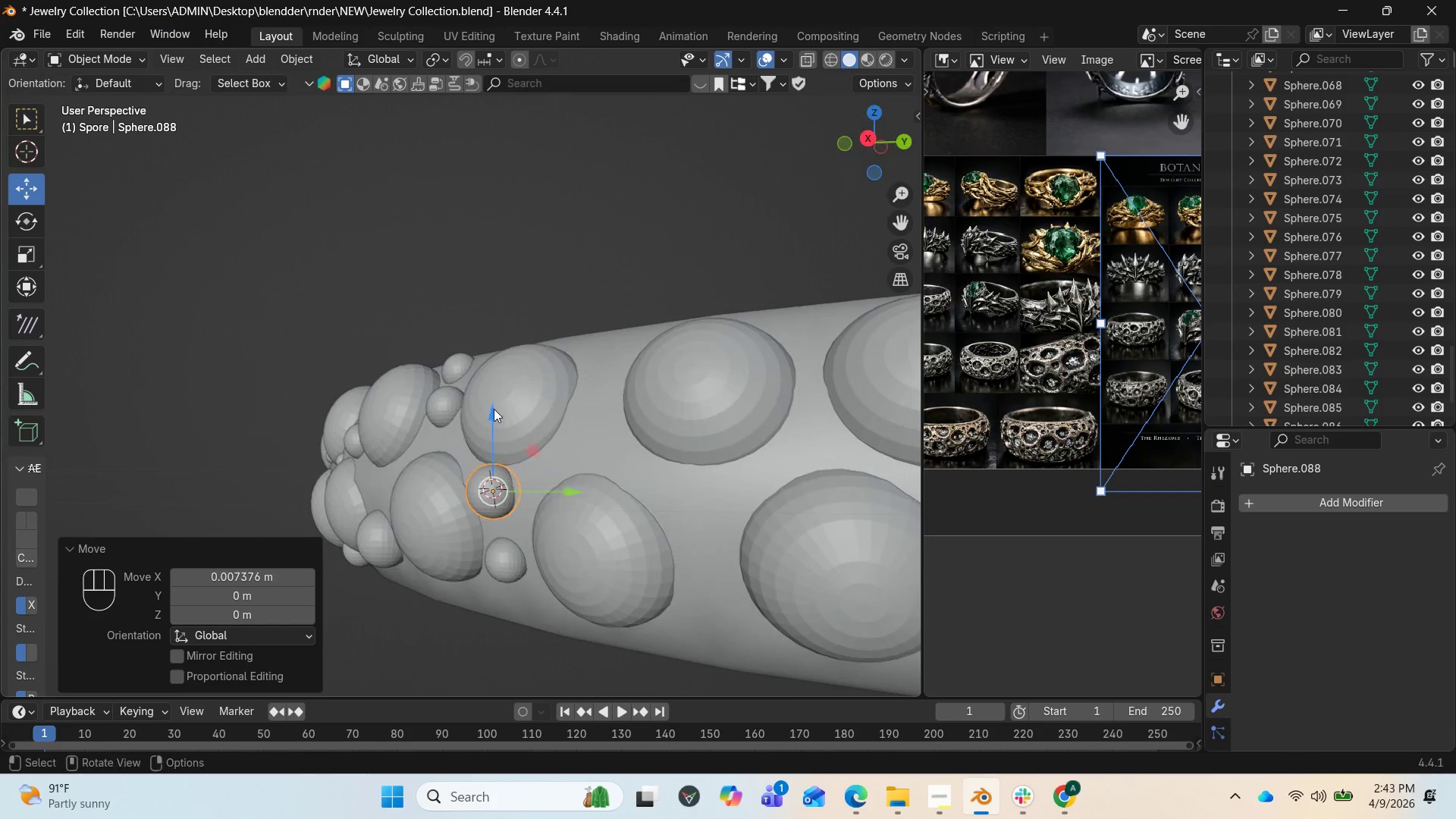 
left_click_drag(start_coordinate=[494, 409], to_coordinate=[494, 423])
 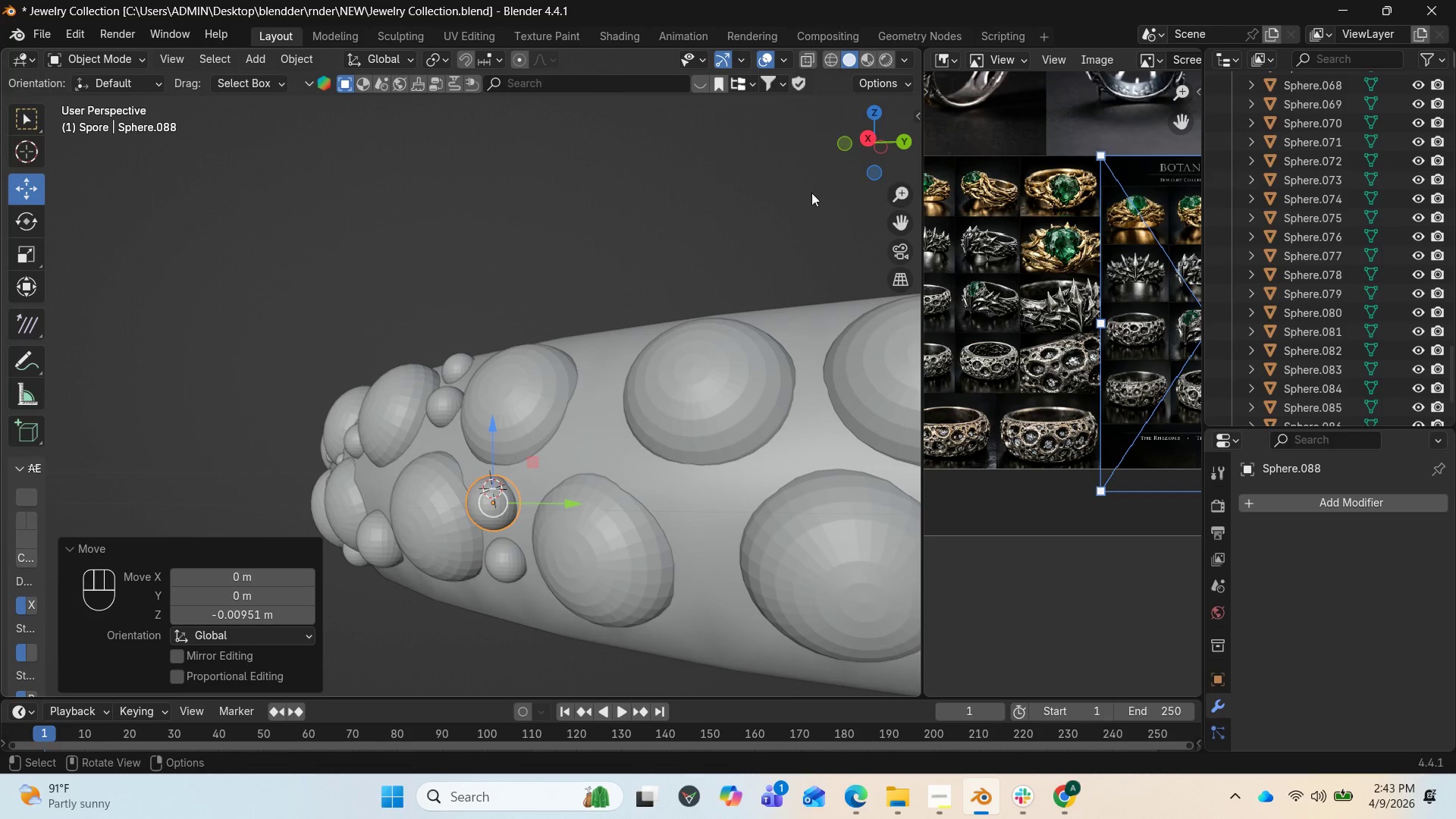 
left_click_drag(start_coordinate=[852, 147], to_coordinate=[15, 135])
 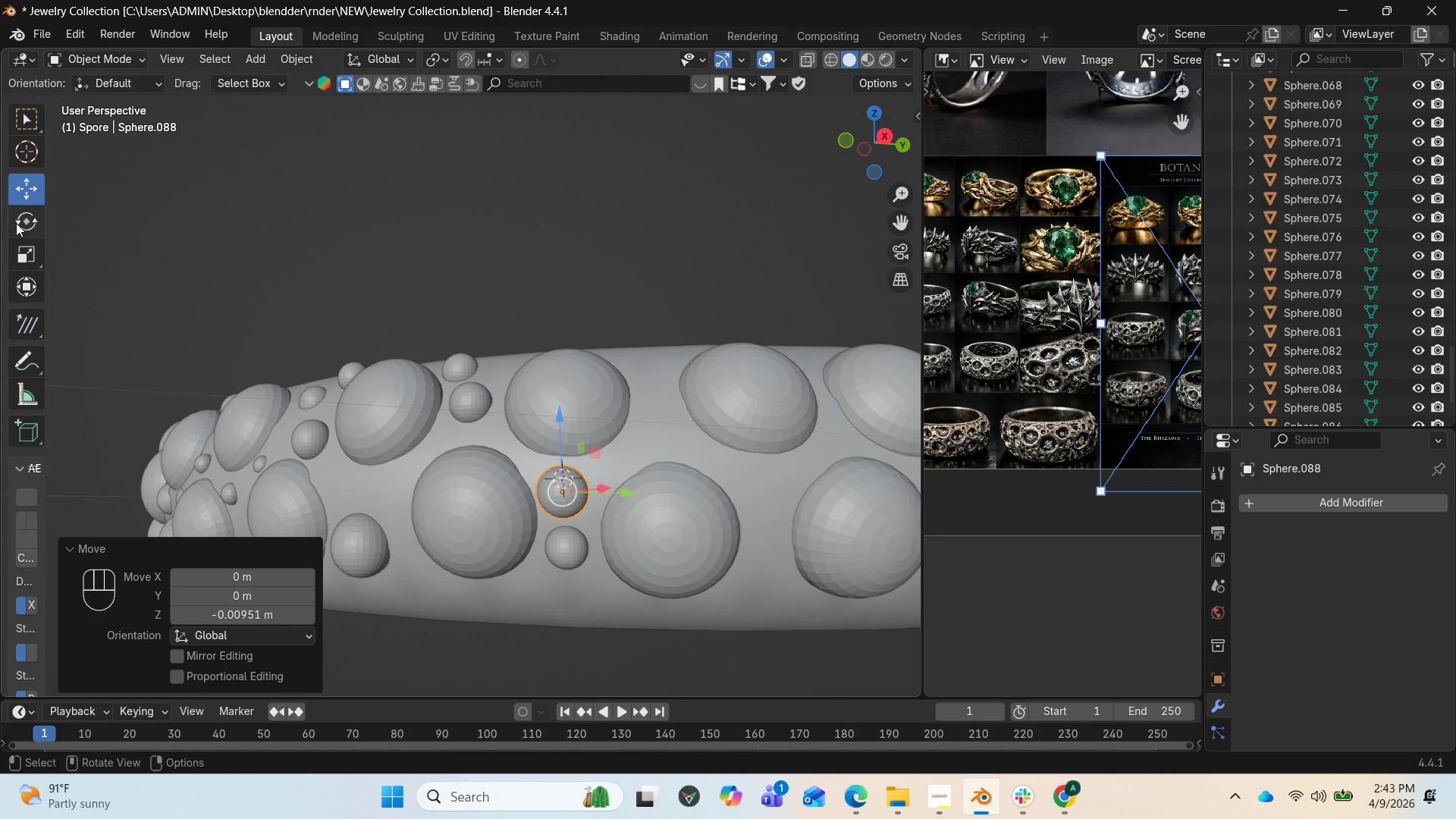 
scroll: coordinate [787, 541], scroll_direction: down, amount: 6.0
 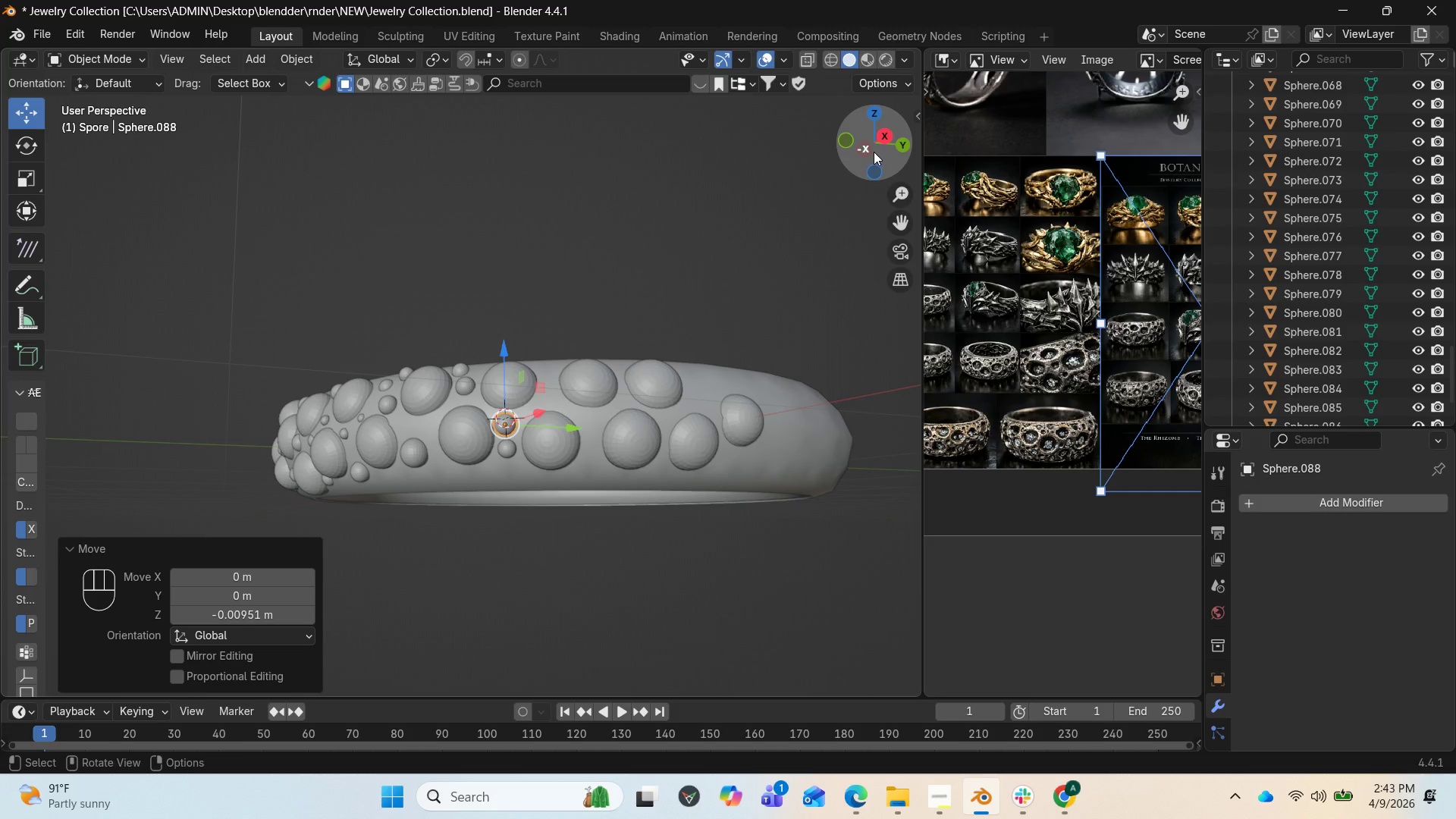 
left_click_drag(start_coordinate=[868, 143], to_coordinate=[913, 115])
 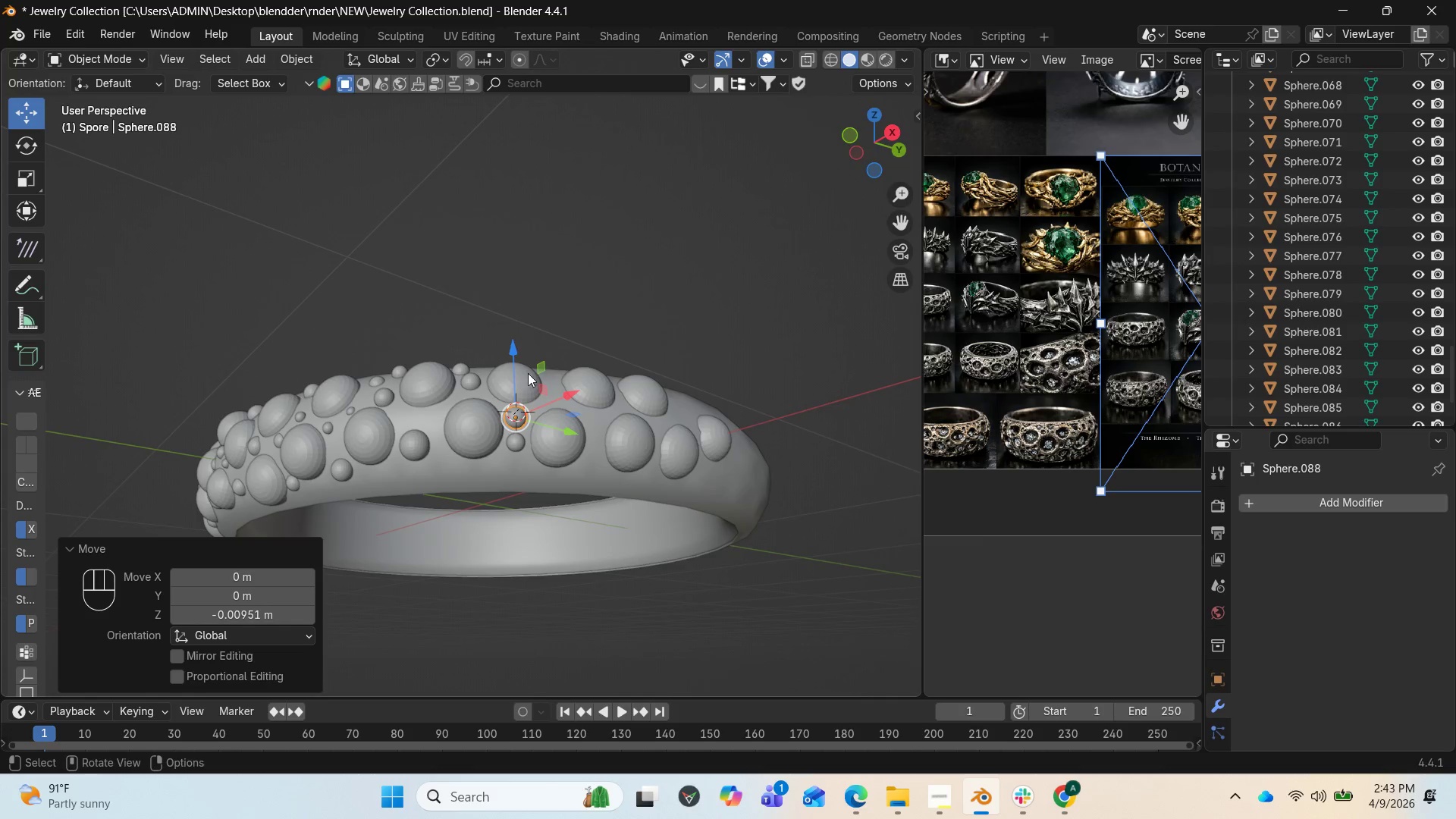 
scroll: coordinate [39, 259], scroll_direction: up, amount: 2.0
 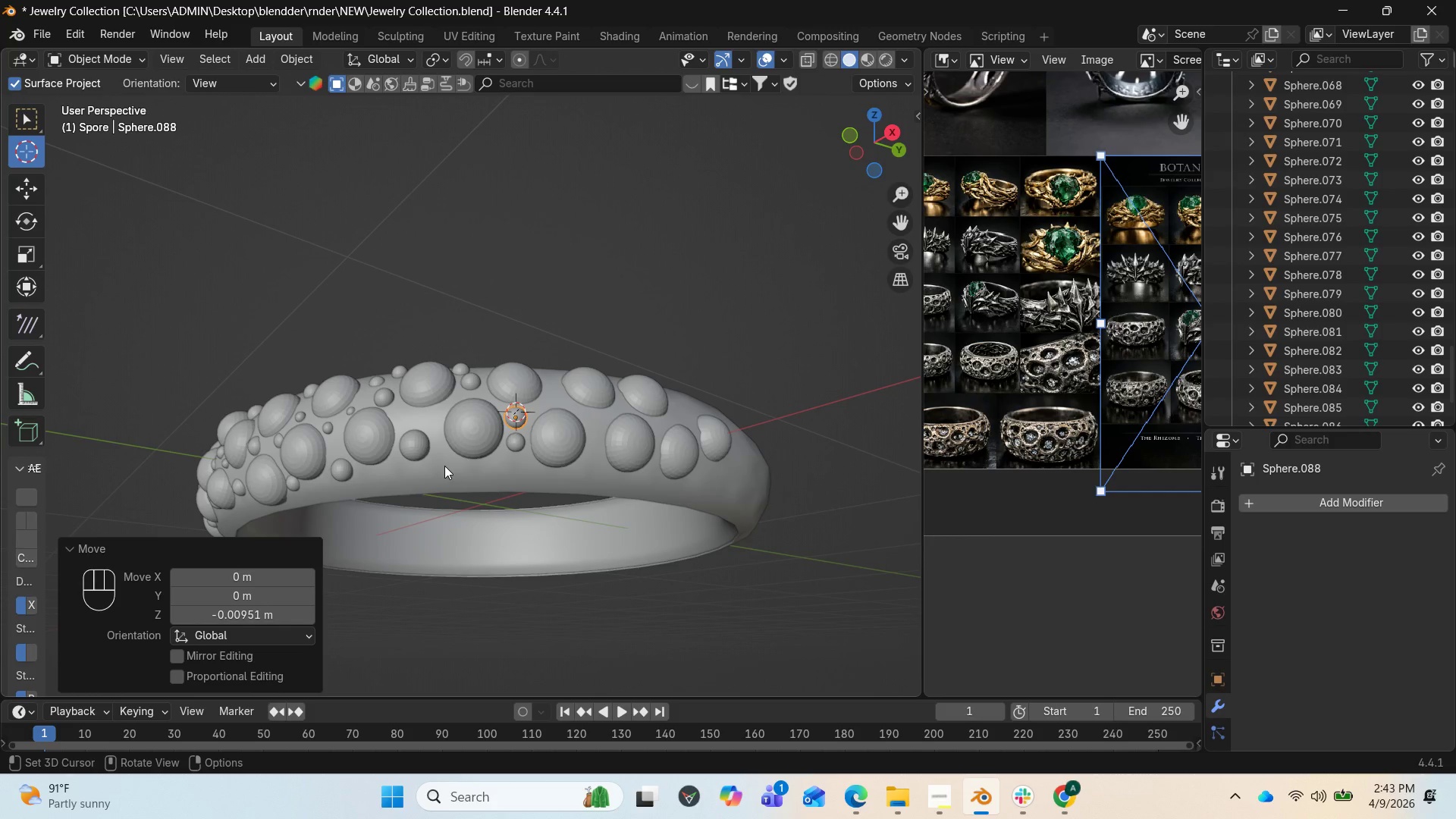 
left_click([448, 469])
 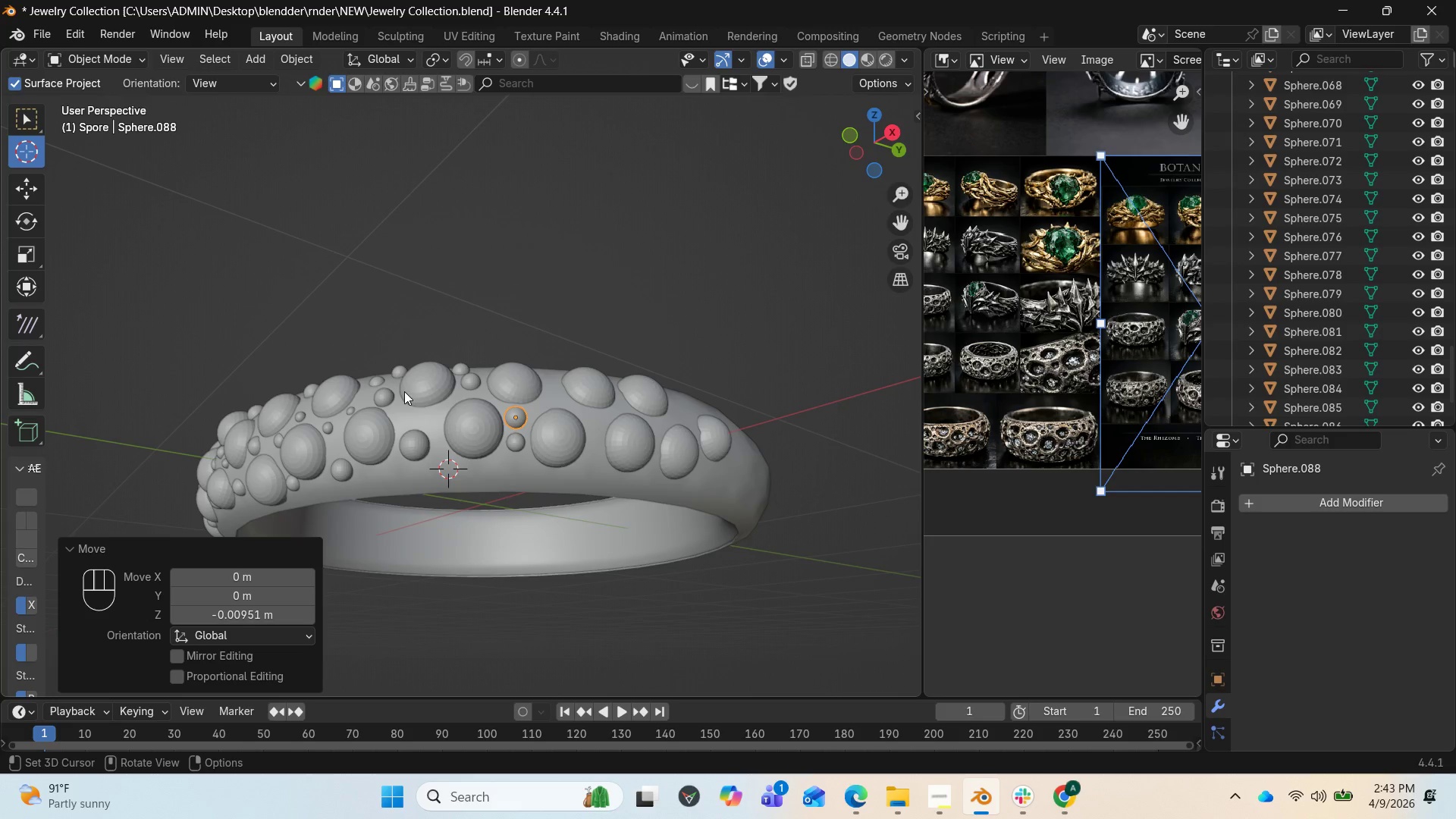 
left_click([435, 450])
 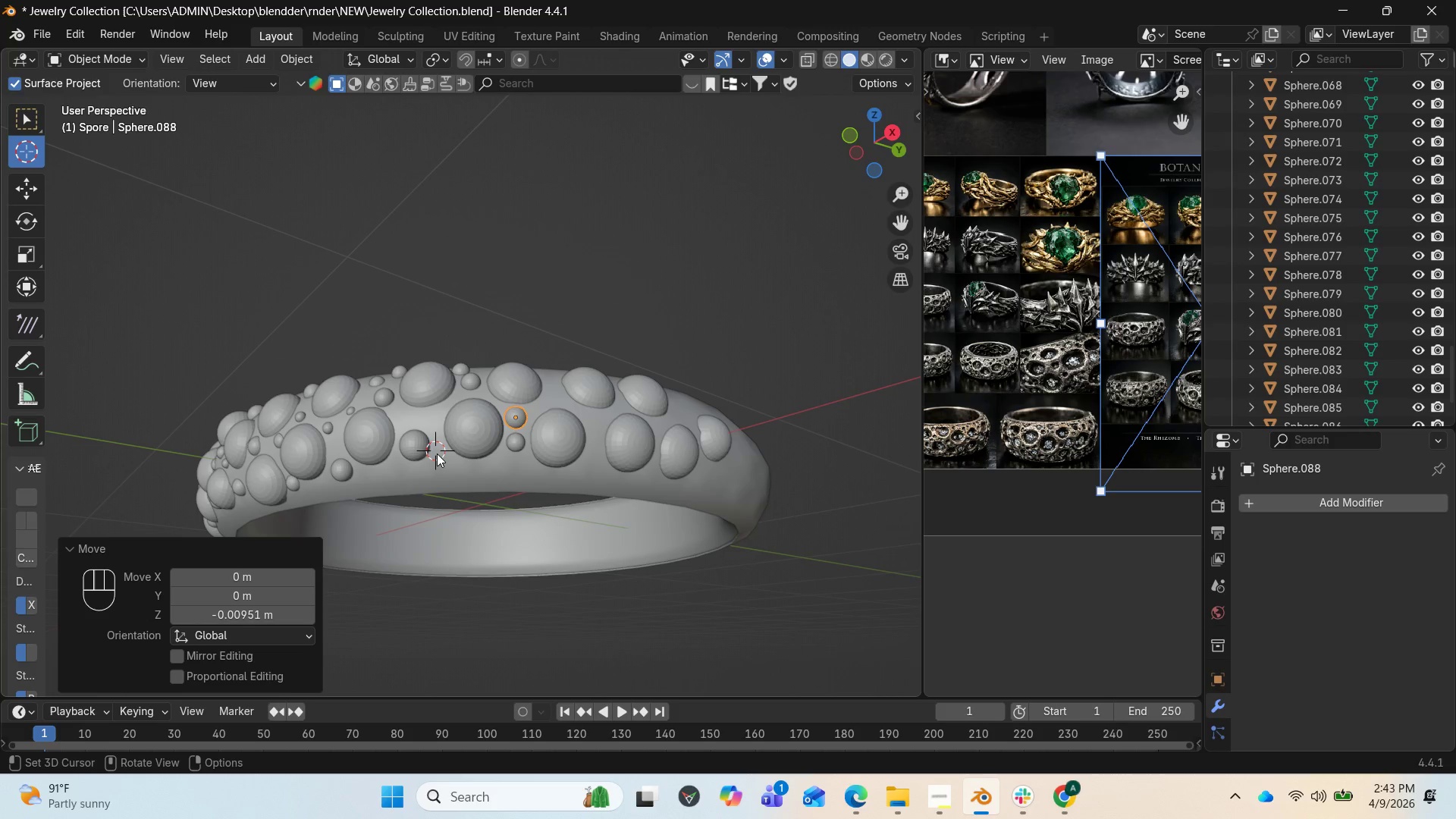 
left_click([438, 455])
 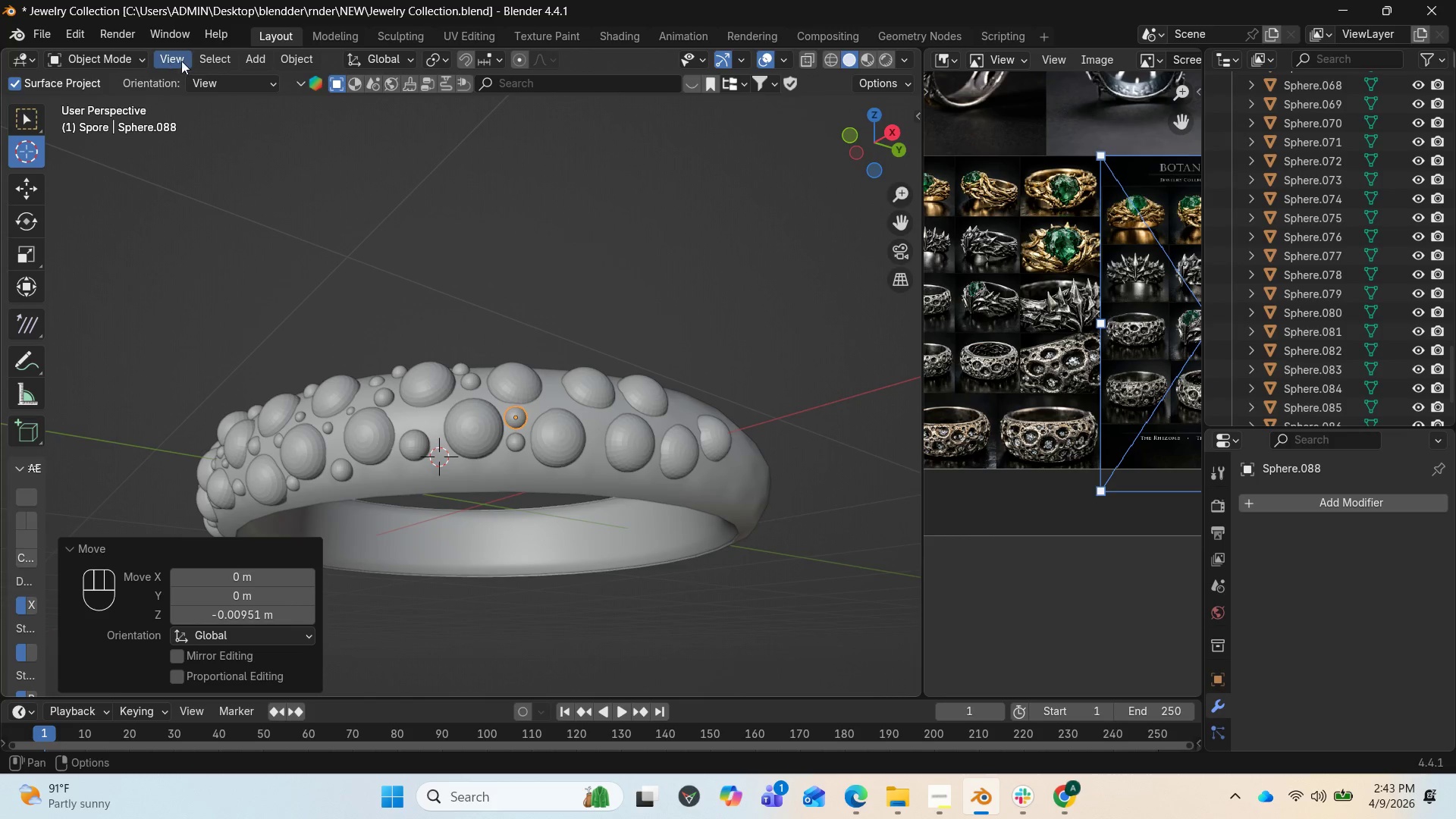 
left_click([264, 59])
 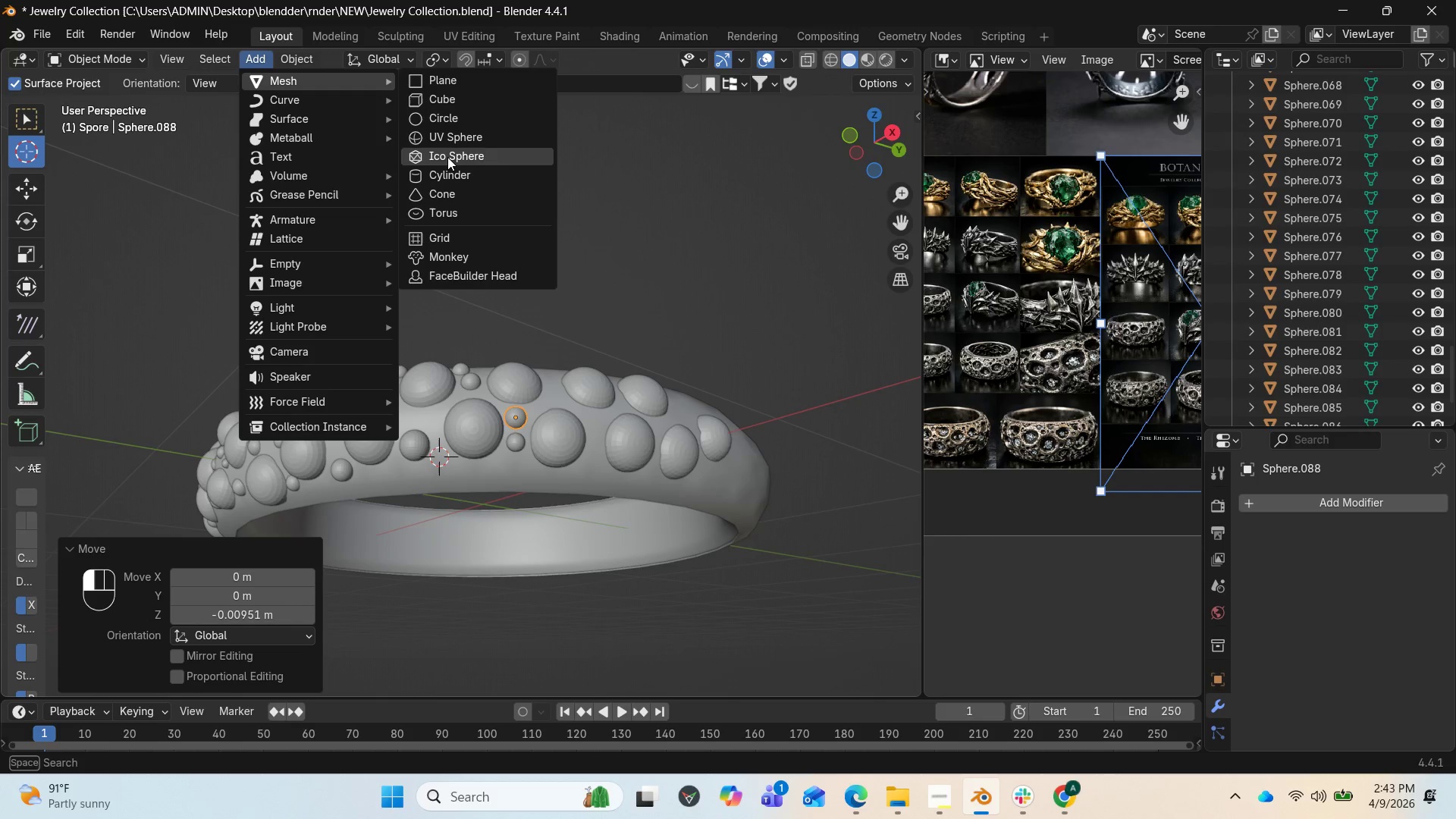 
left_click([448, 142])
 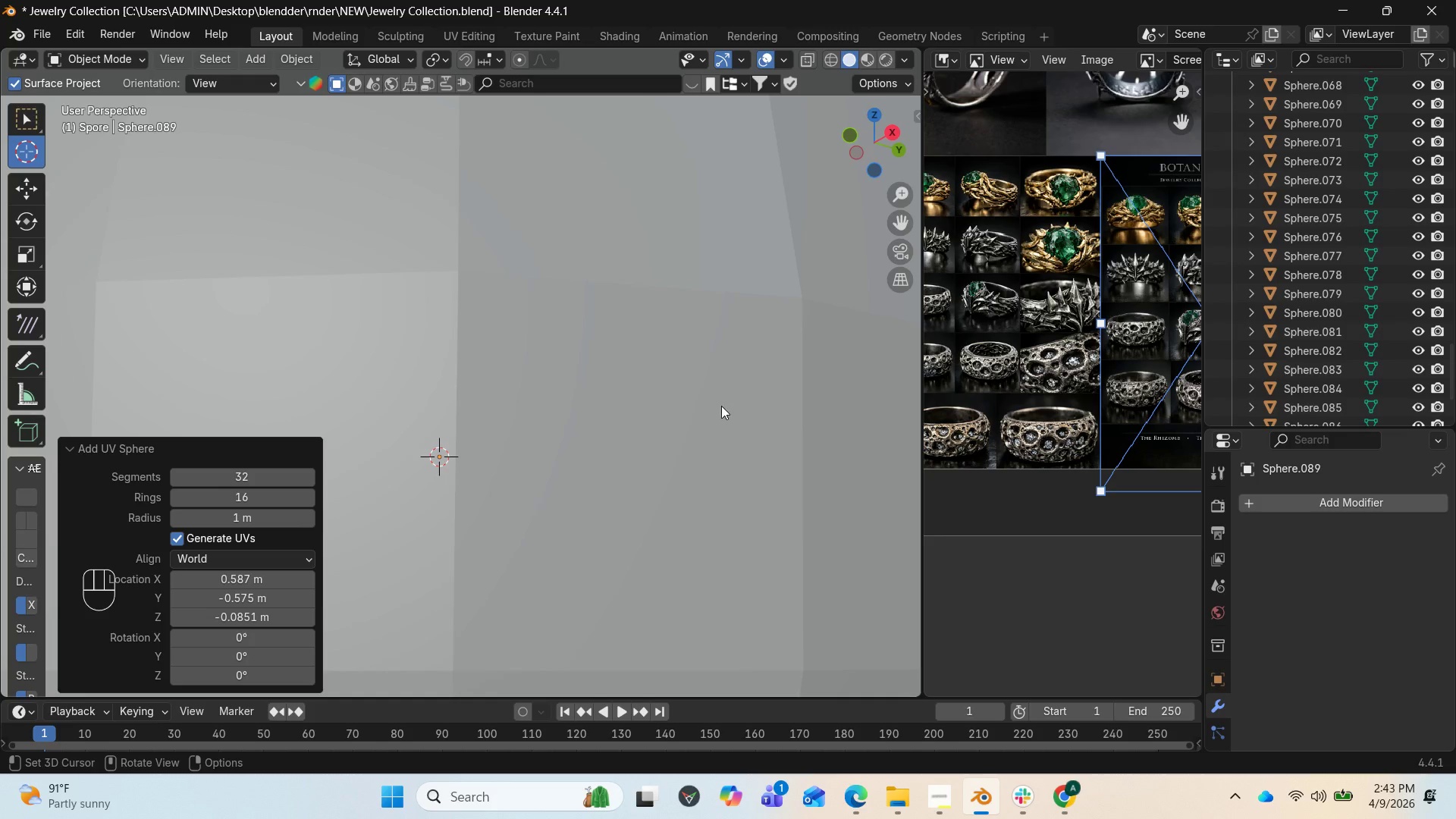 
key(S)
 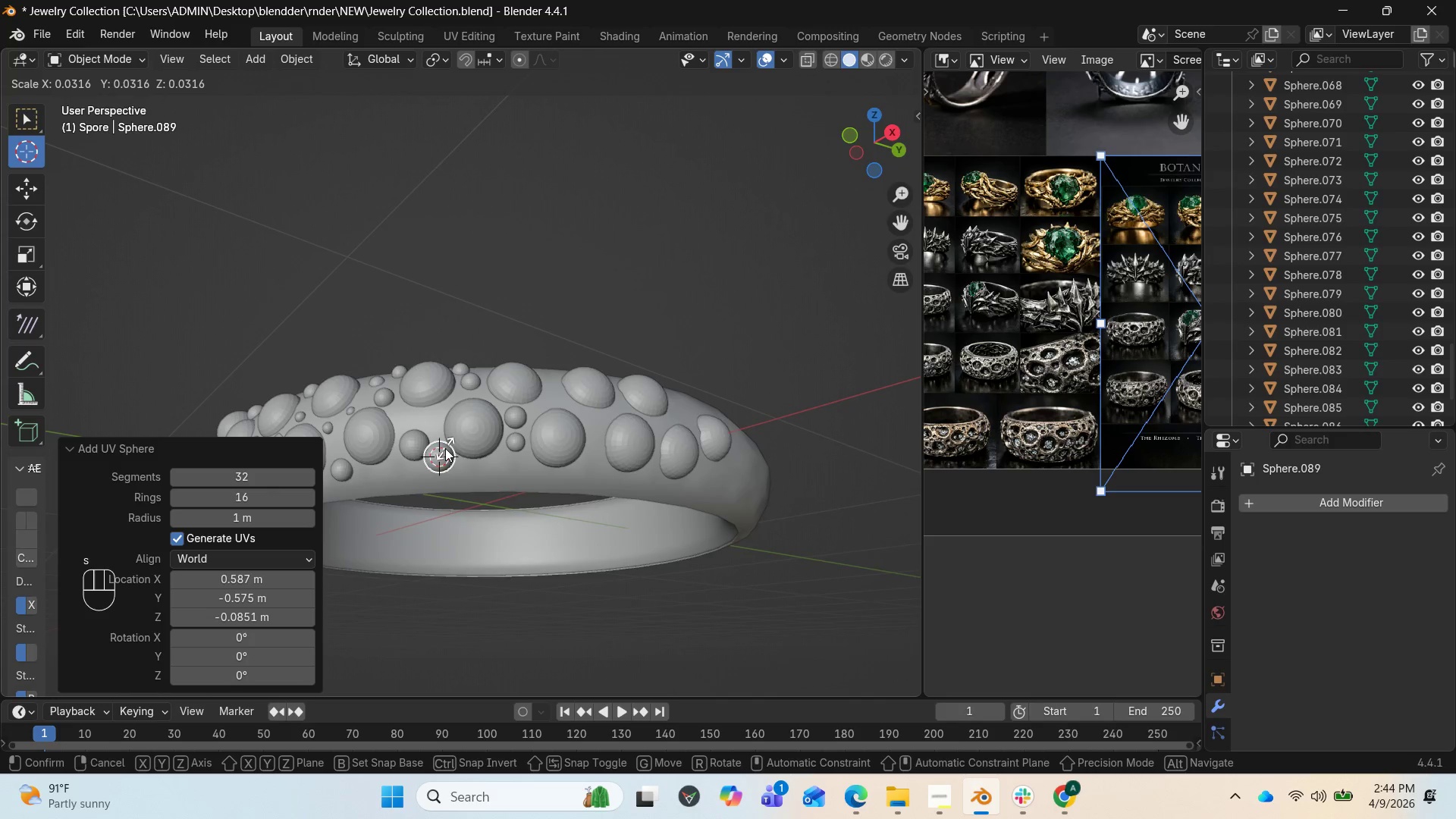 
left_click([442, 451])
 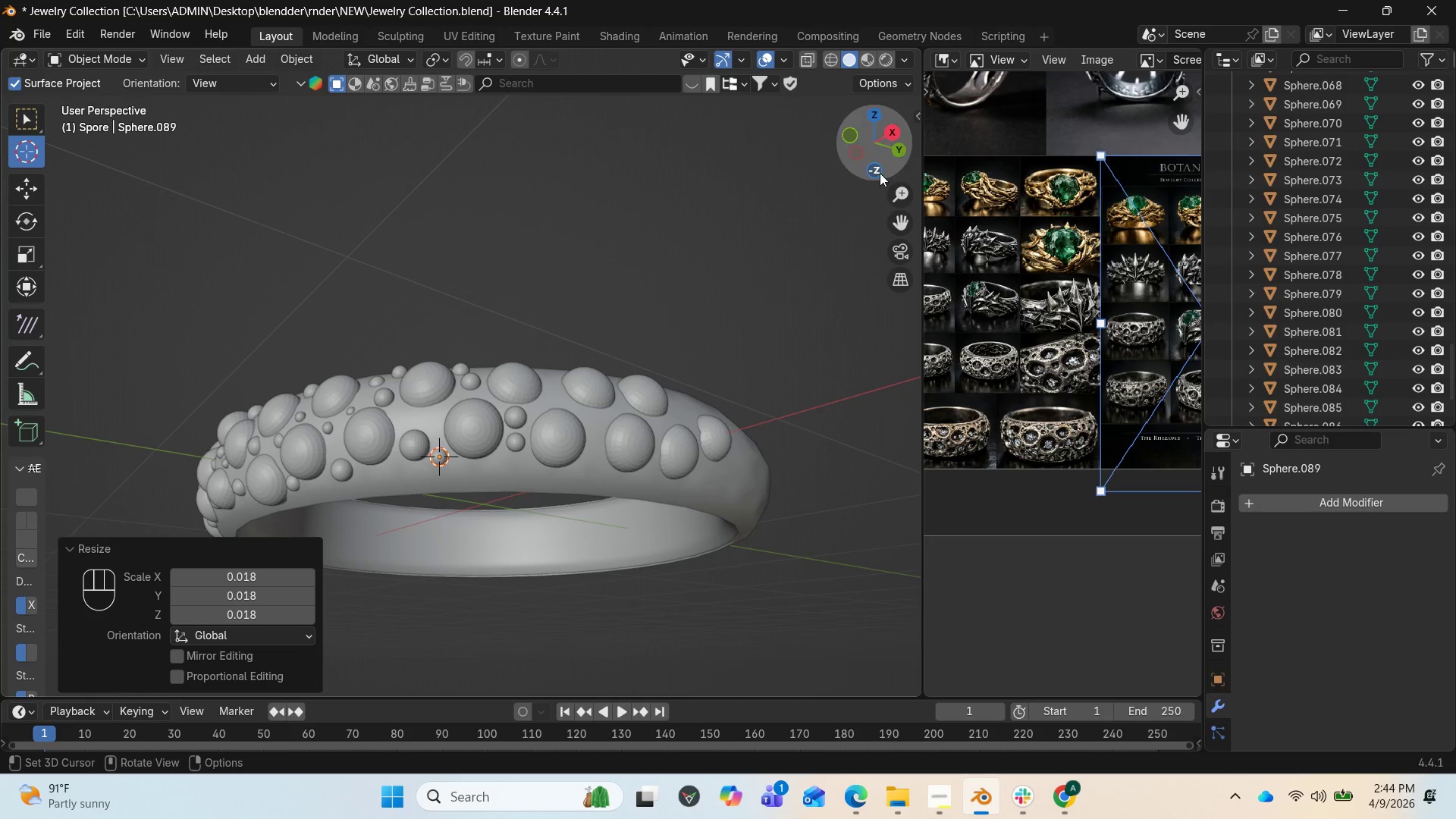 
left_click_drag(start_coordinate=[878, 152], to_coordinate=[853, 176])
 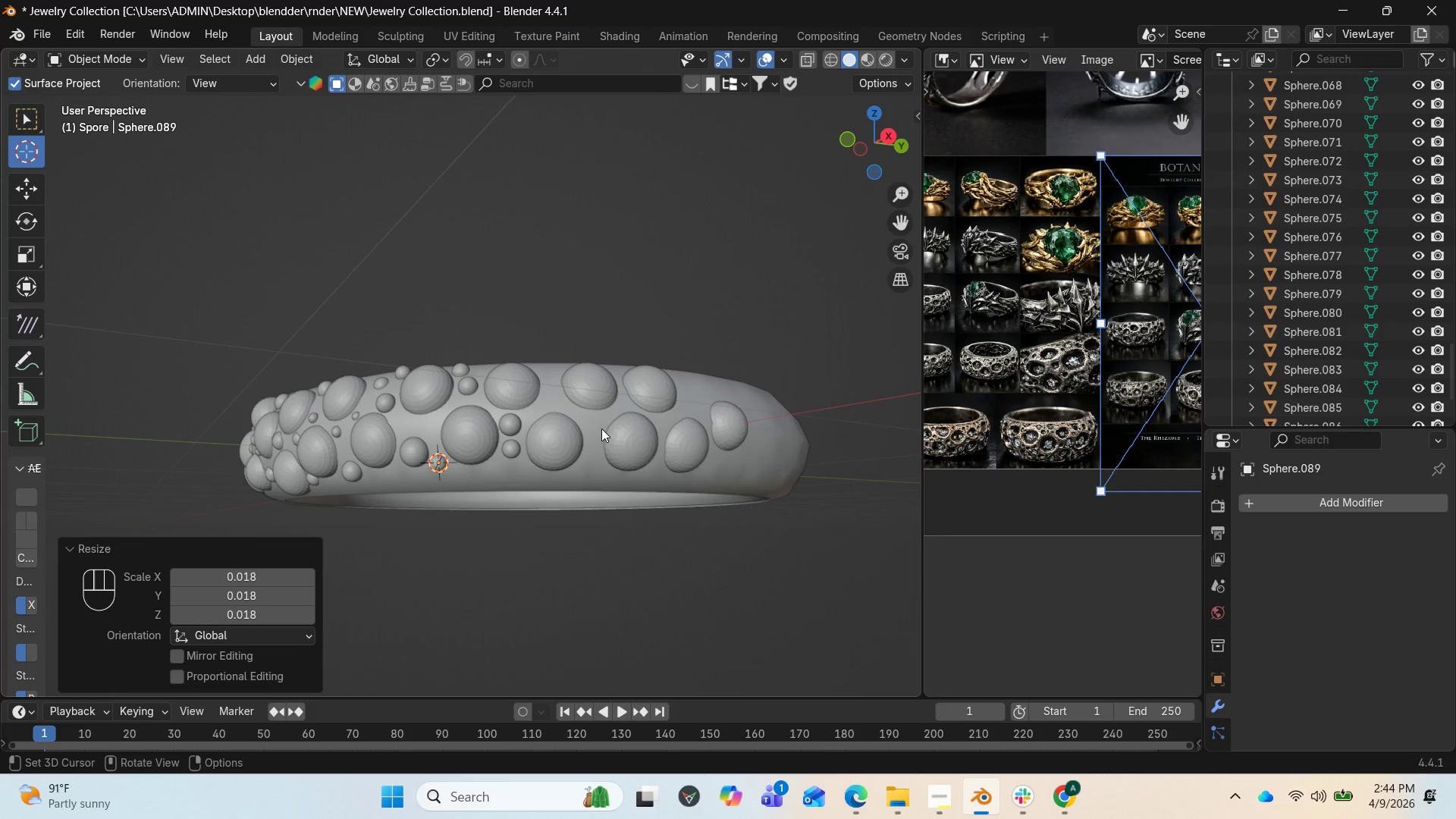 
left_click([594, 419])
 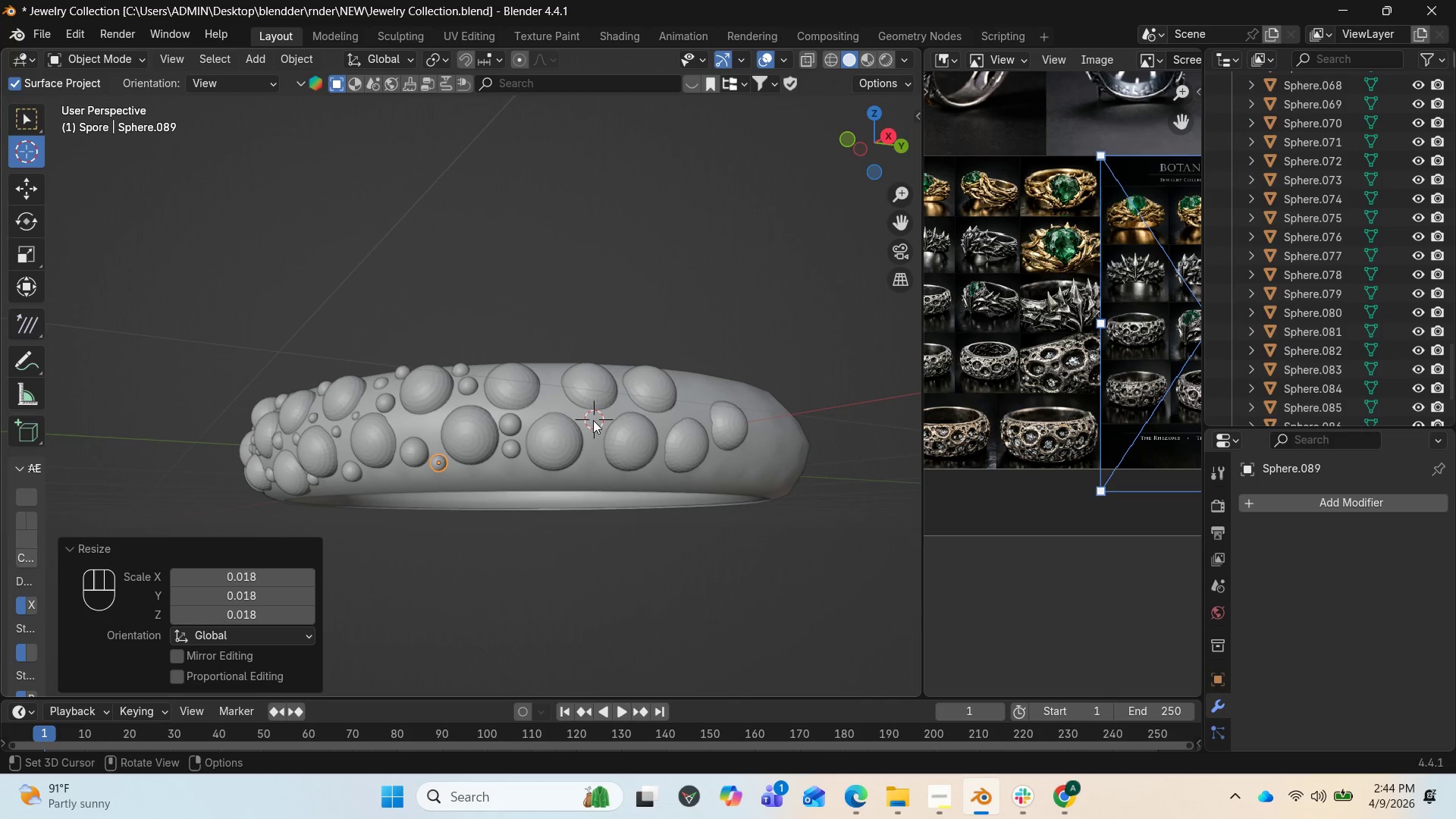 
left_click([592, 422])
 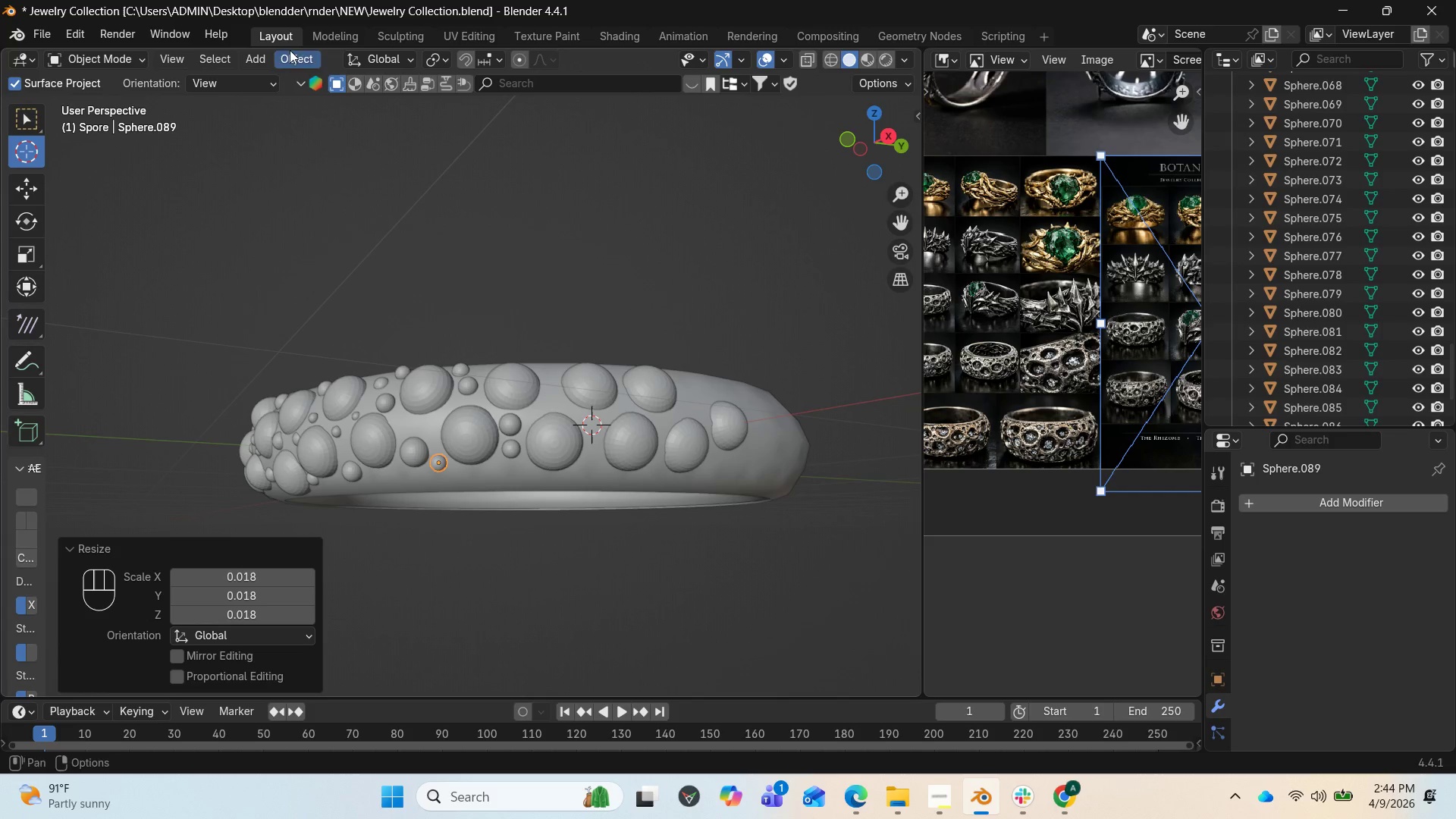 
left_click([248, 58])
 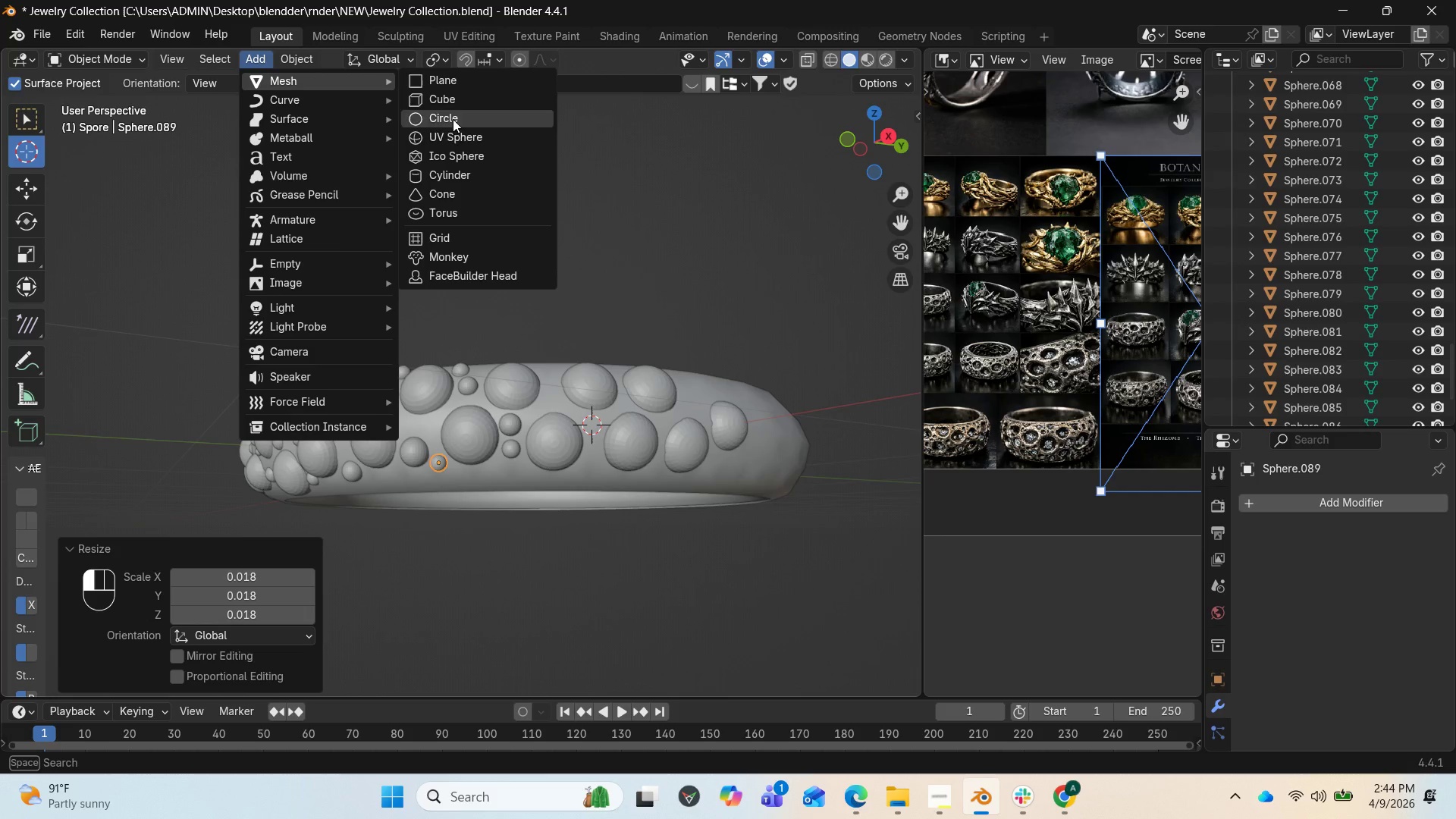 
left_click([445, 137])
 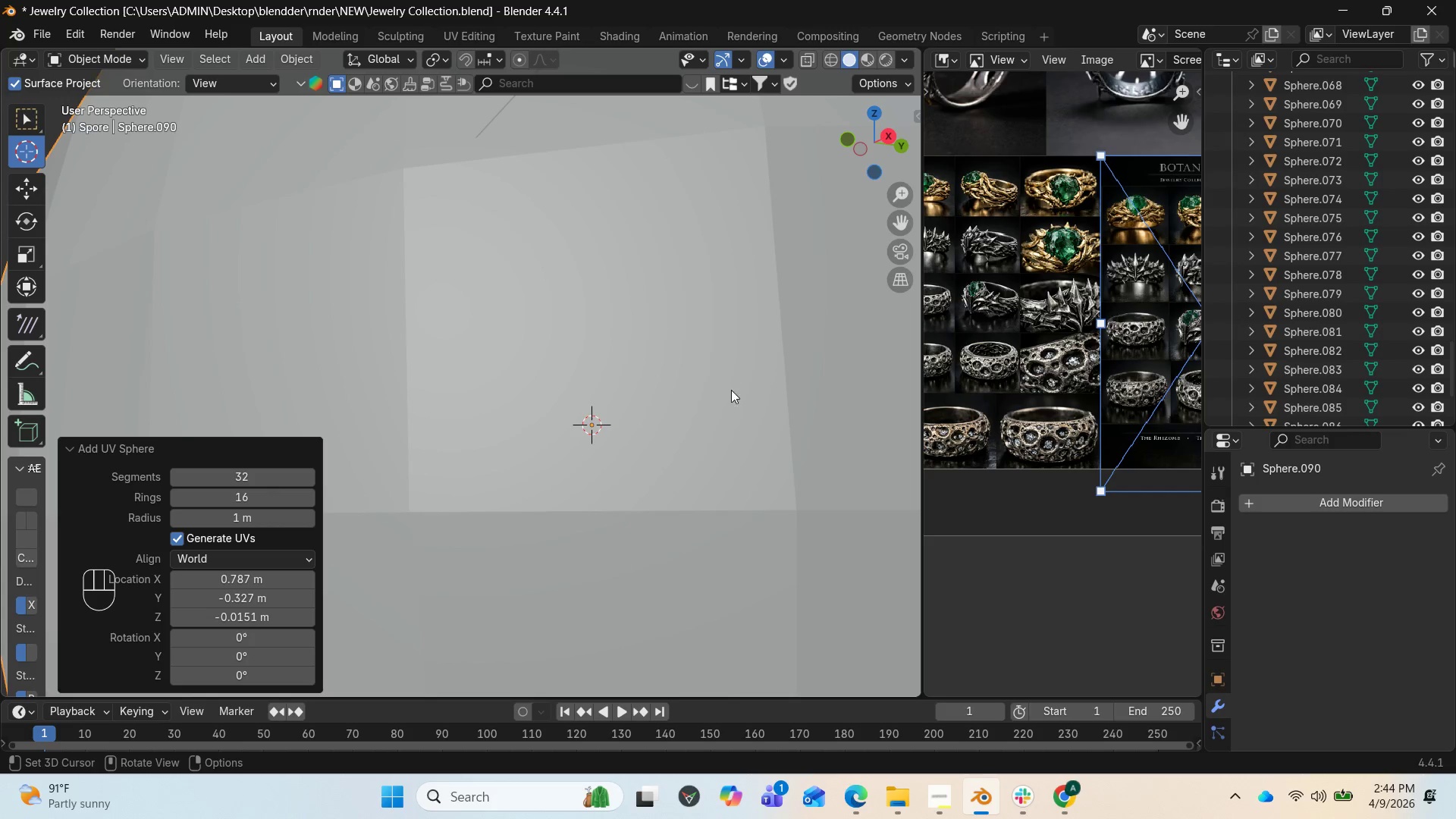 
key(S)
 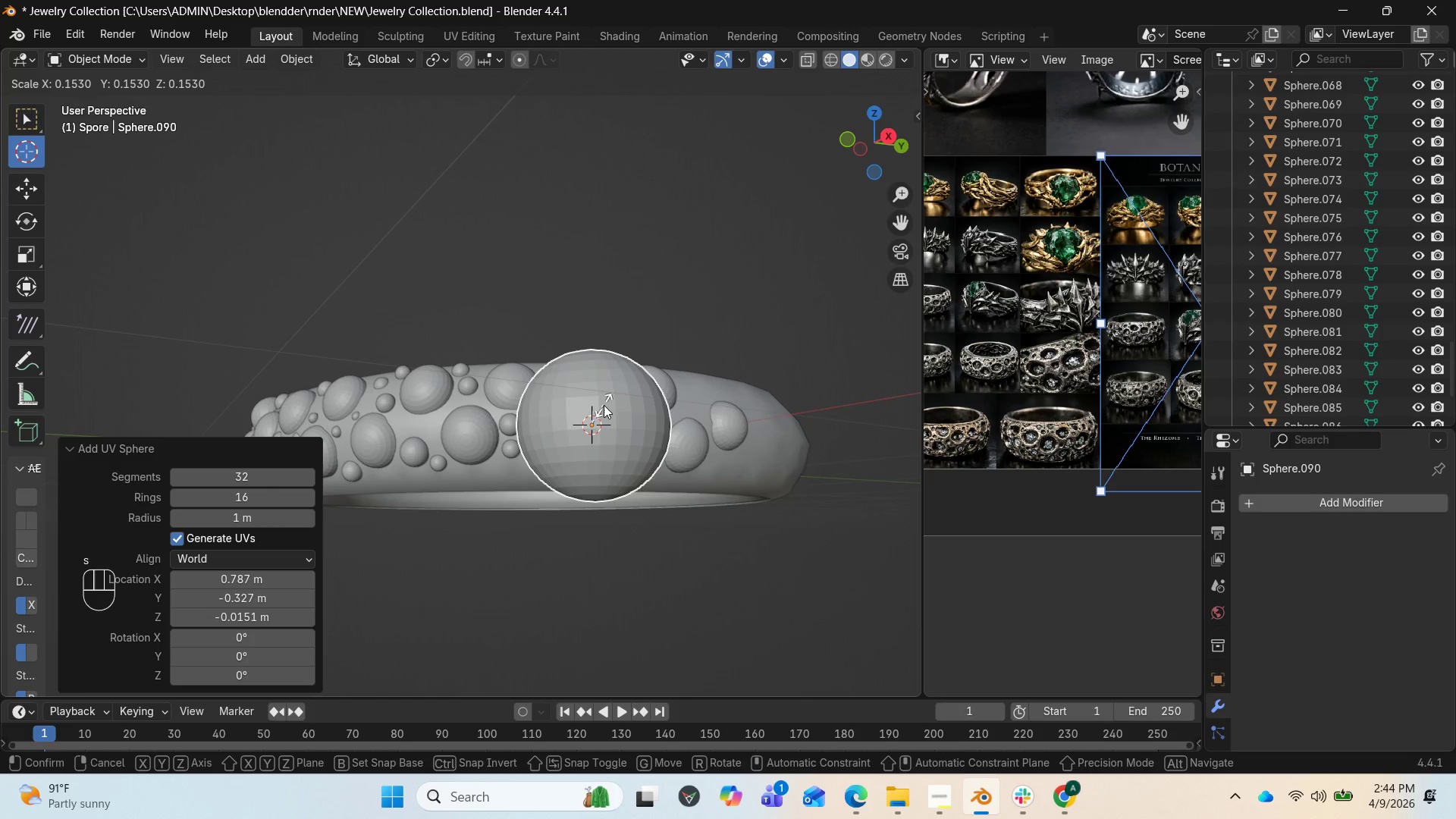 
left_click([598, 416])
 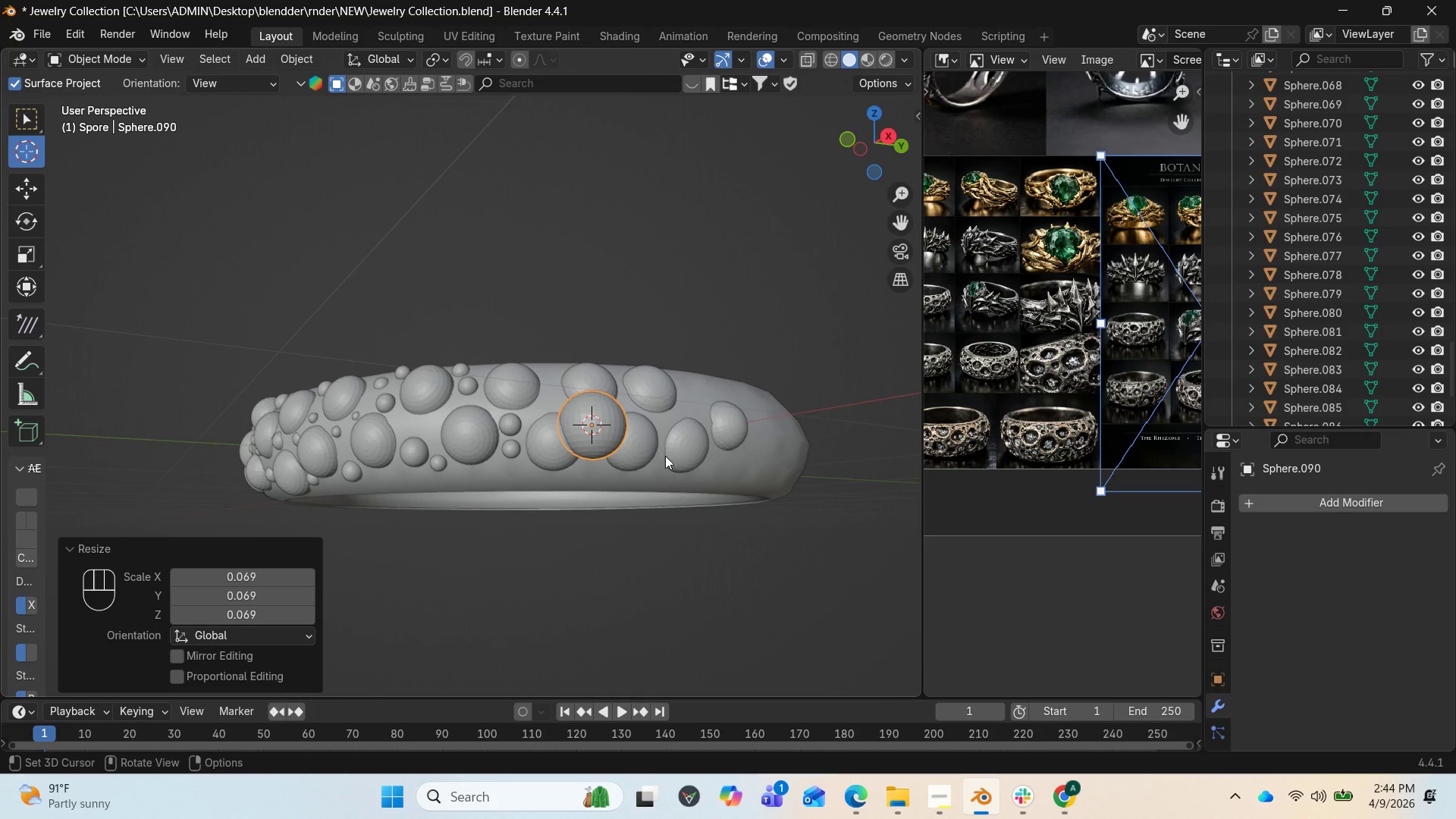 
key(S)
 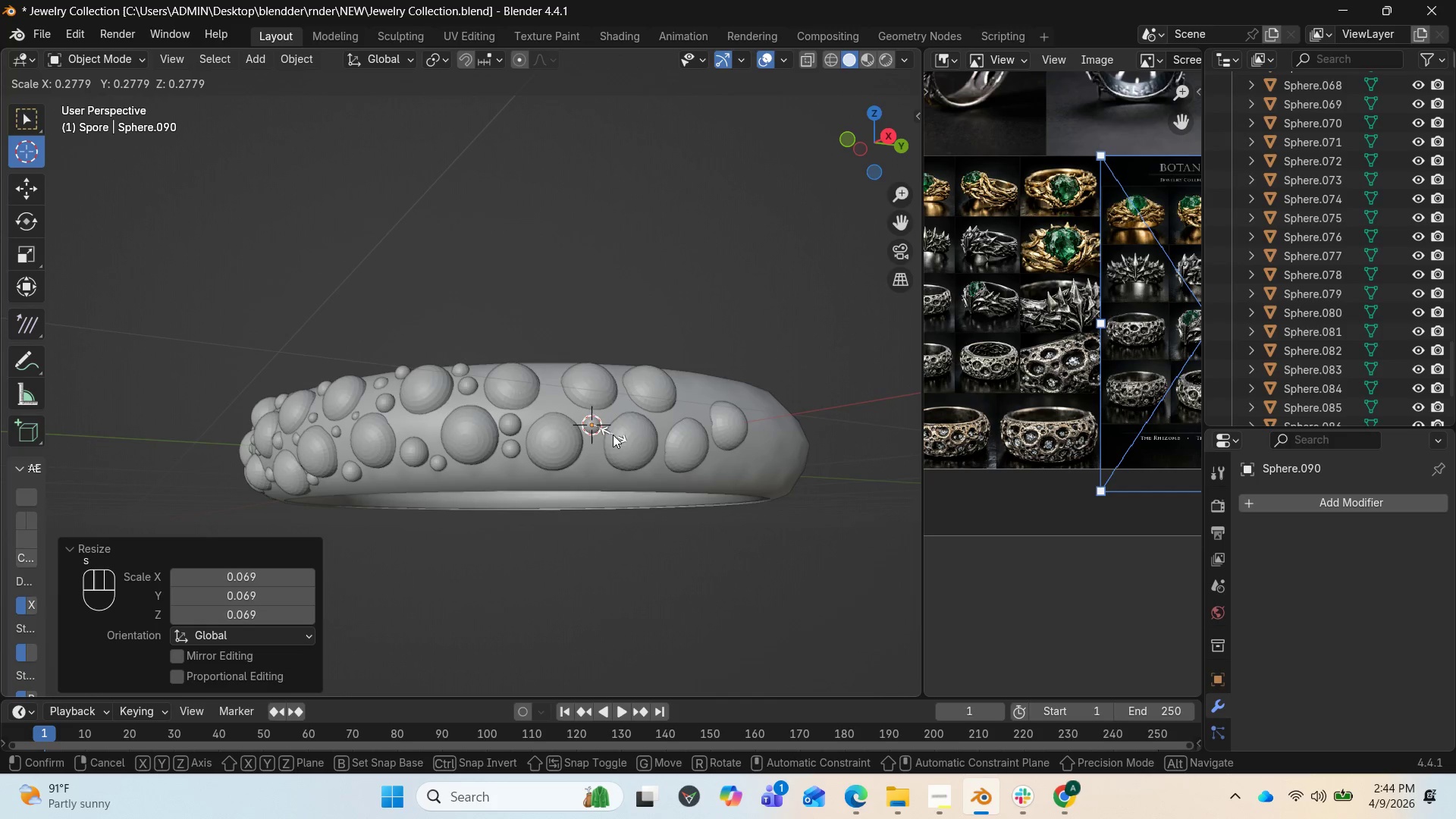 
left_click([612, 435])
 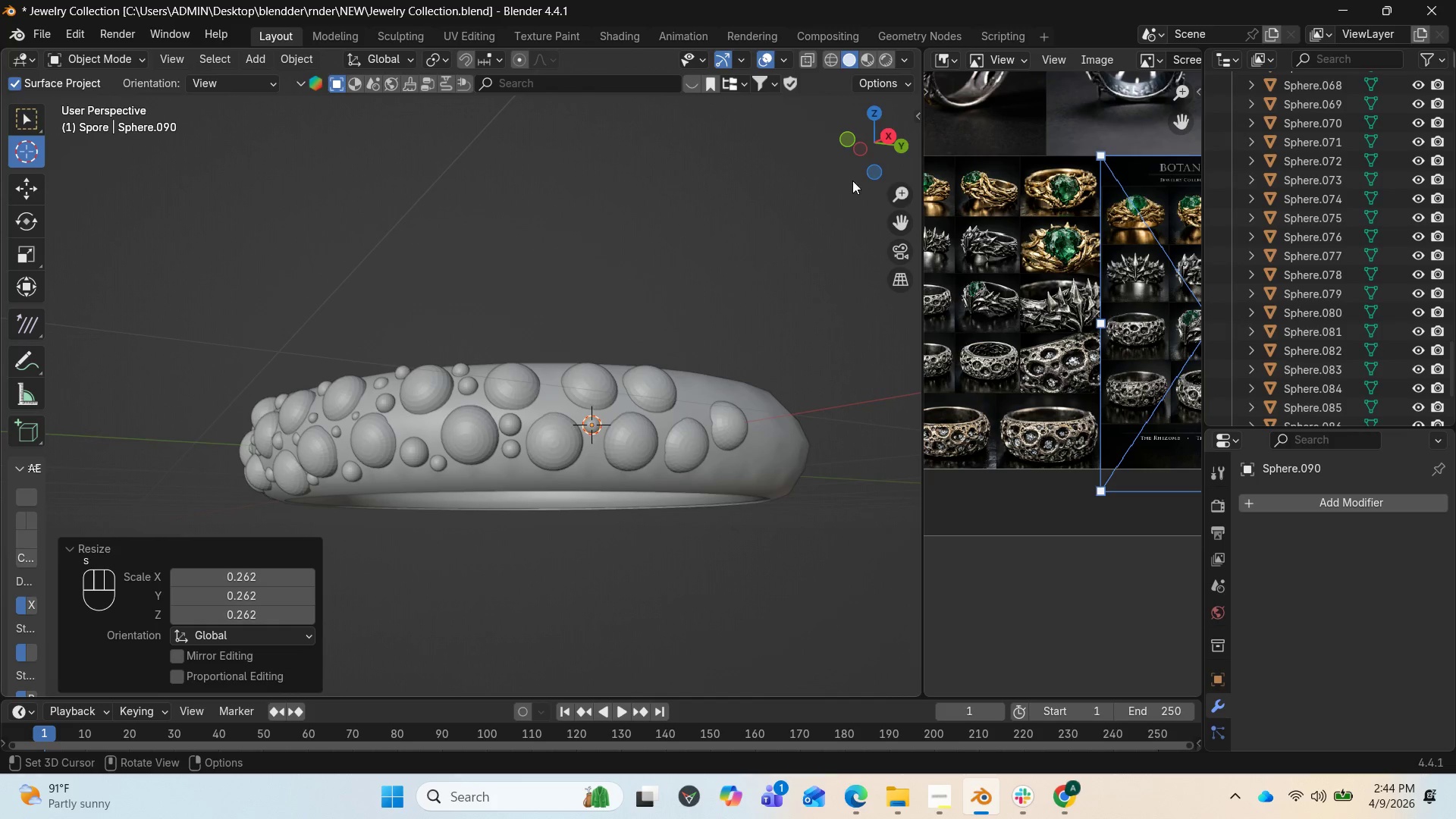 
left_click_drag(start_coordinate=[868, 157], to_coordinate=[850, 206])
 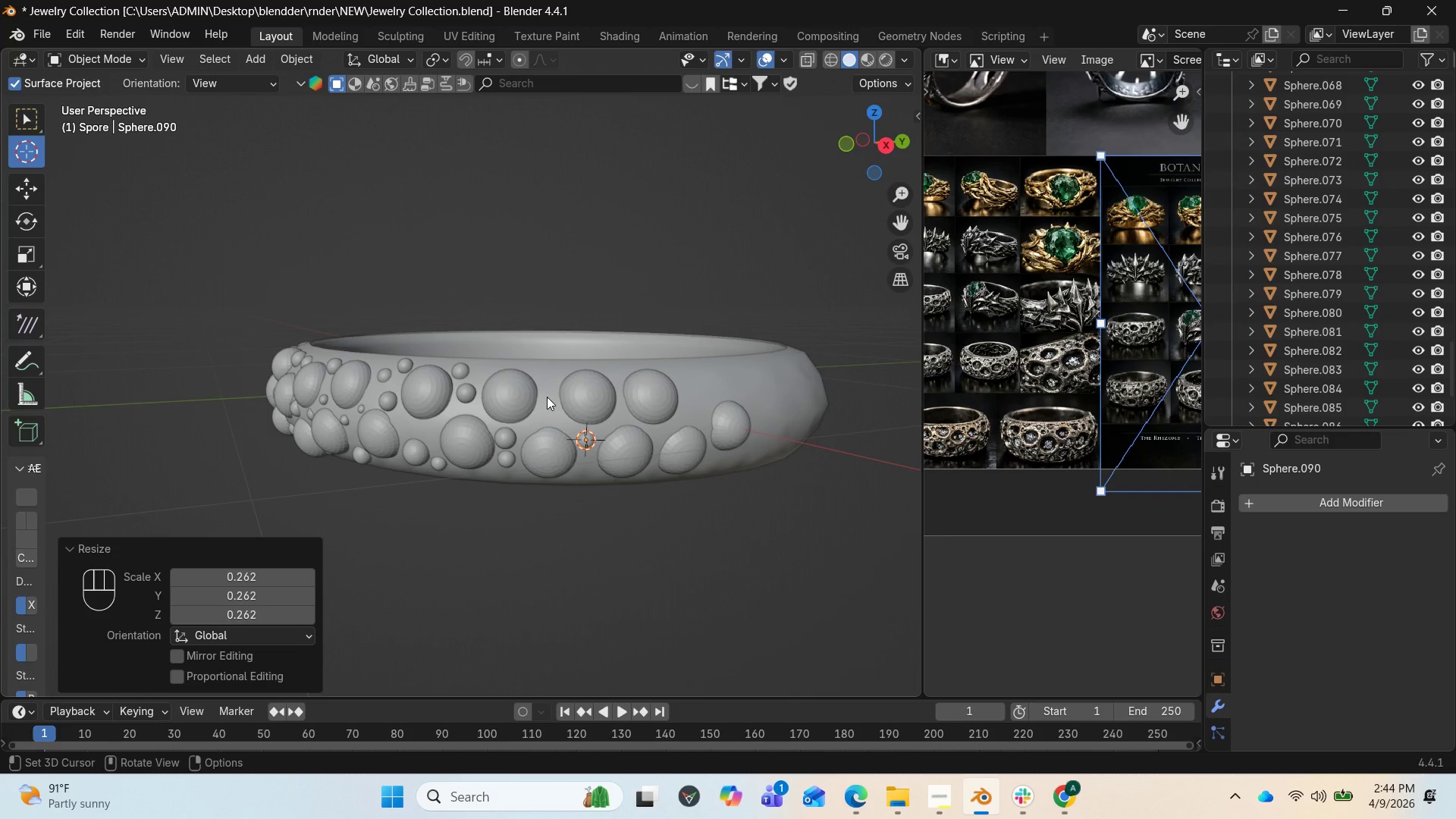 
left_click([546, 397])
 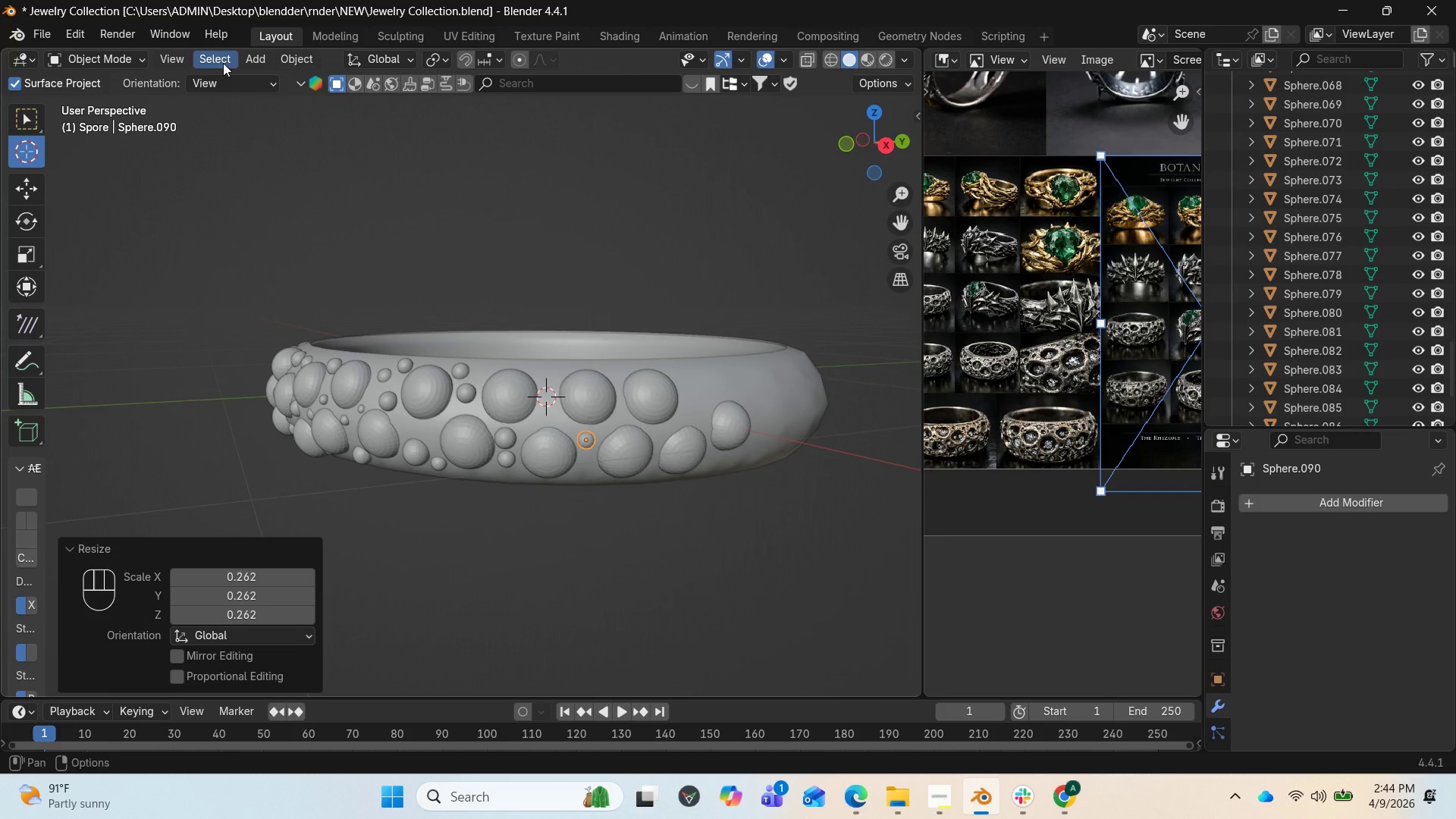 
left_click([250, 58])
 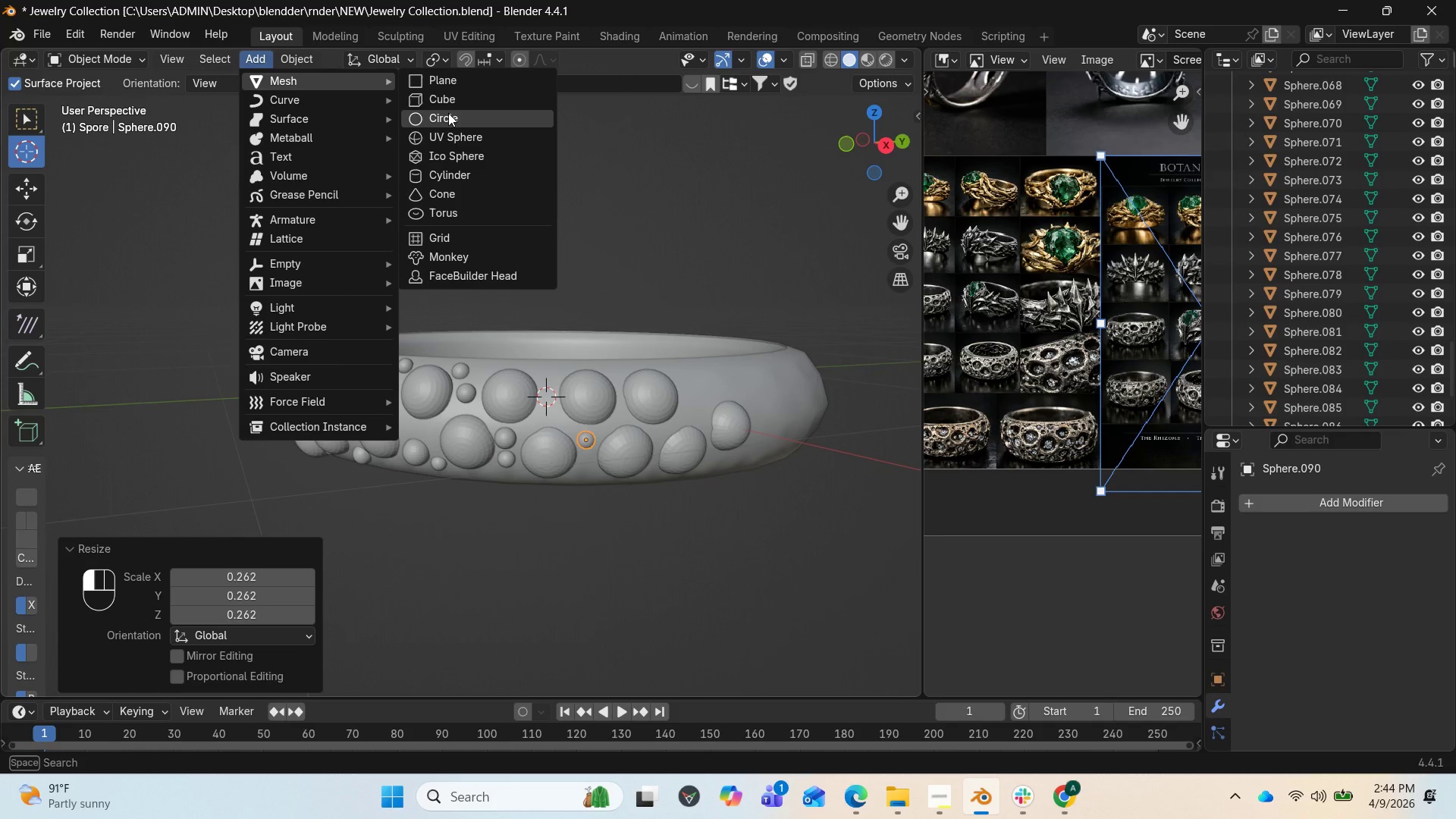 
left_click([443, 136])
 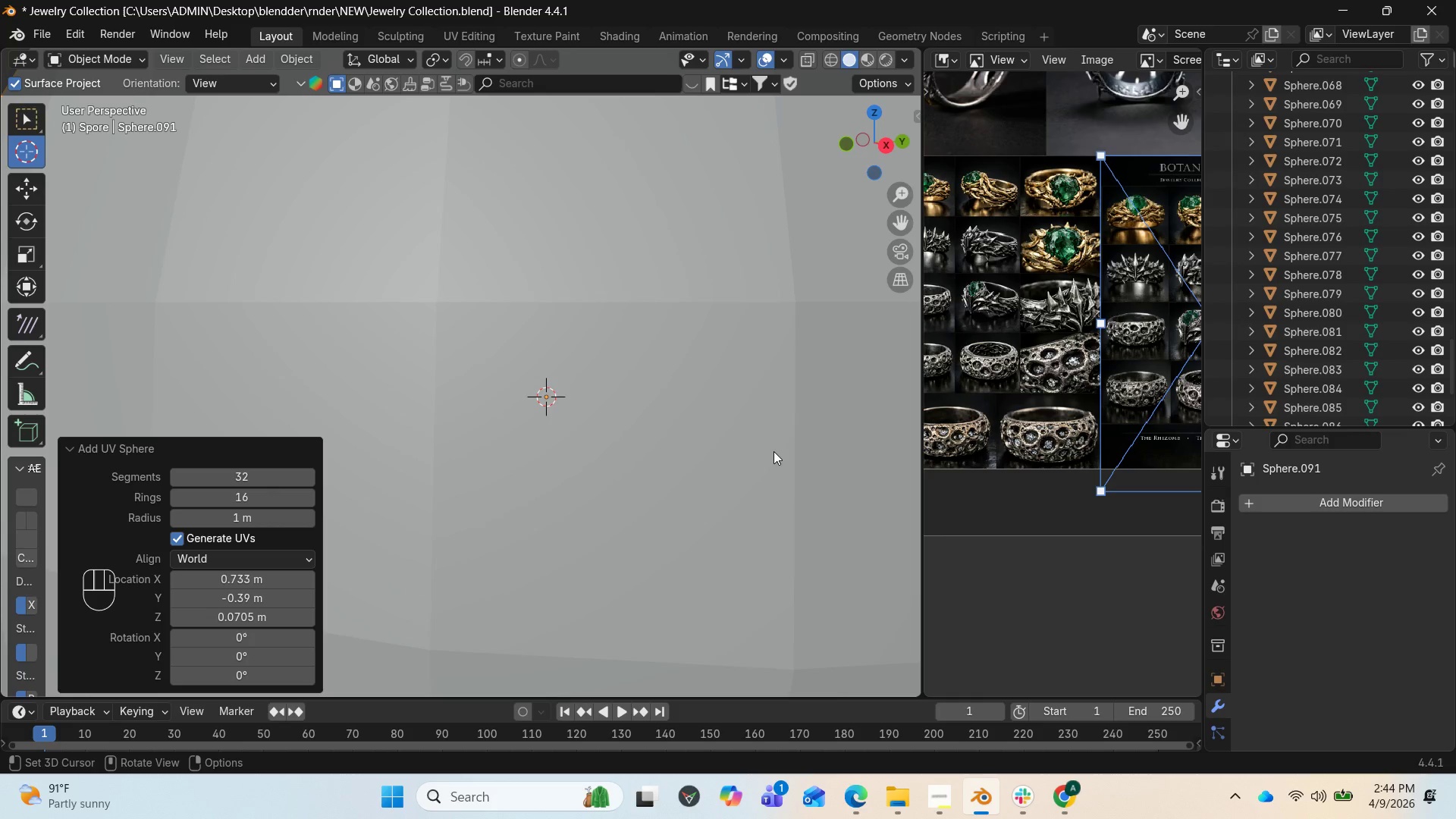 
key(S)
 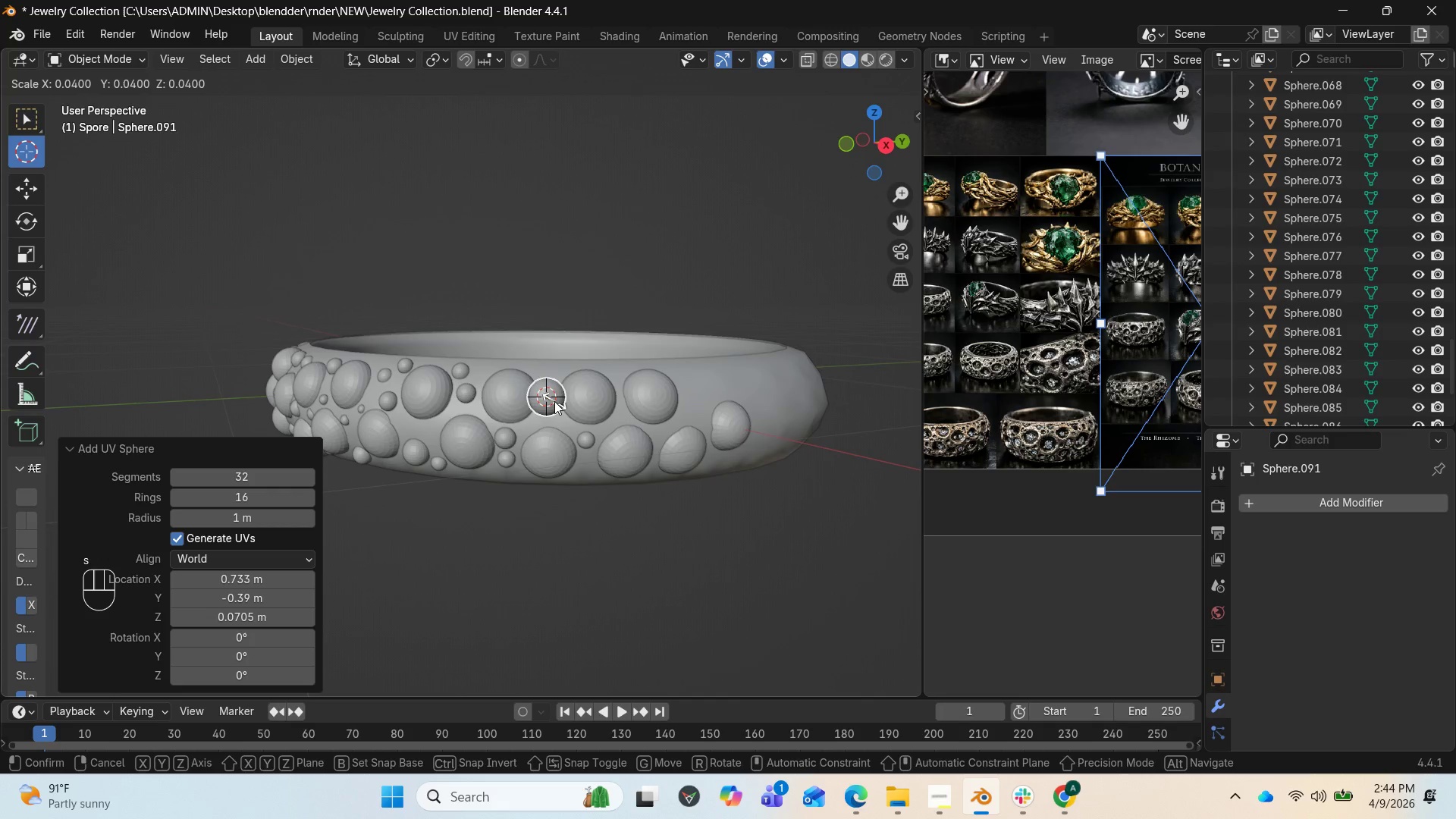 
left_click([551, 401])
 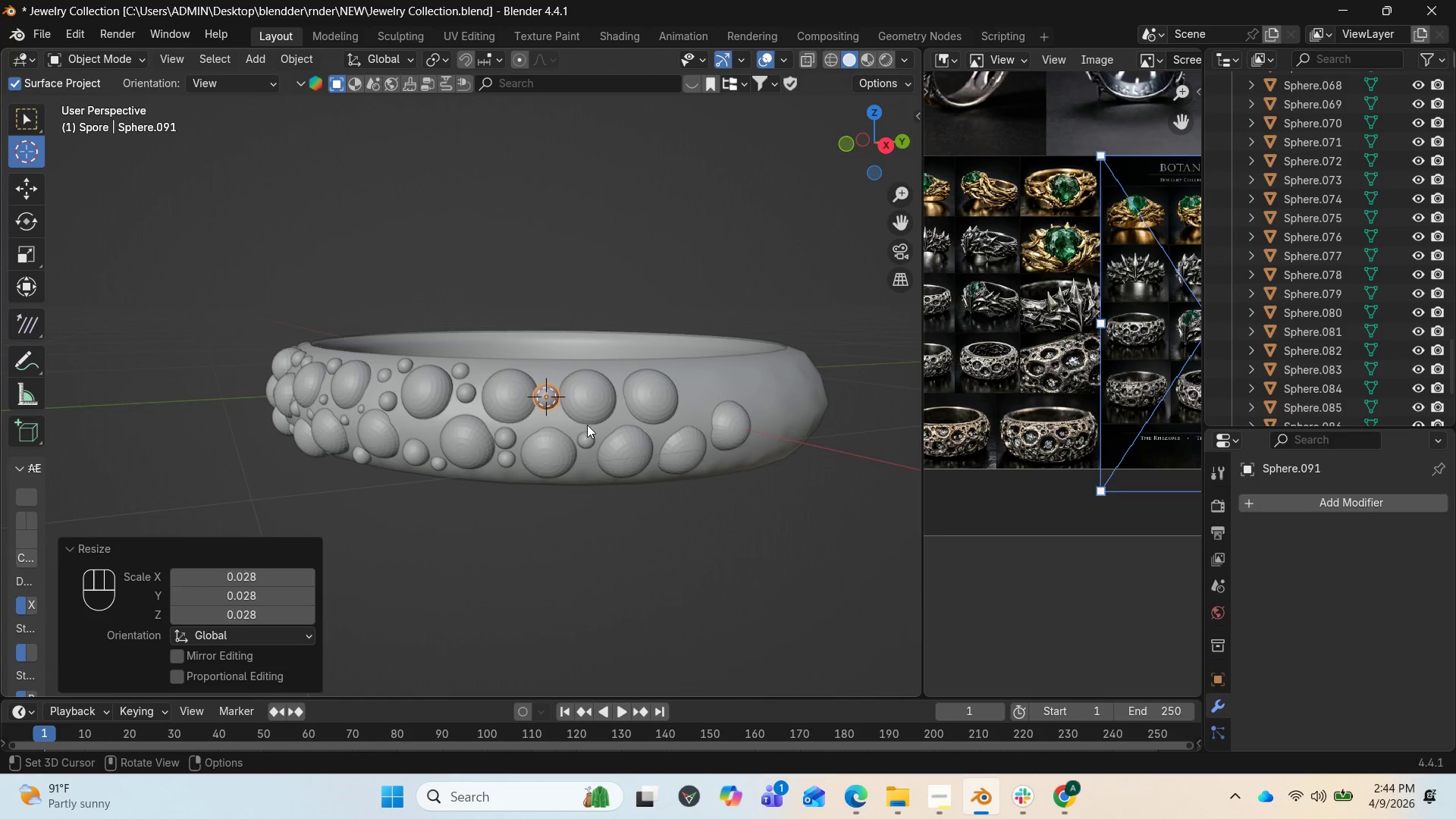 
scroll: coordinate [590, 406], scroll_direction: up, amount: 3.0
 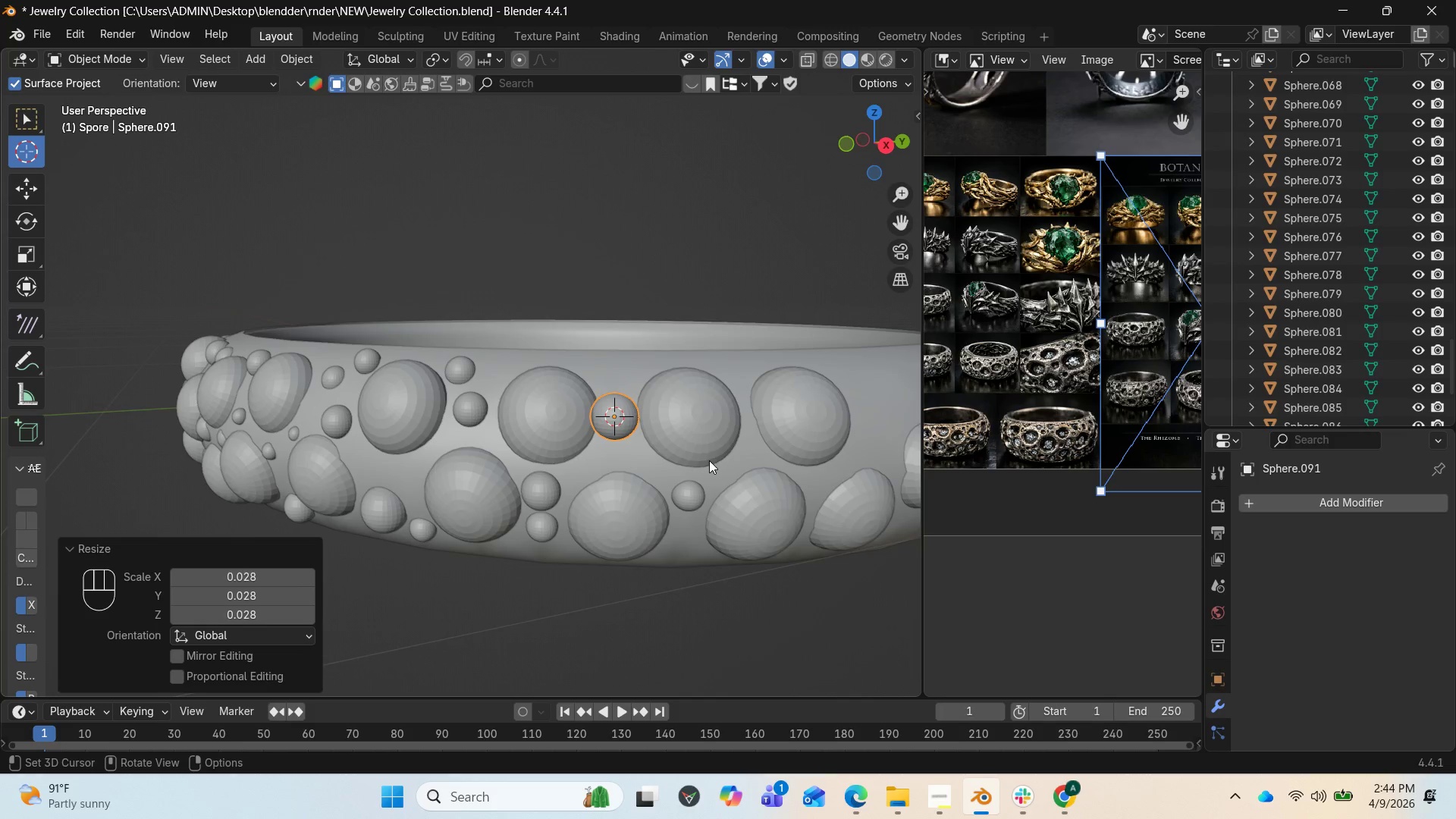 
key(S)
 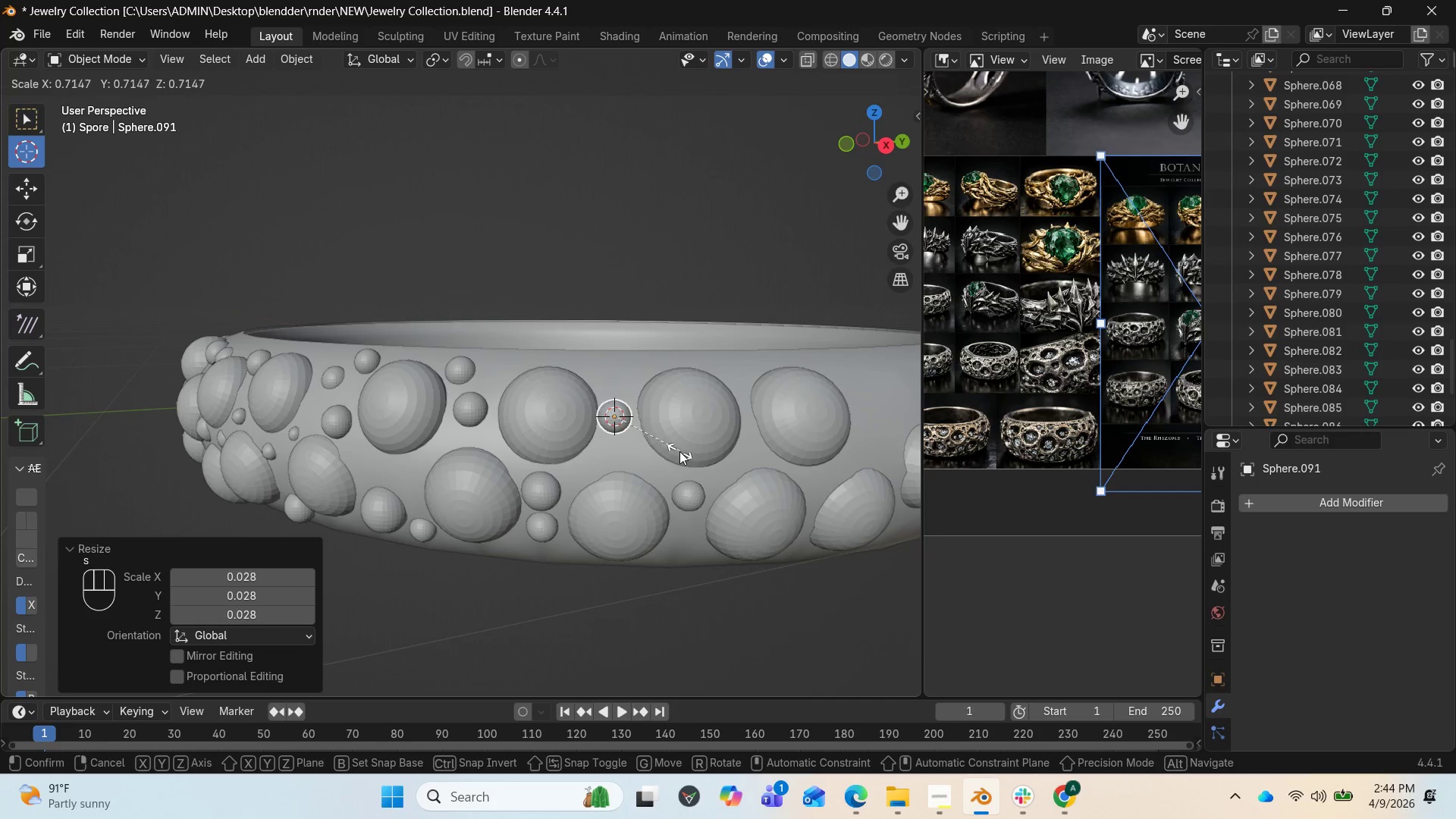 
left_click([668, 450])
 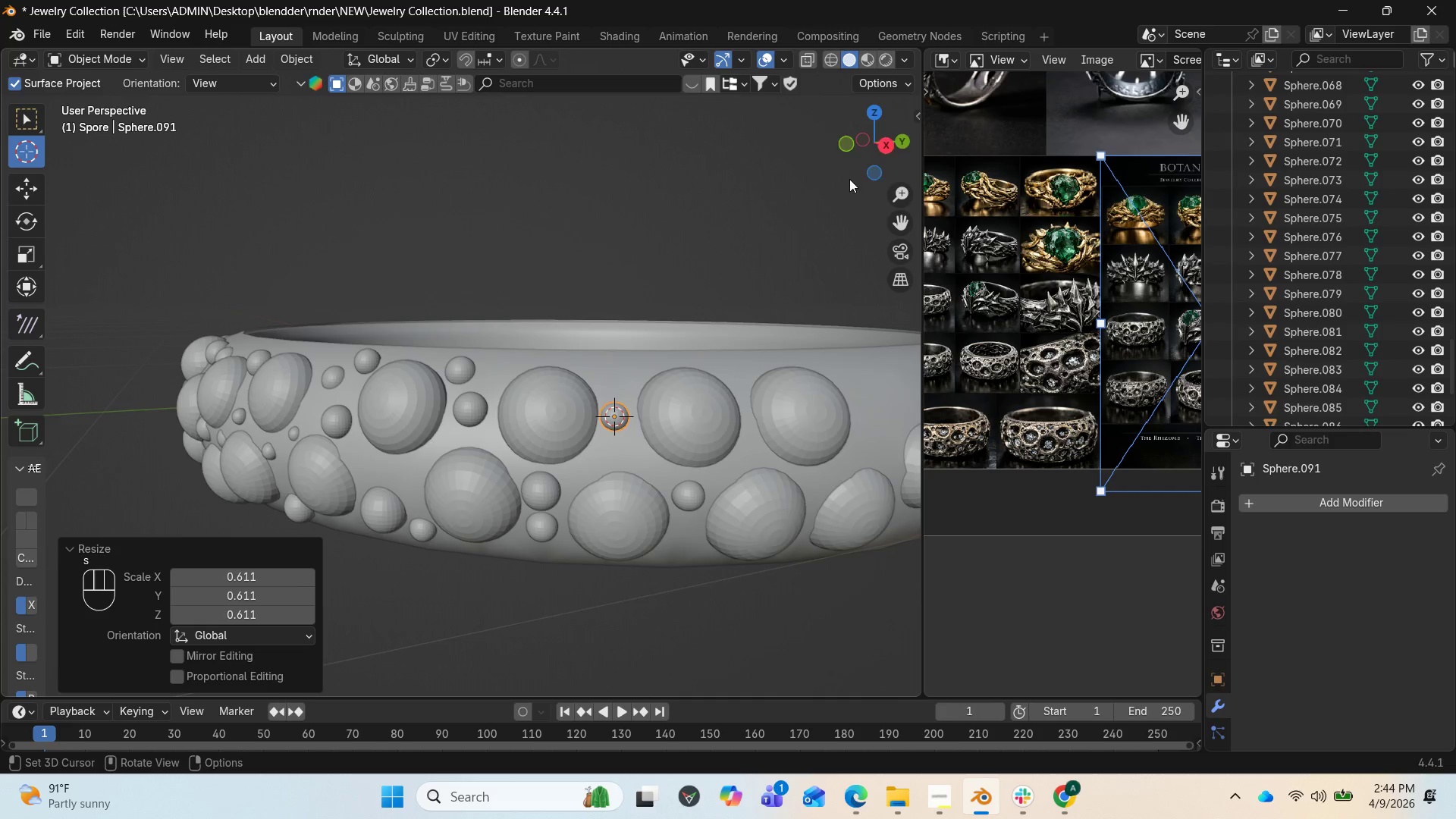 
left_click_drag(start_coordinate=[858, 166], to_coordinate=[833, 130])
 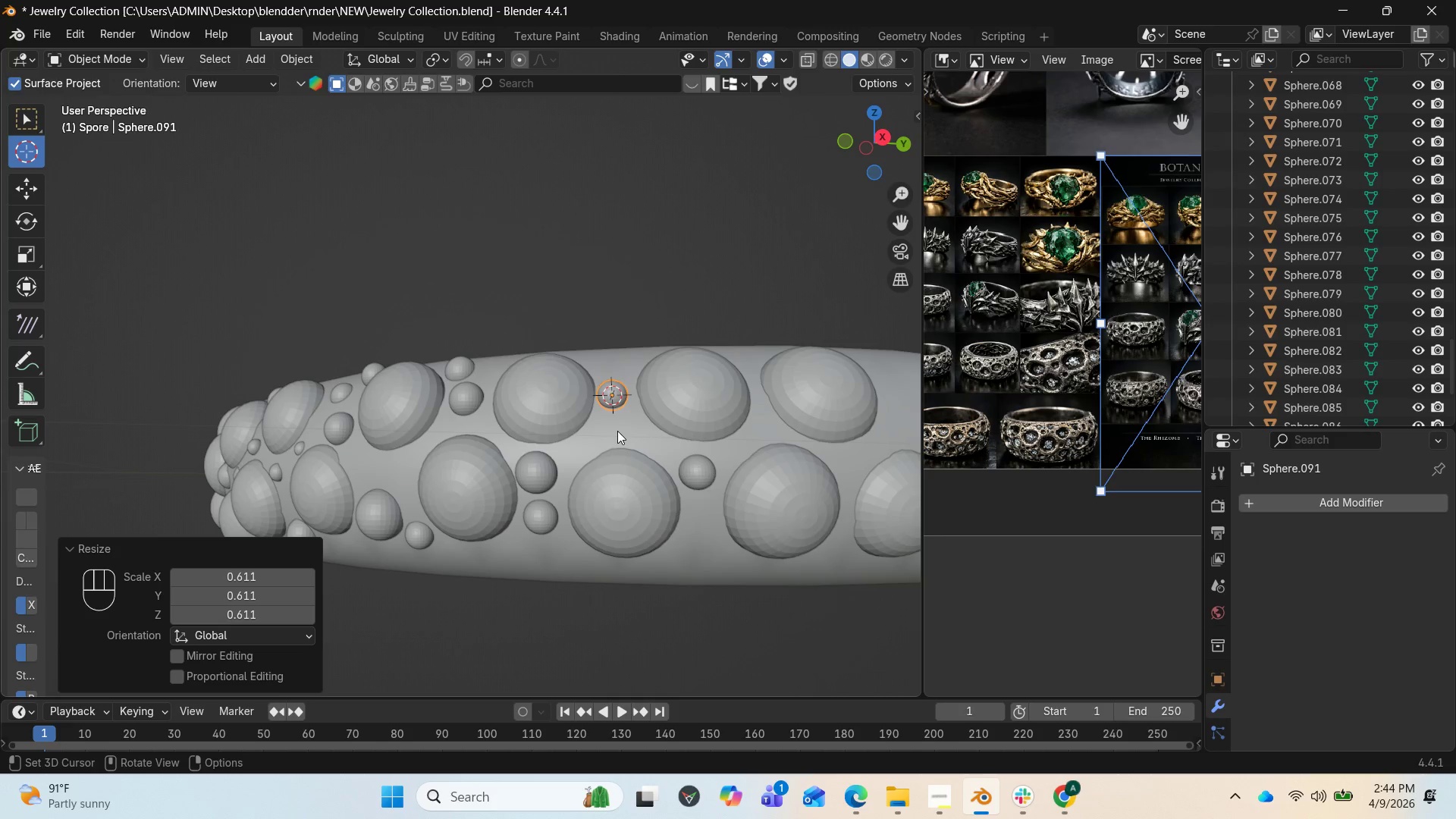 
left_click([617, 431])
 